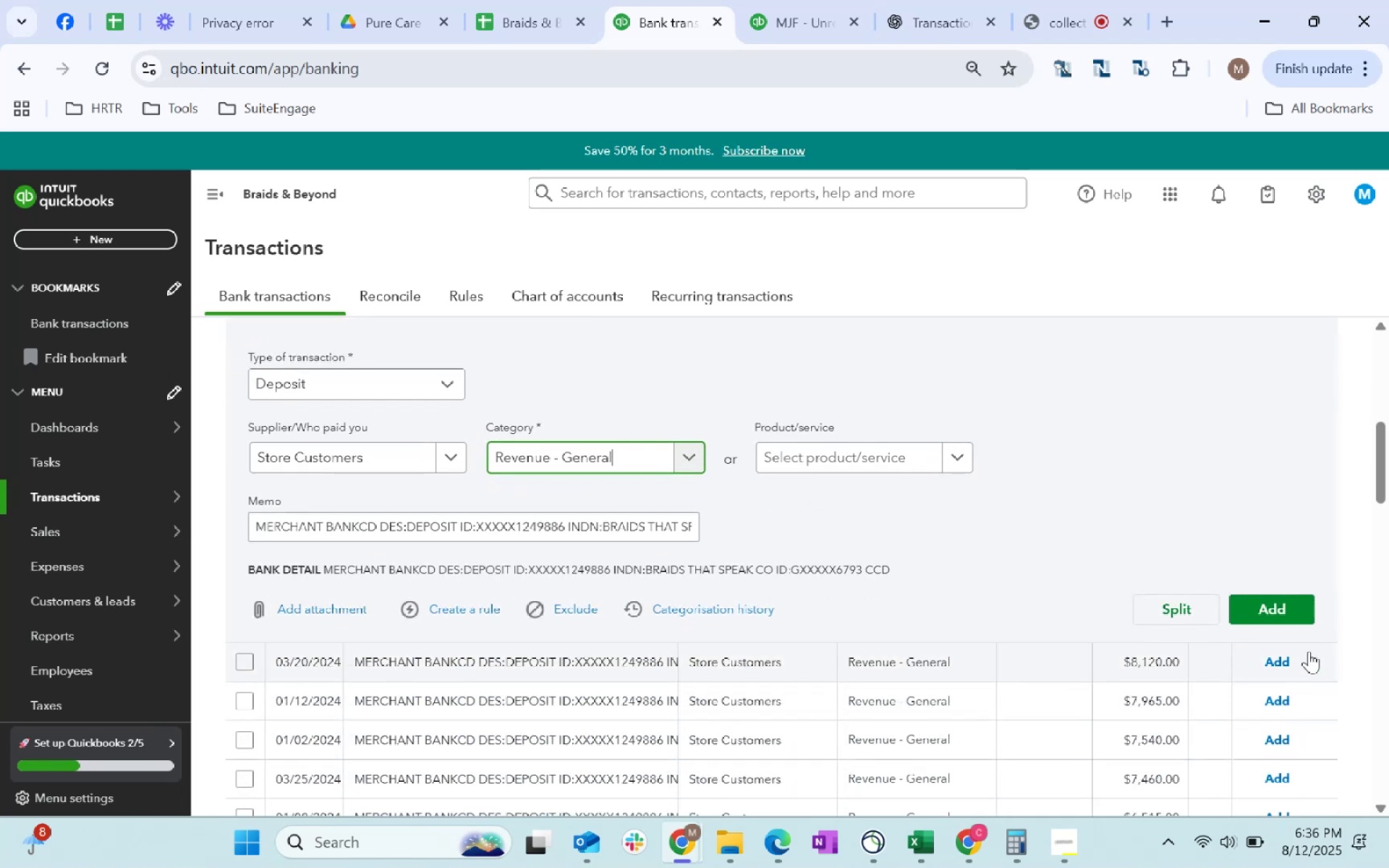 
left_click([1282, 622])
 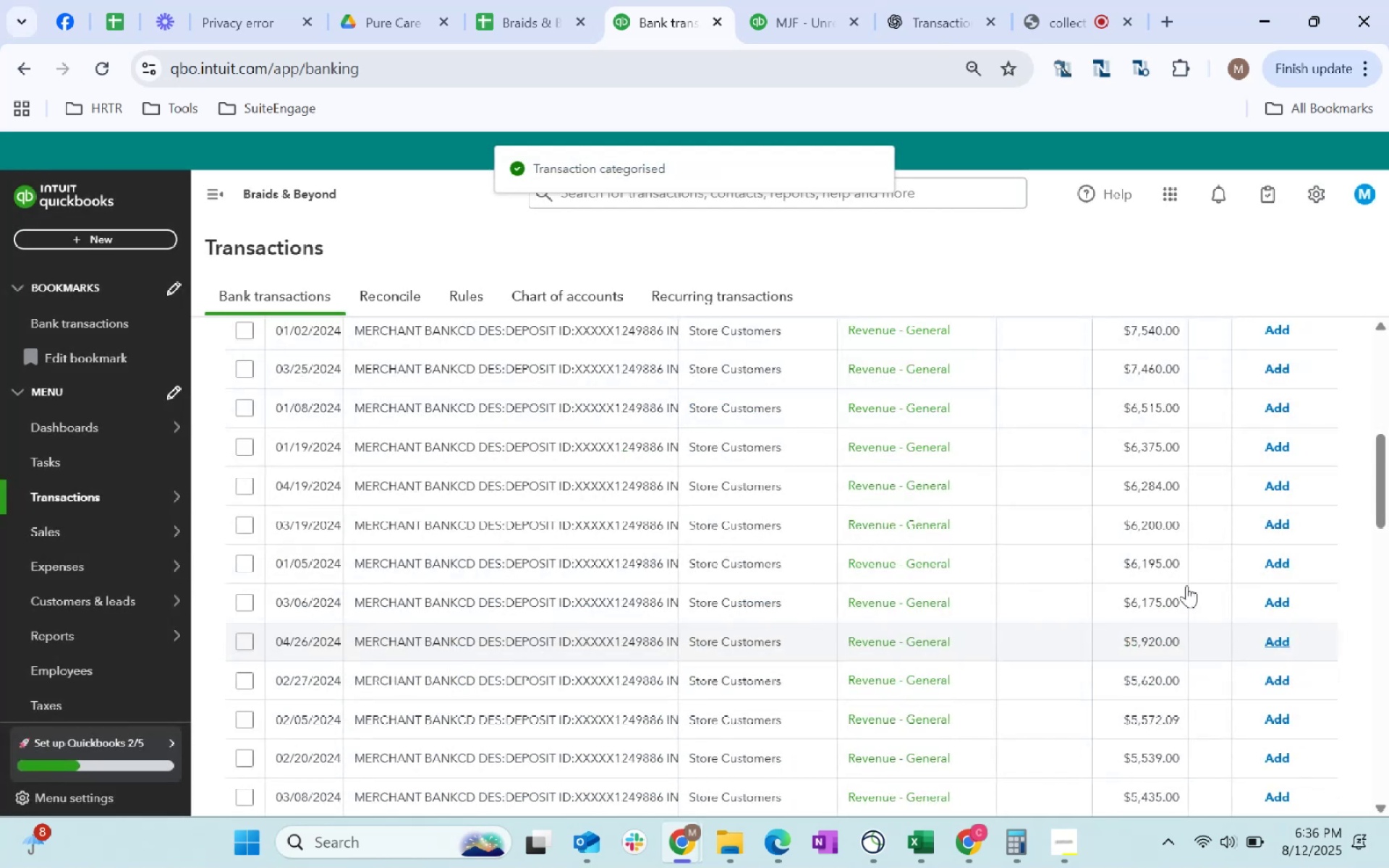 
scroll: coordinate [918, 684], scroll_direction: up, amount: 4.0
 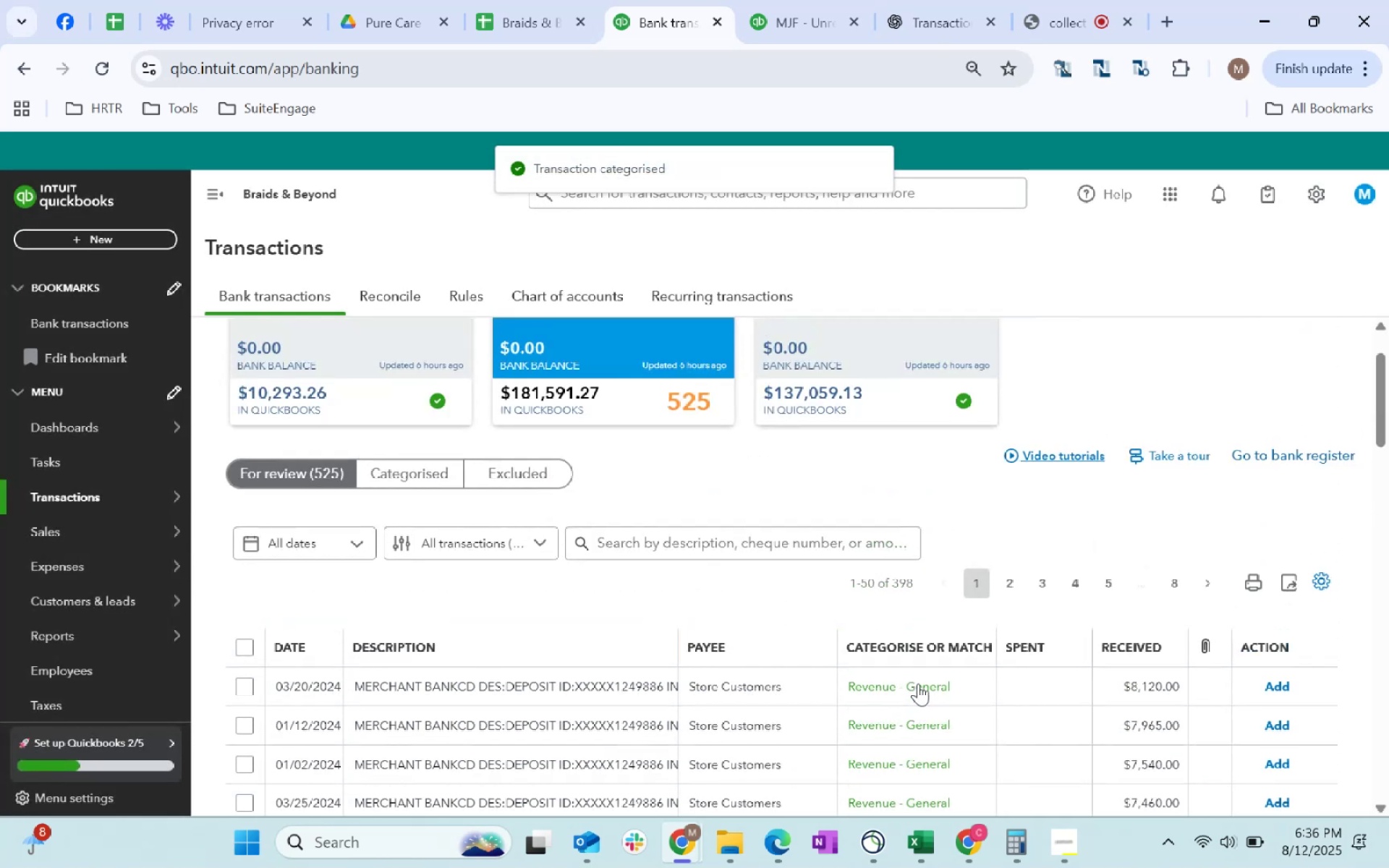 
scroll: coordinate [940, 700], scroll_direction: down, amount: 33.0
 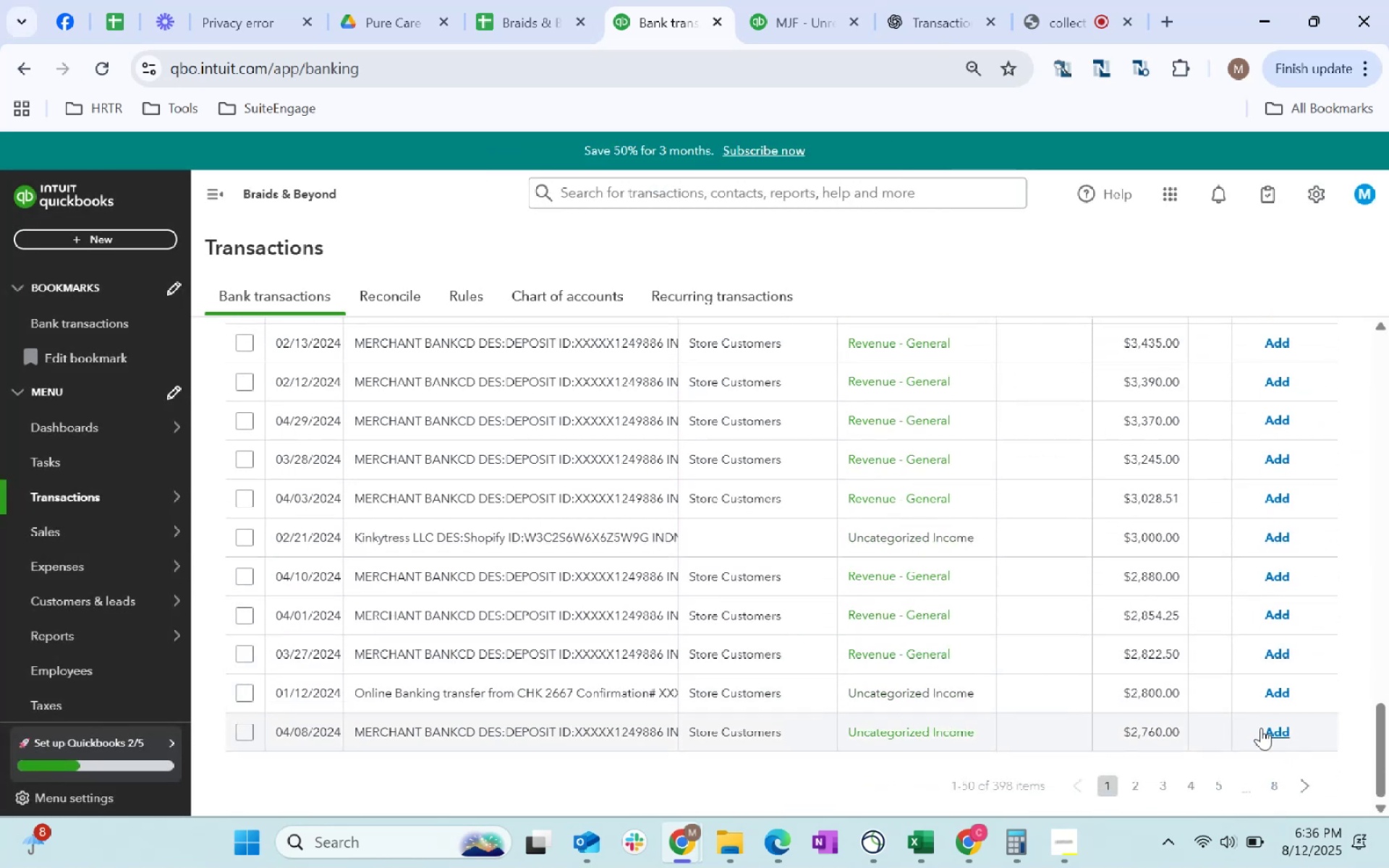 
left_click([1261, 727])
 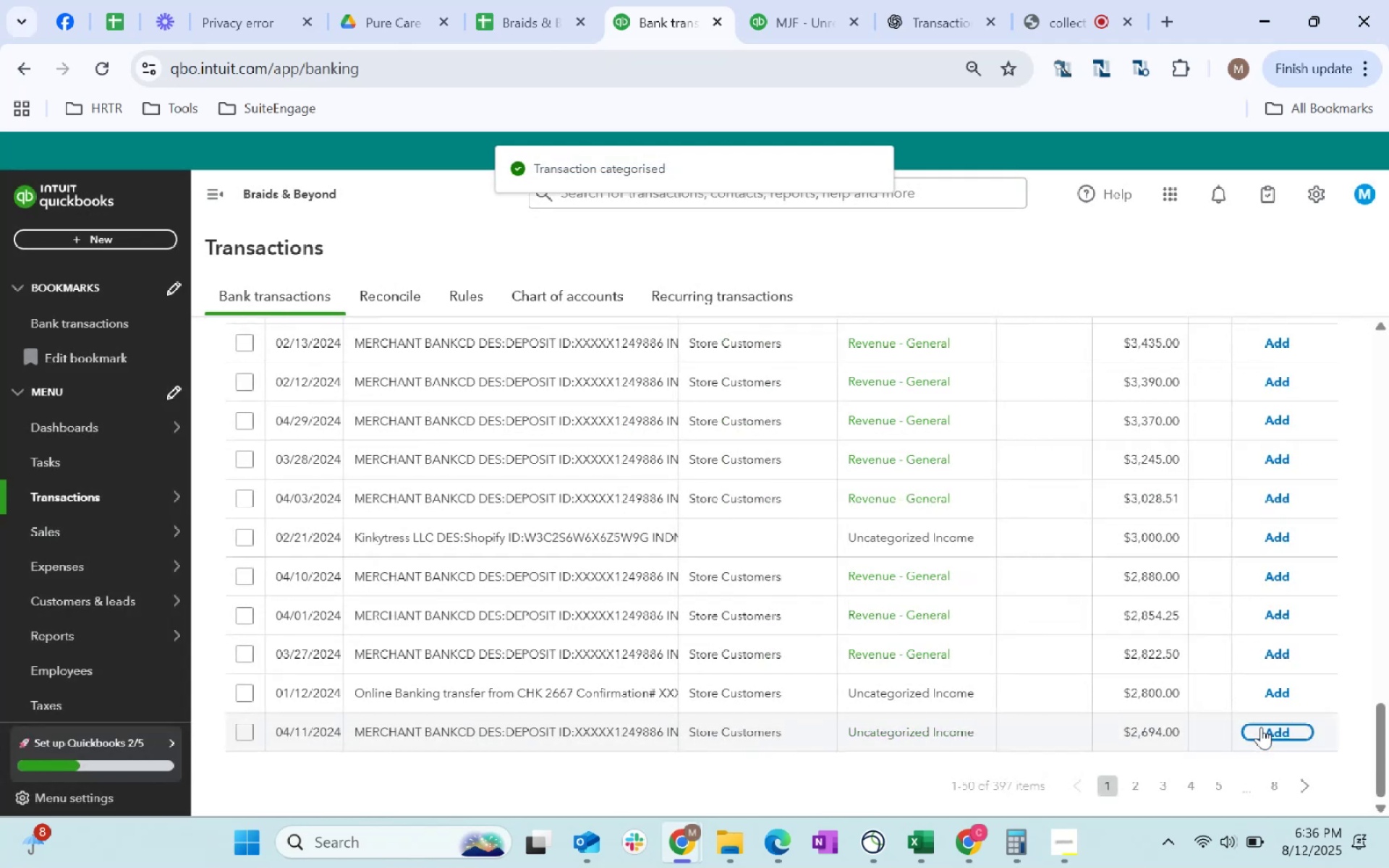 
left_click([1280, 655])
 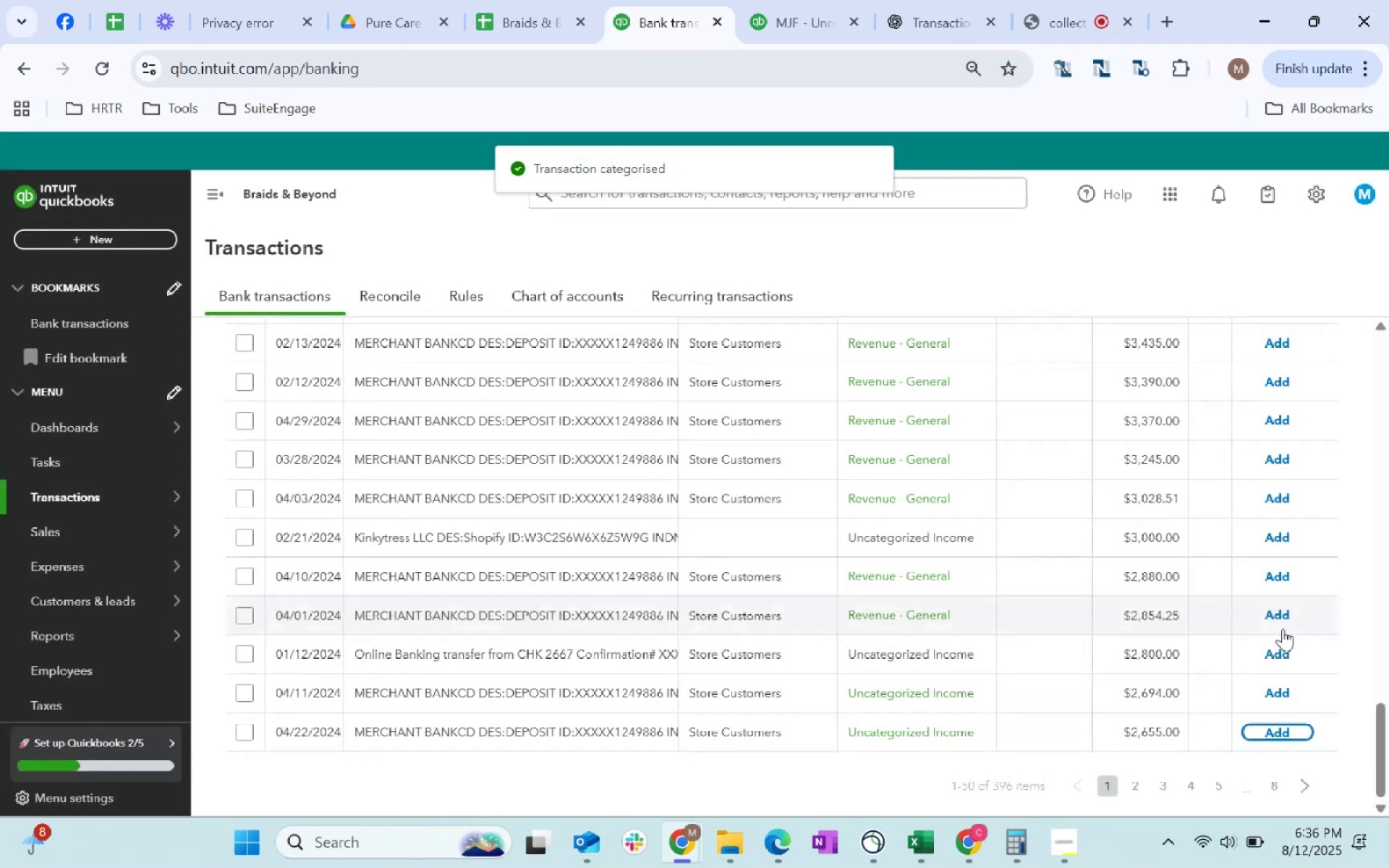 
left_click([1282, 624])
 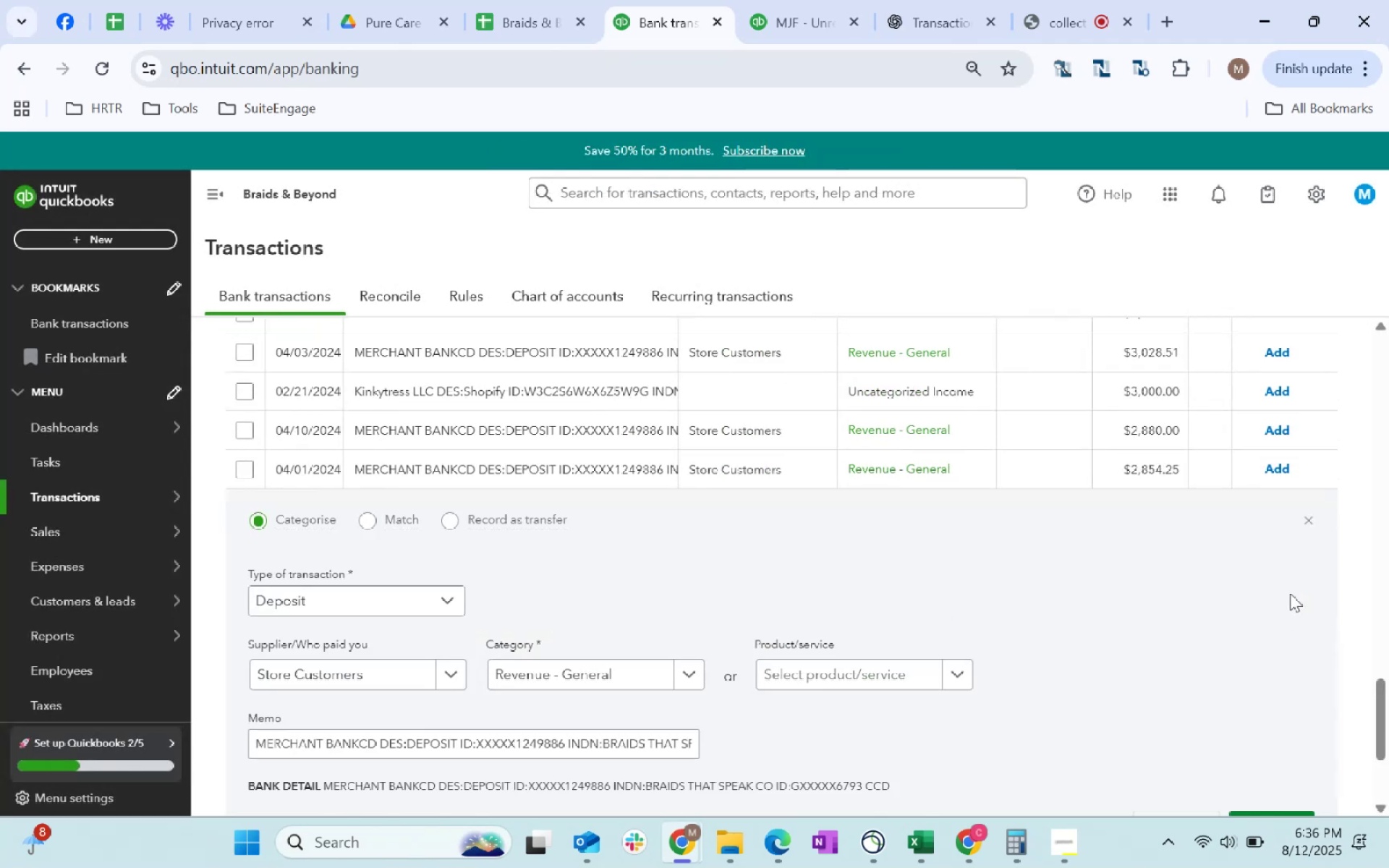 
scroll: coordinate [1251, 625], scroll_direction: down, amount: 2.0
 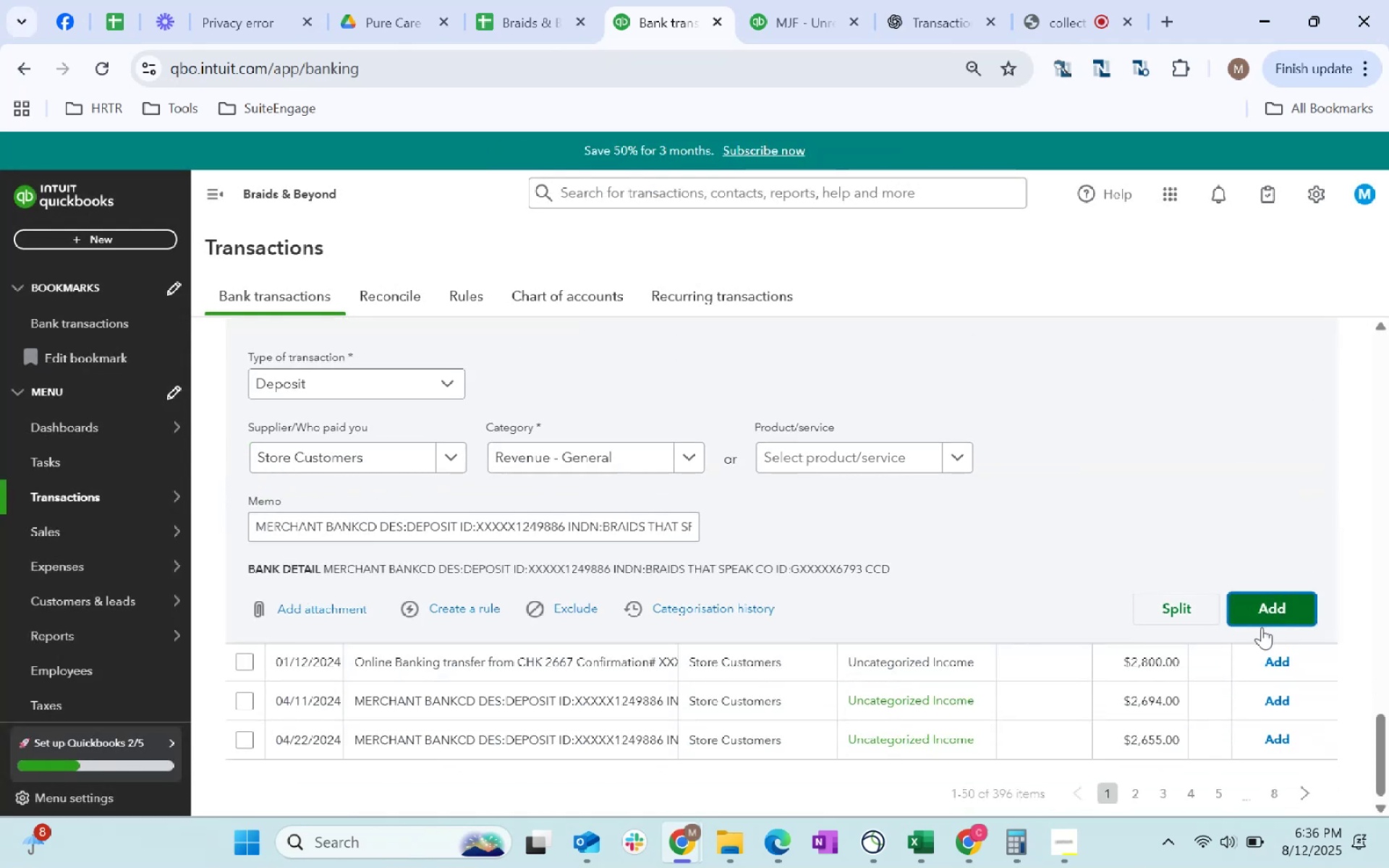 
scroll: coordinate [972, 614], scroll_direction: up, amount: 23.0
 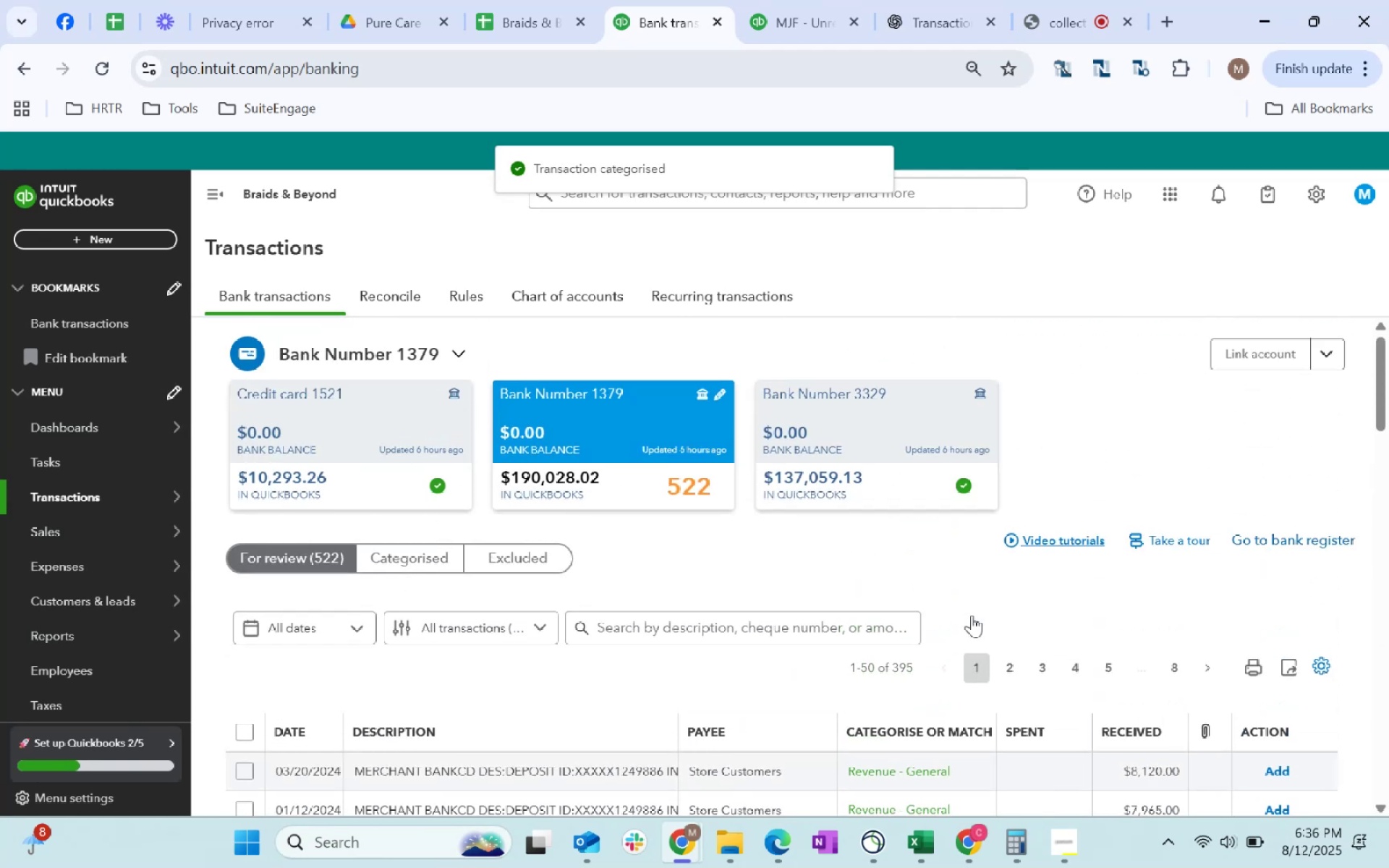 
scroll: coordinate [968, 615], scroll_direction: down, amount: 3.0
 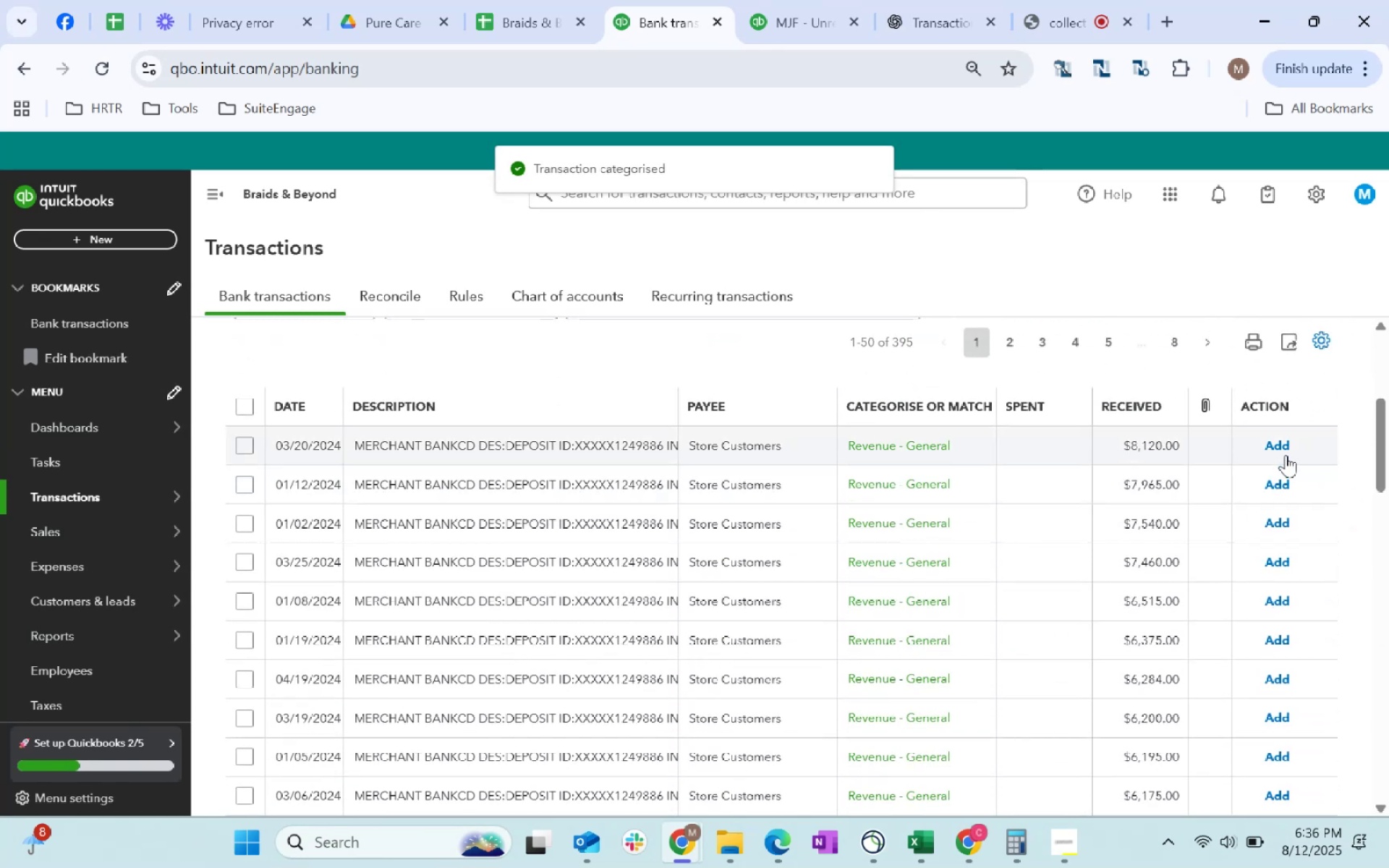 
left_click([1283, 449])
 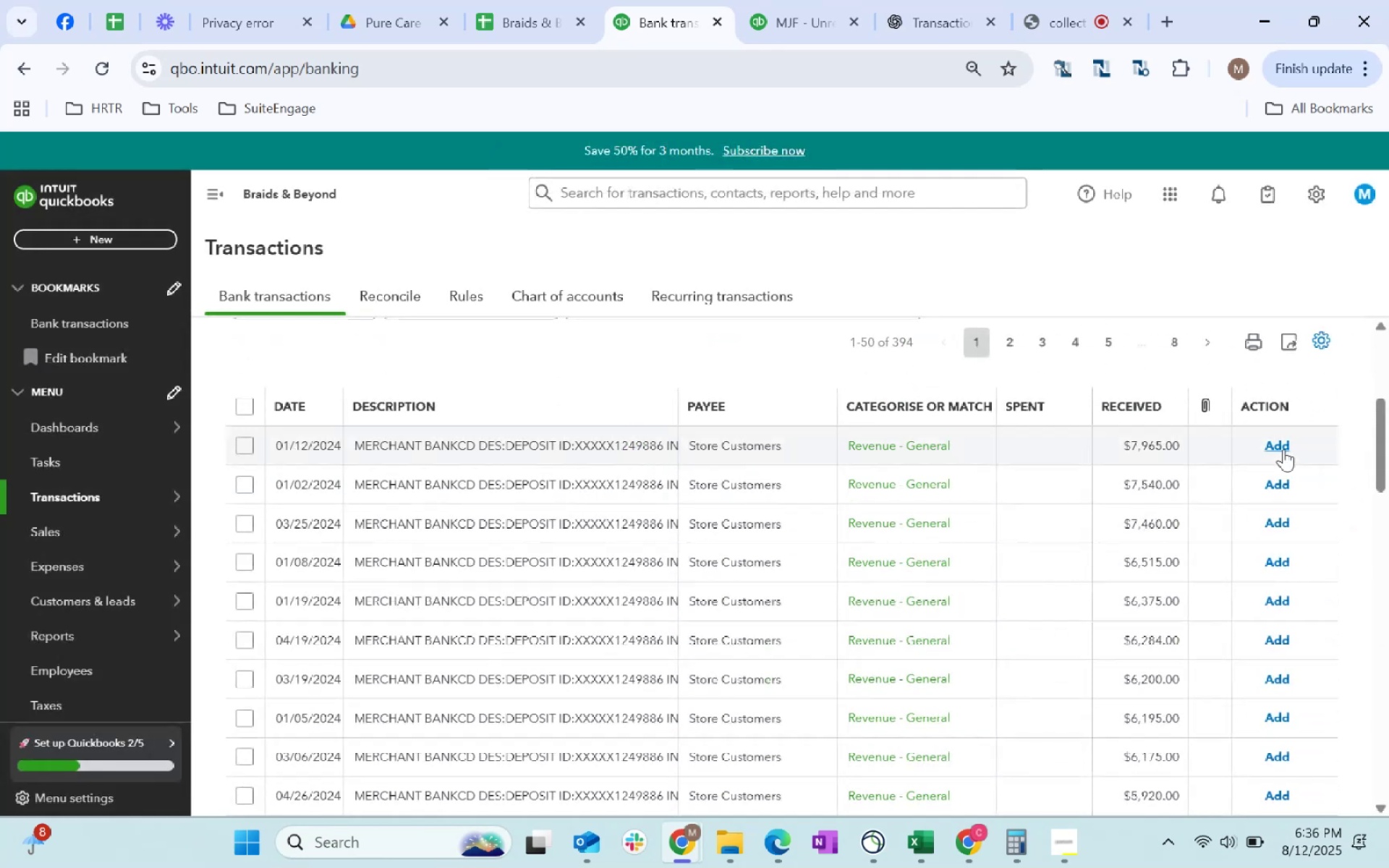 
left_click([1283, 449])
 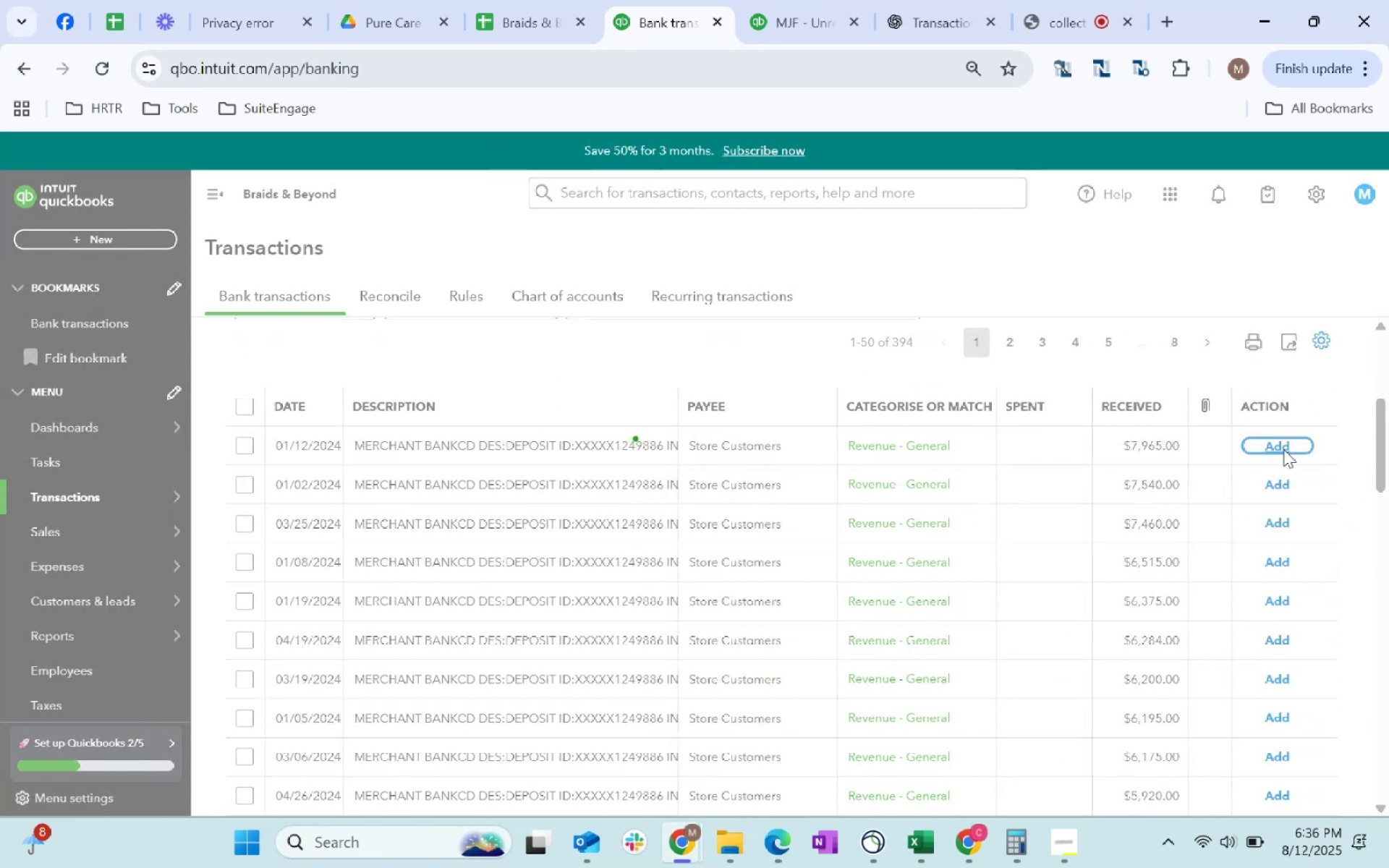 
left_click([1283, 449])
 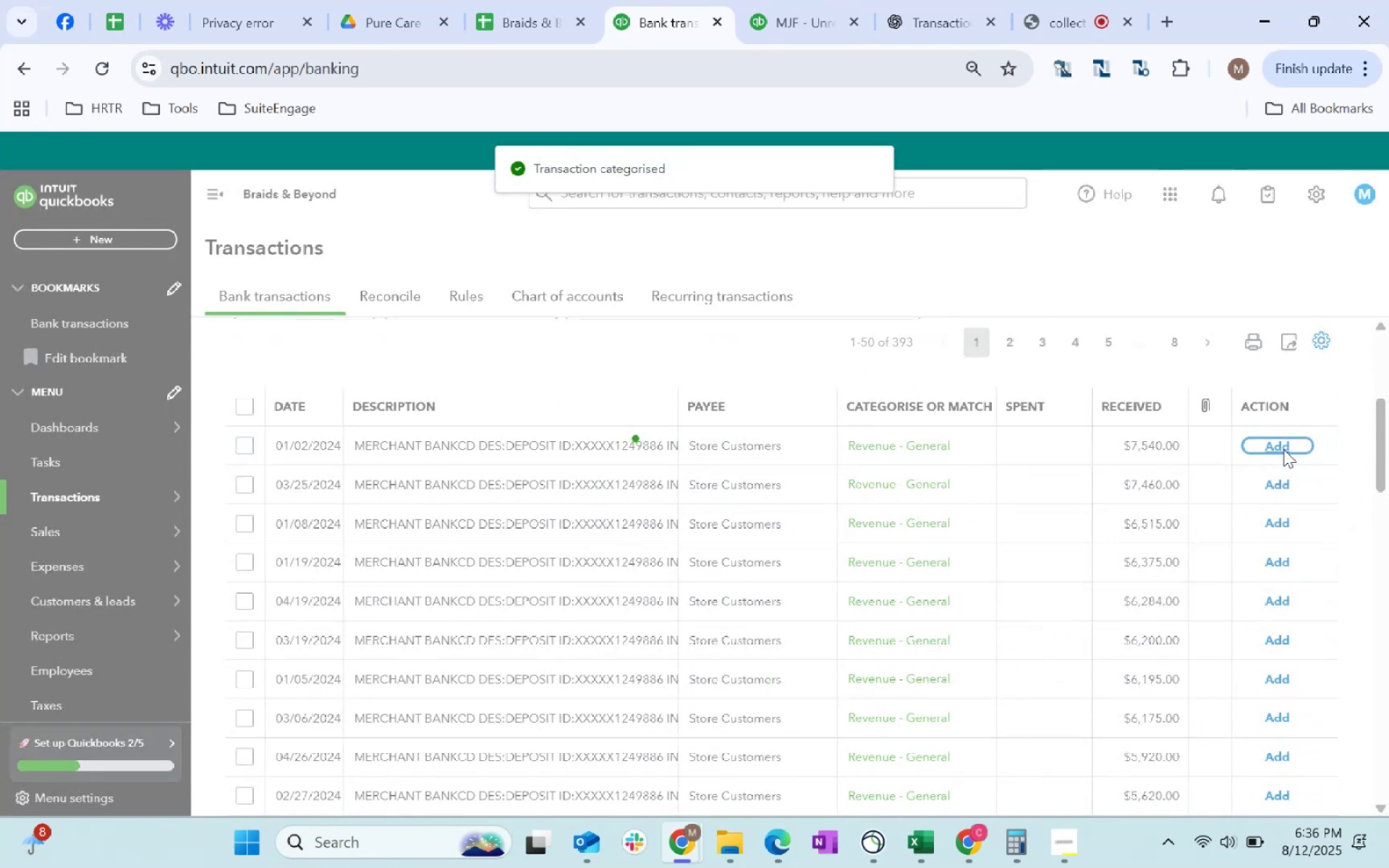 
left_click([1283, 449])
 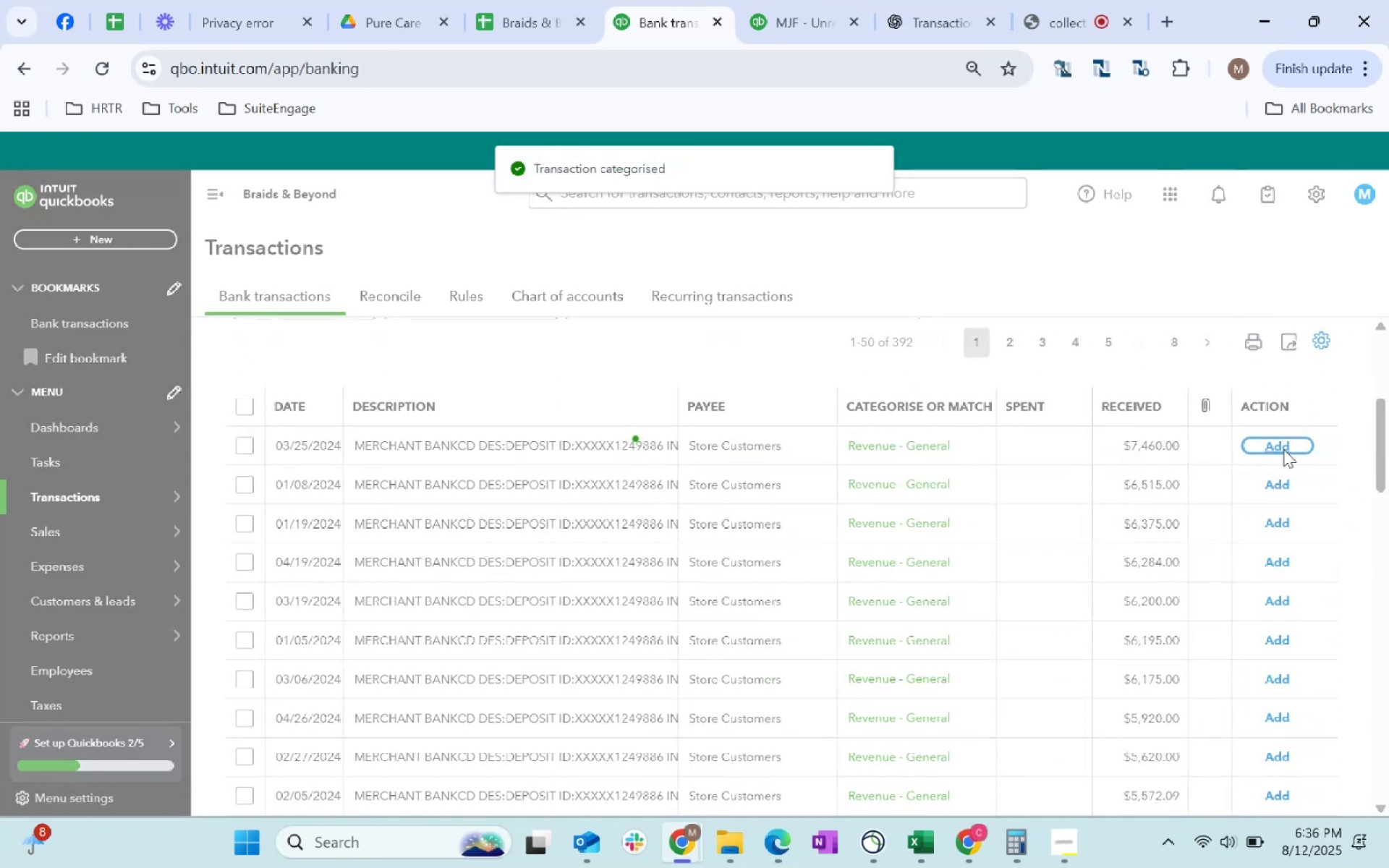 
left_click([1283, 449])
 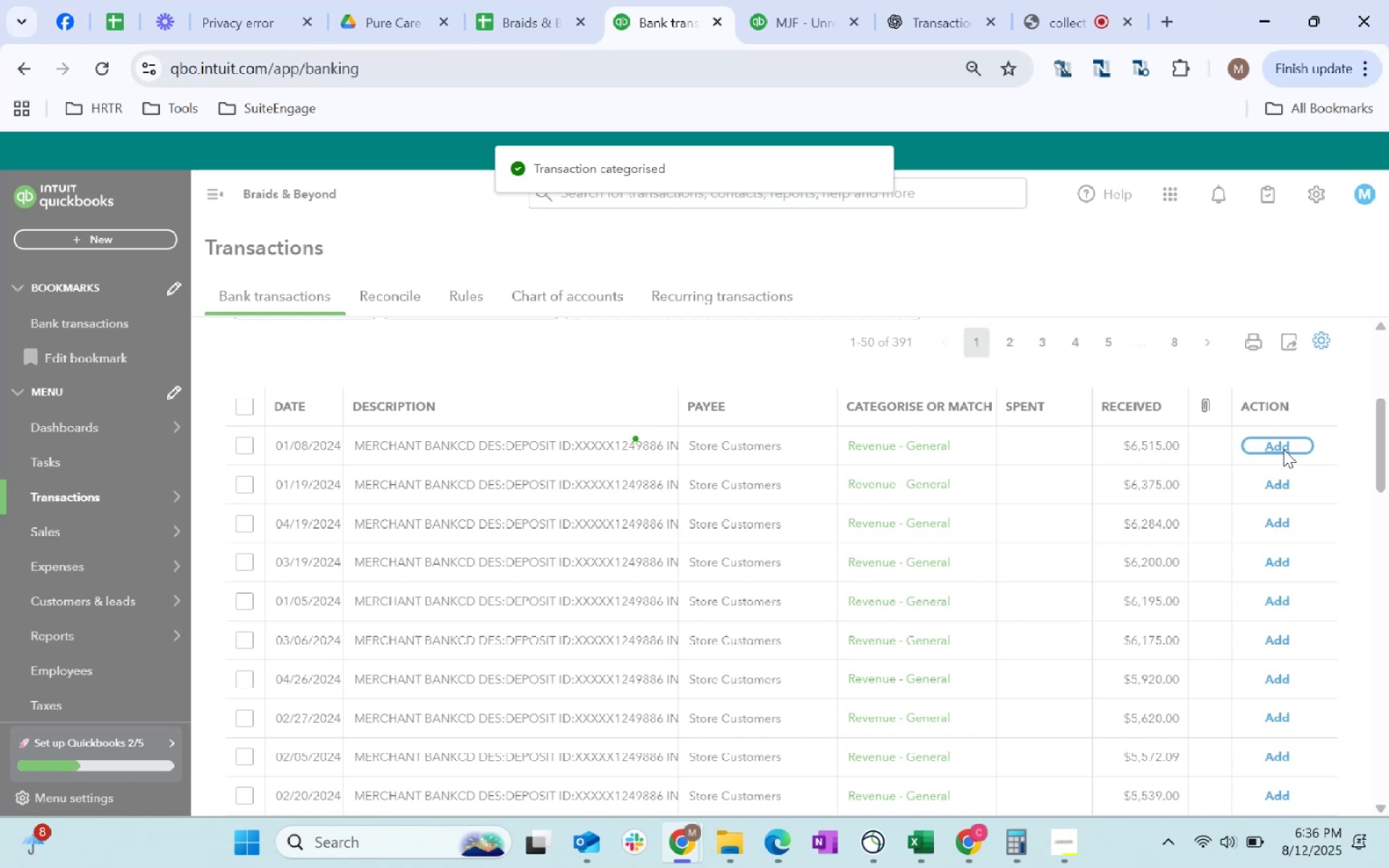 
left_click([1283, 449])
 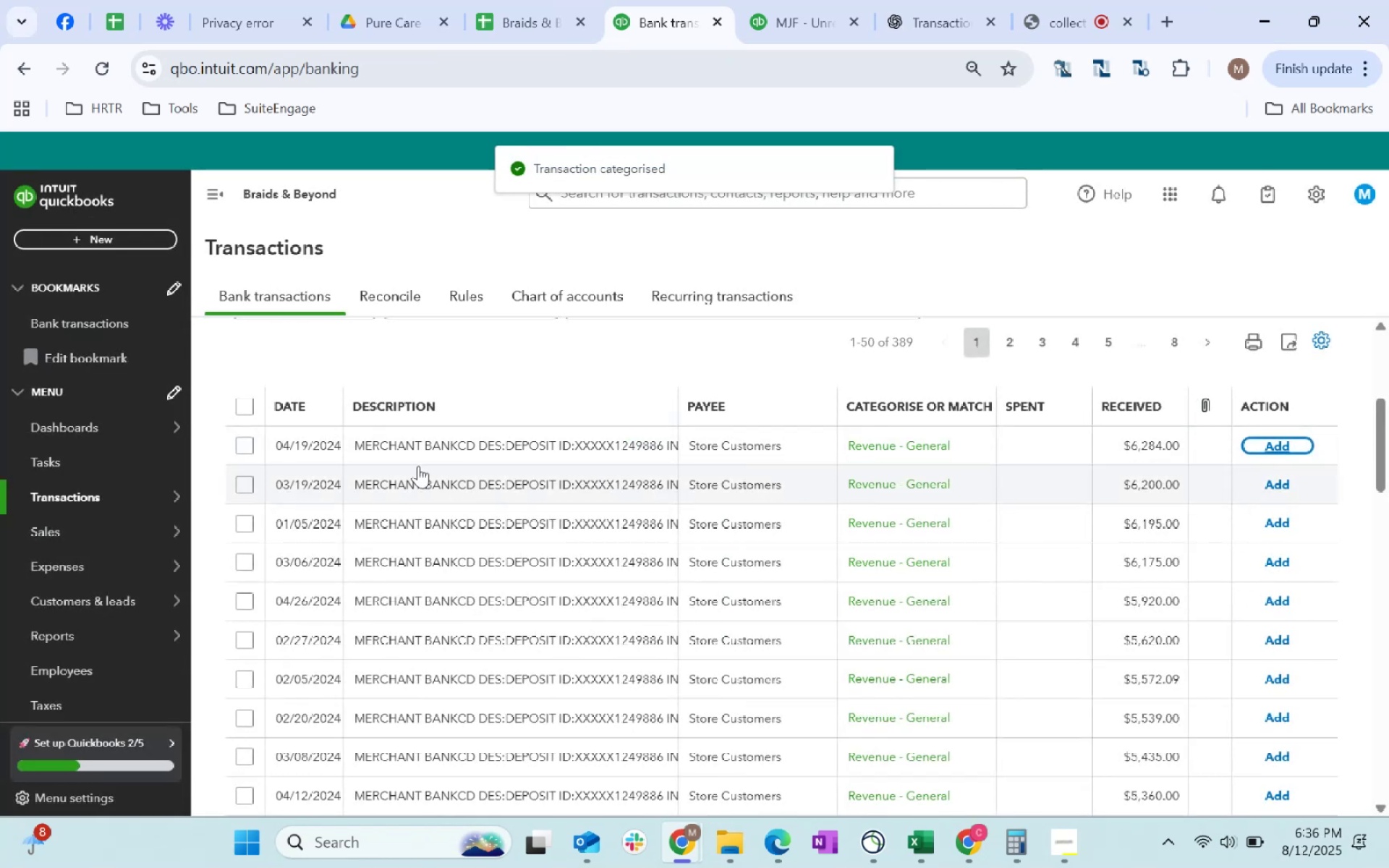 
scroll: coordinate [774, 578], scroll_direction: down, amount: 2.0
 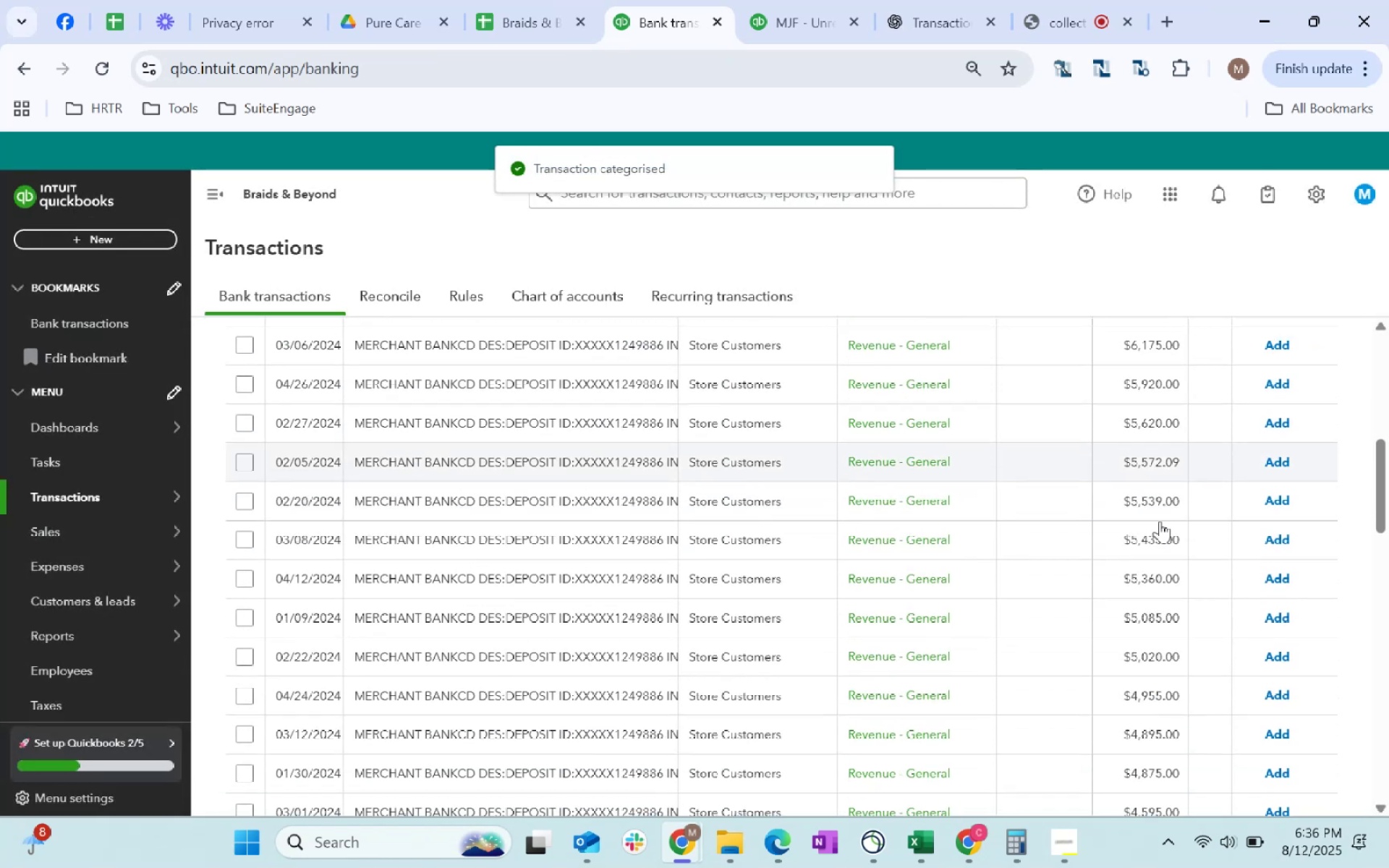 
scroll: coordinate [1310, 698], scroll_direction: up, amount: 4.0
 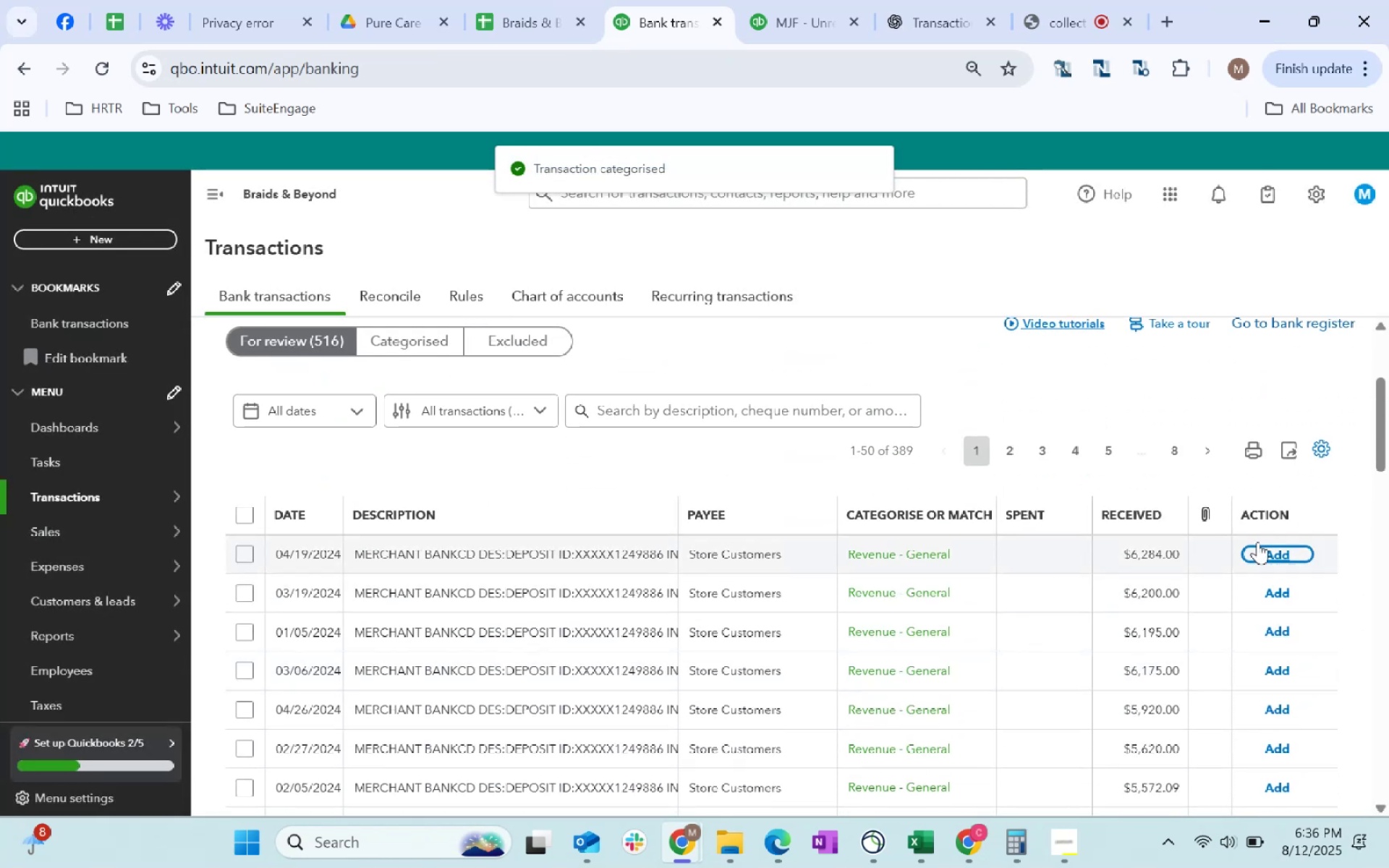 
left_click([1266, 552])
 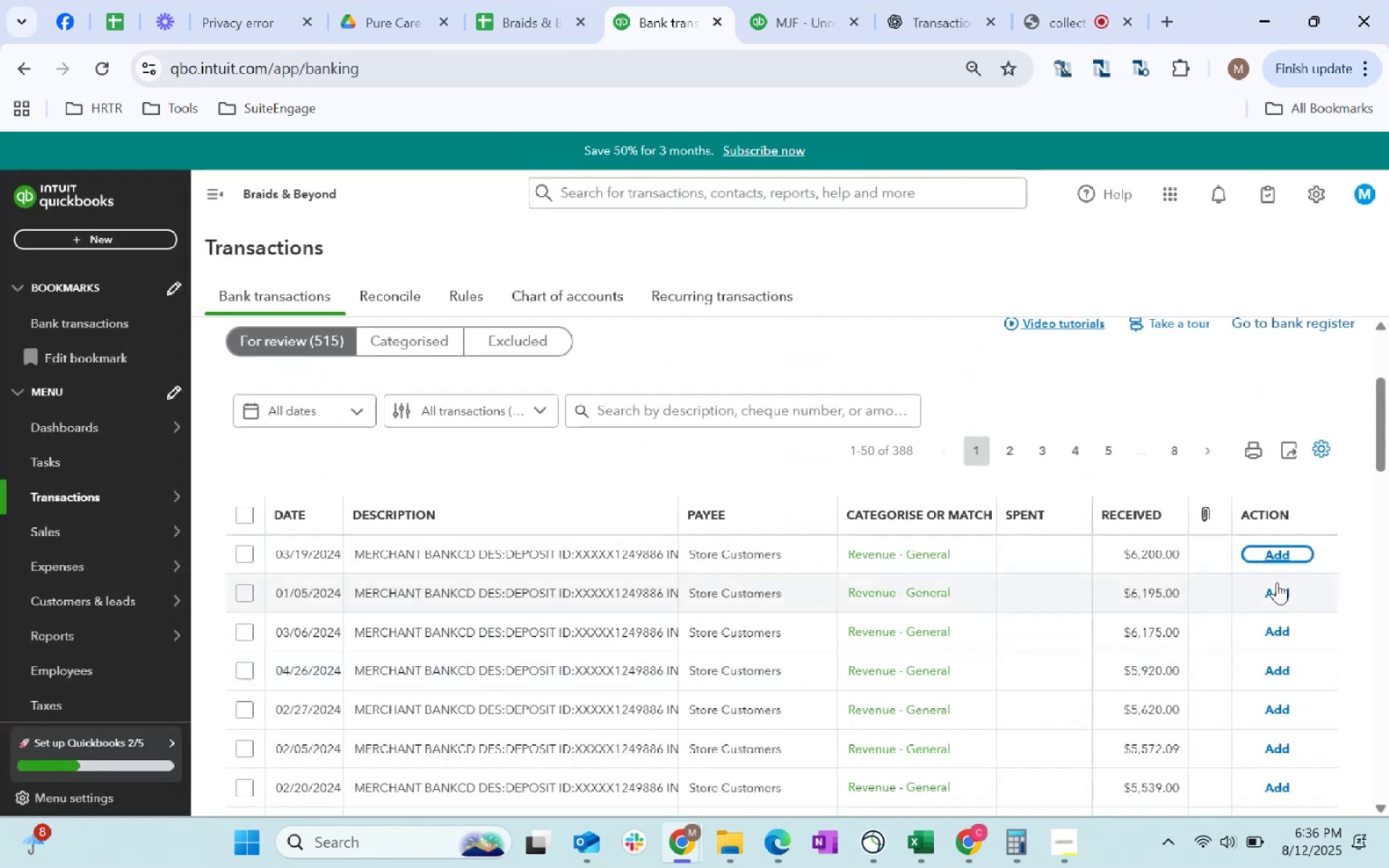 
left_click([1280, 591])
 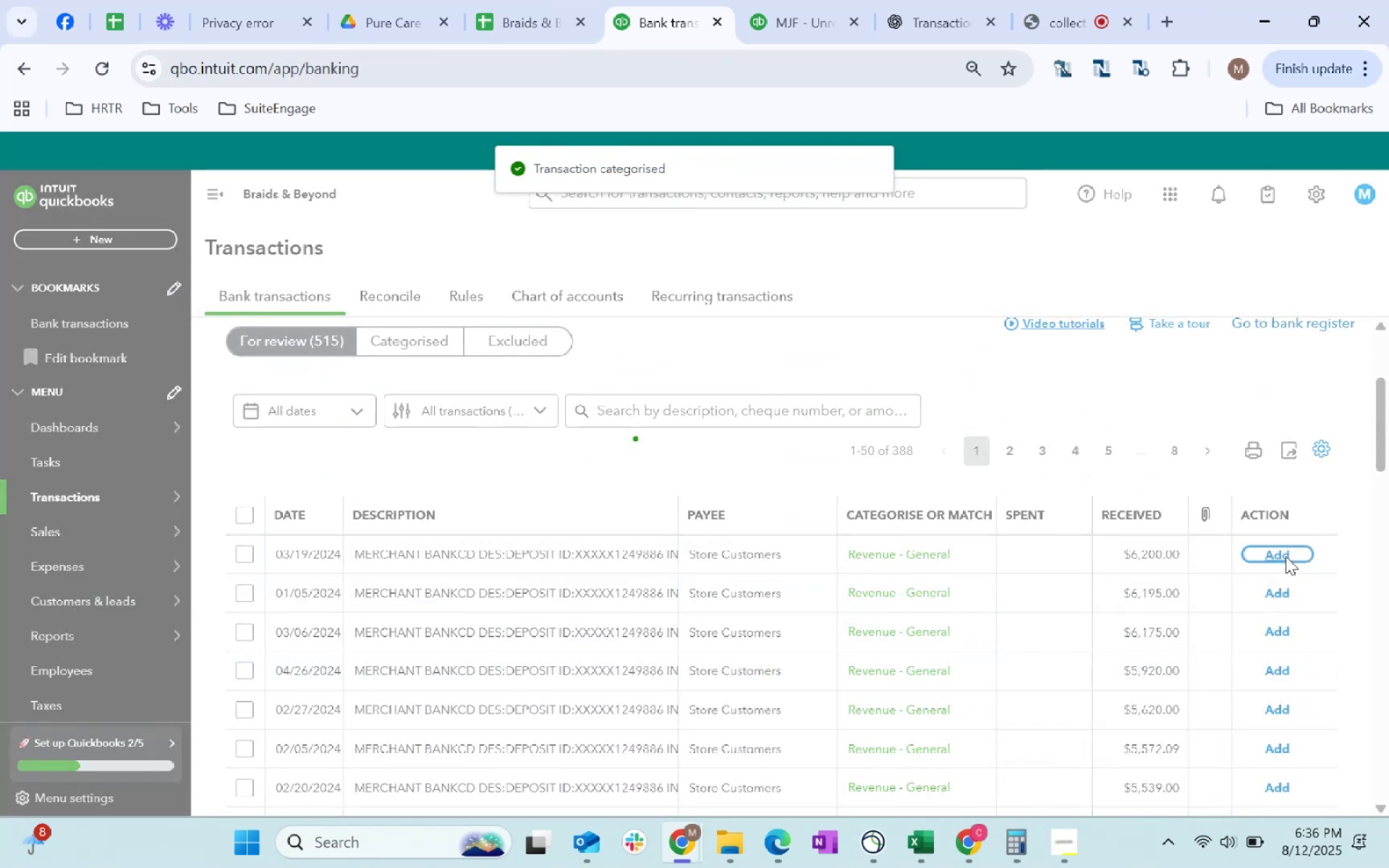 
left_click([1284, 556])
 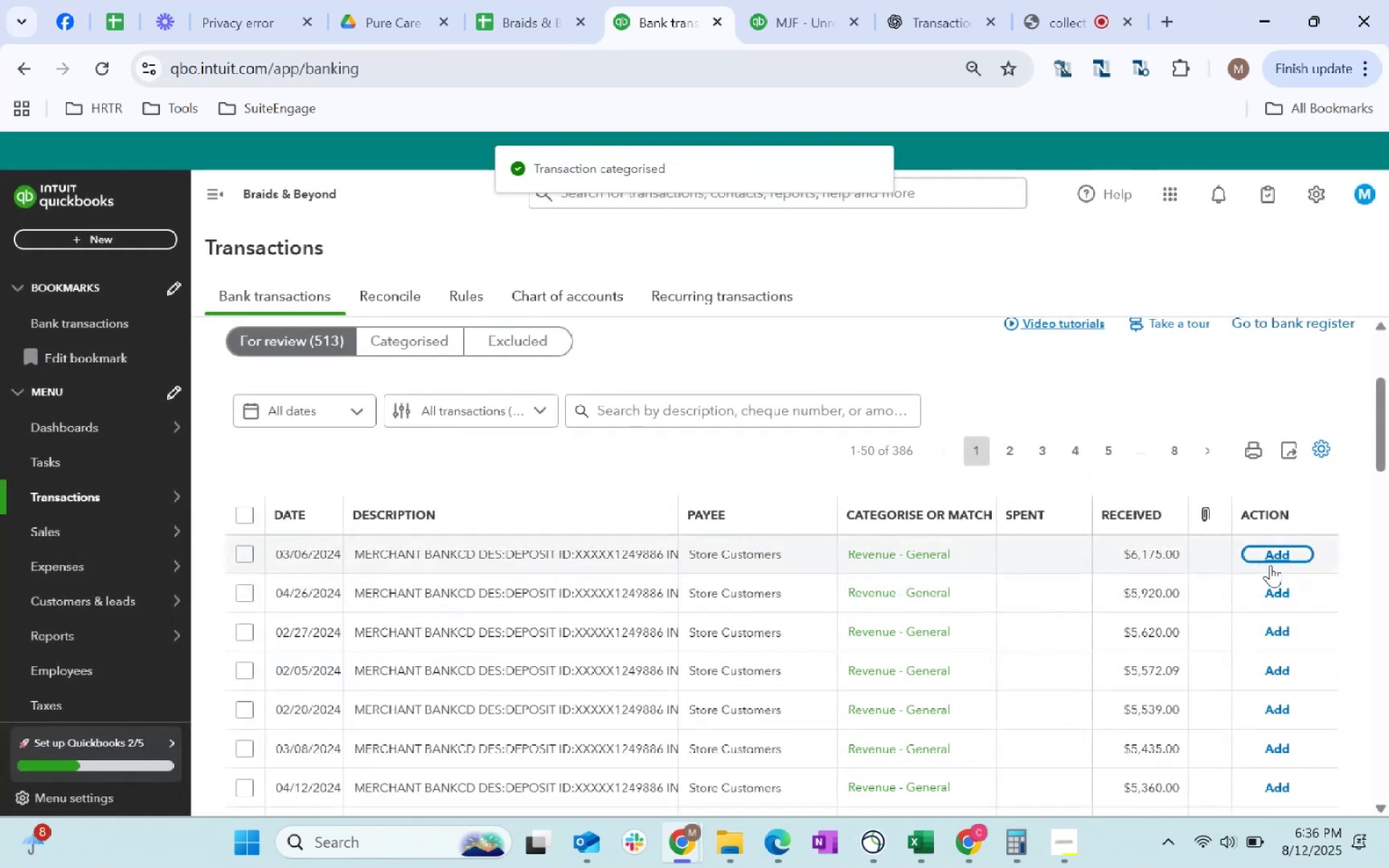 
left_click([1270, 563])
 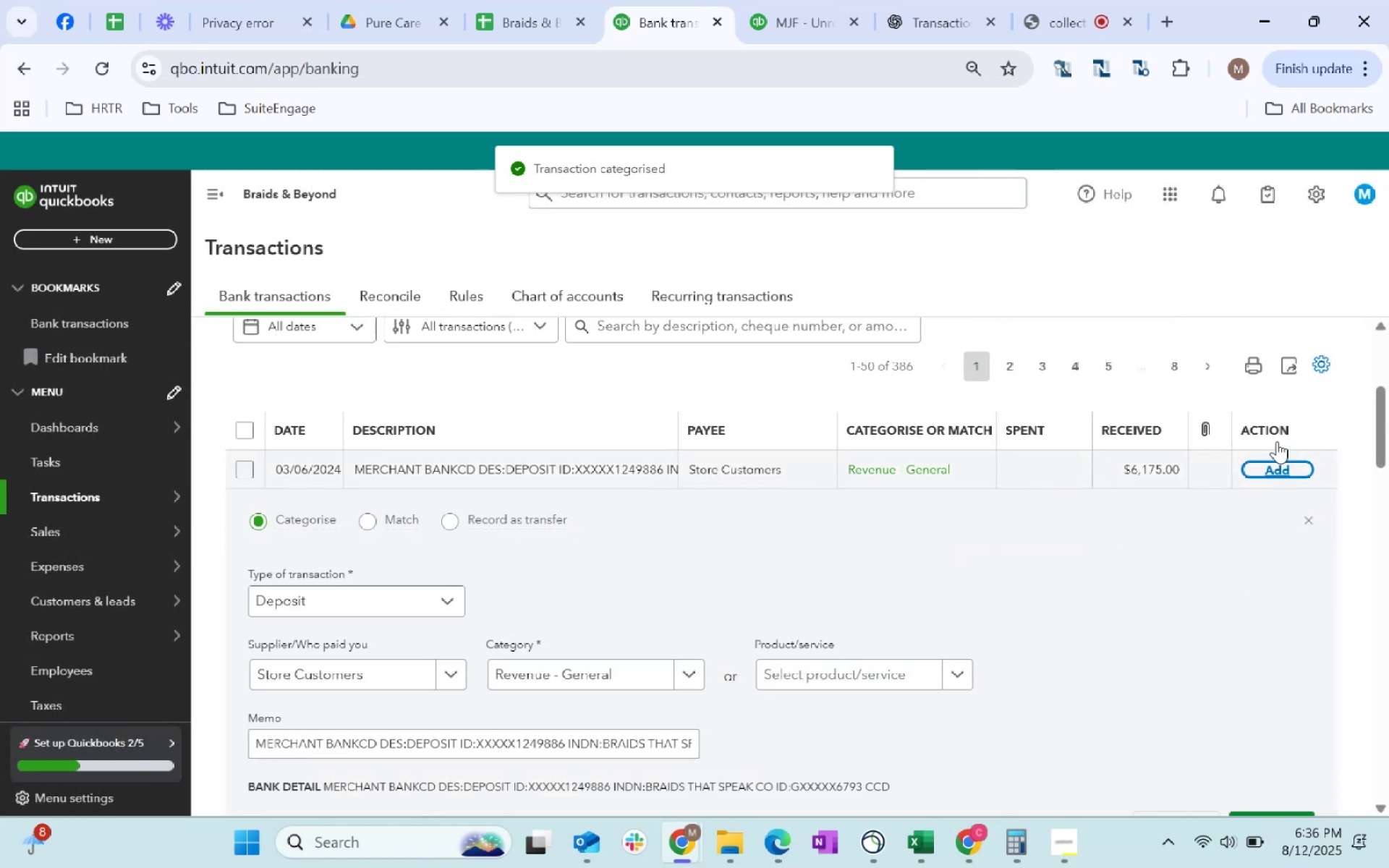 
left_click([1275, 467])
 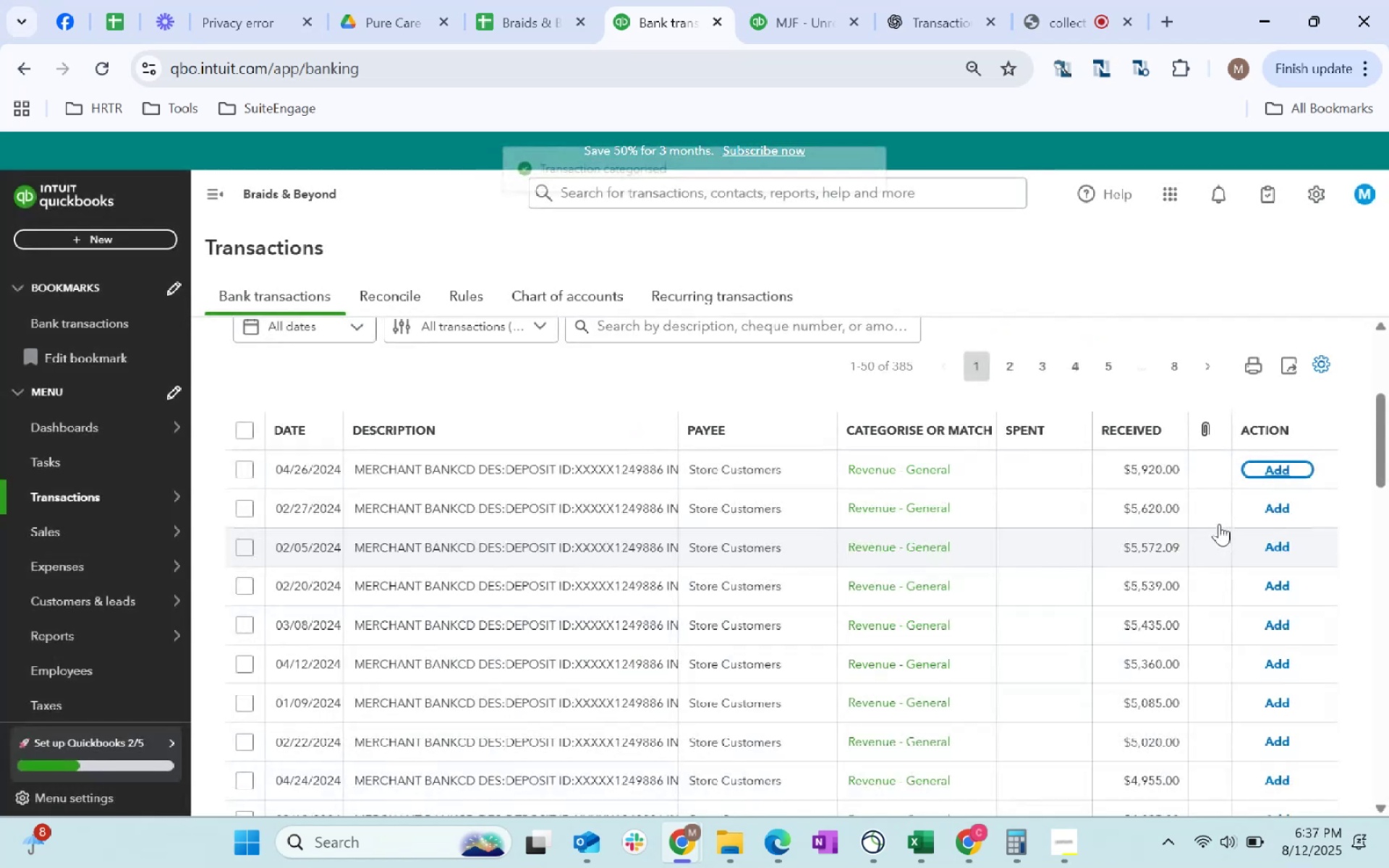 
left_click([1279, 469])
 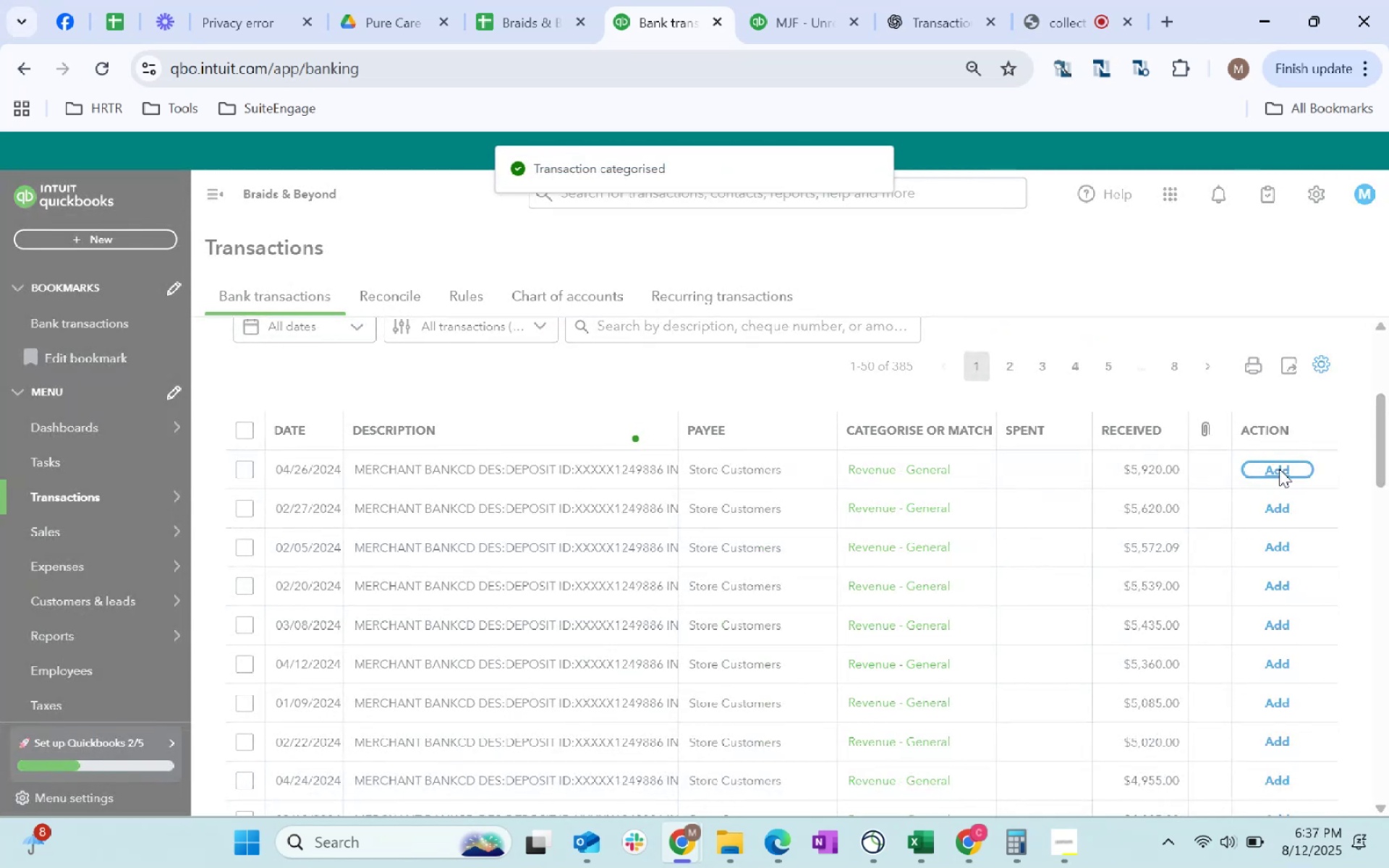 
left_click([1279, 469])
 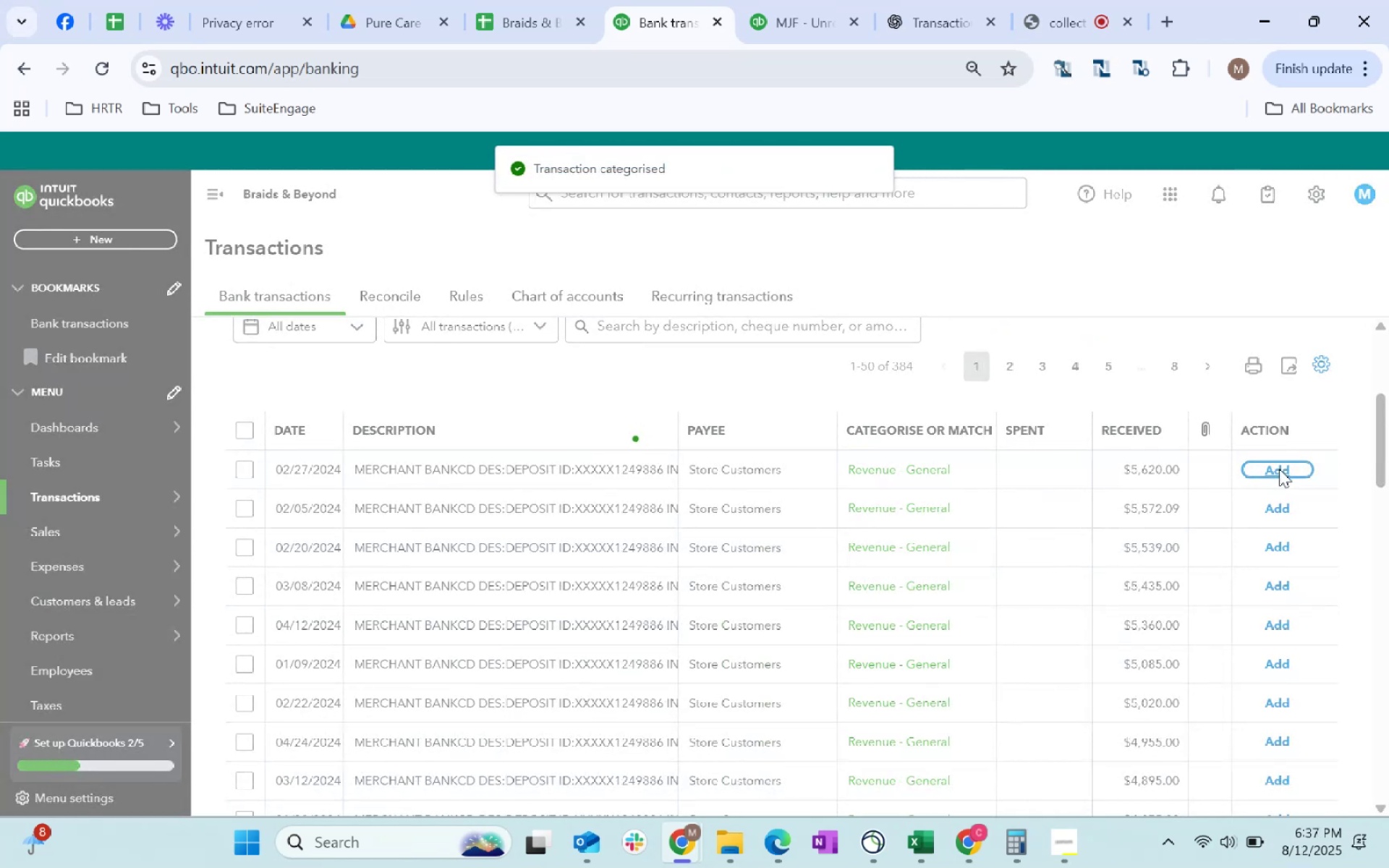 
left_click([1279, 469])
 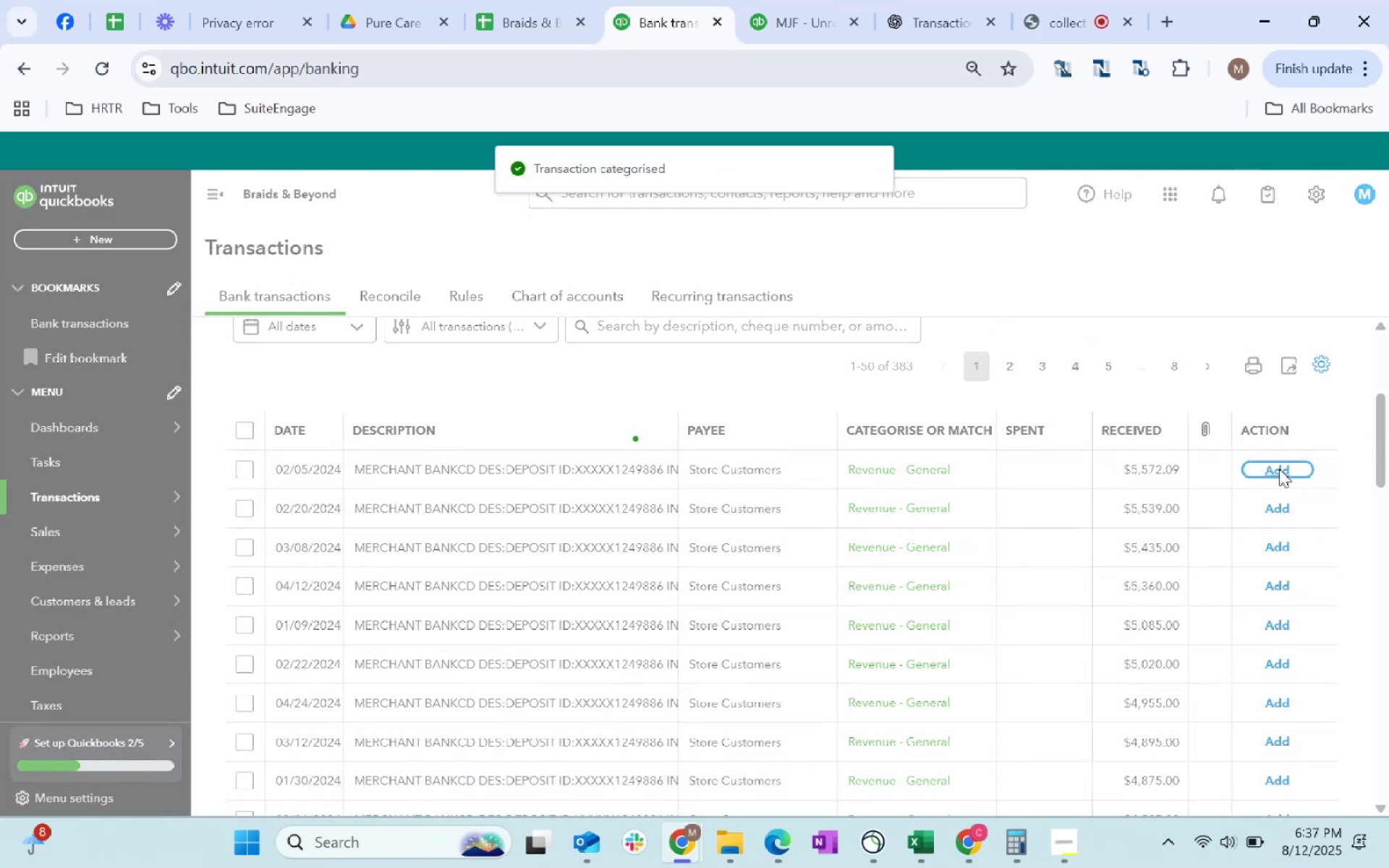 
left_click([1279, 469])
 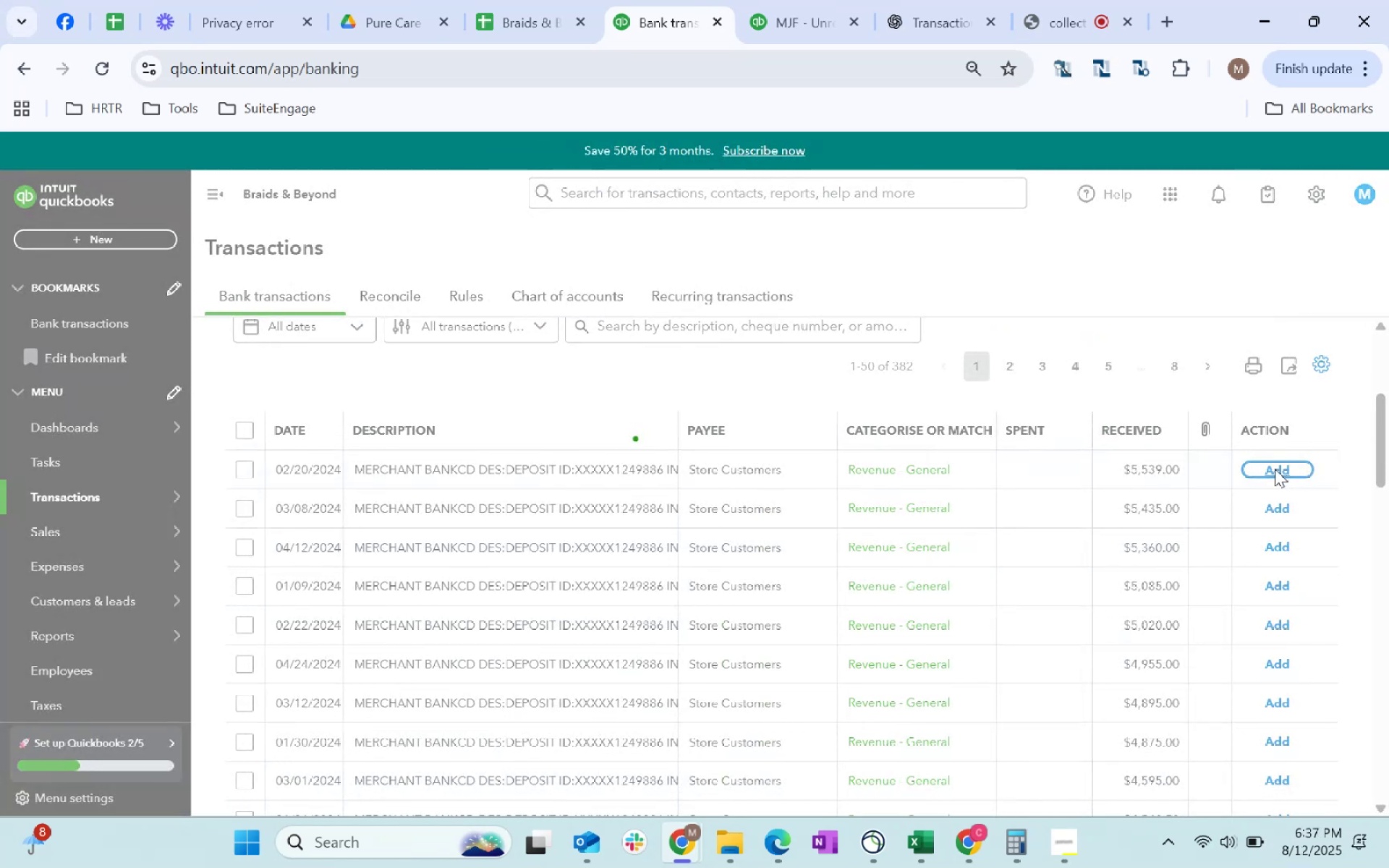 
left_click([1275, 469])
 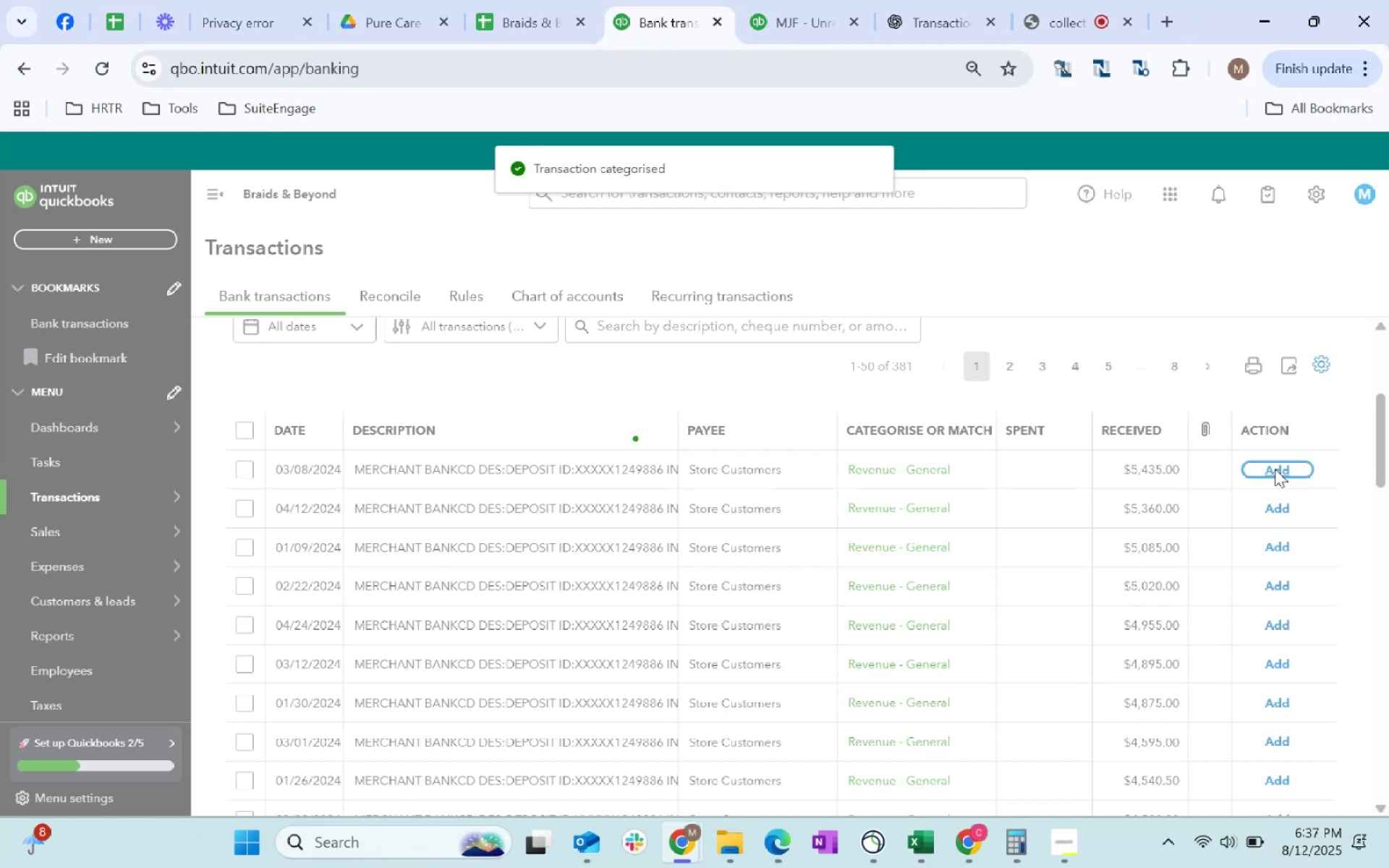 
left_click([1275, 469])
 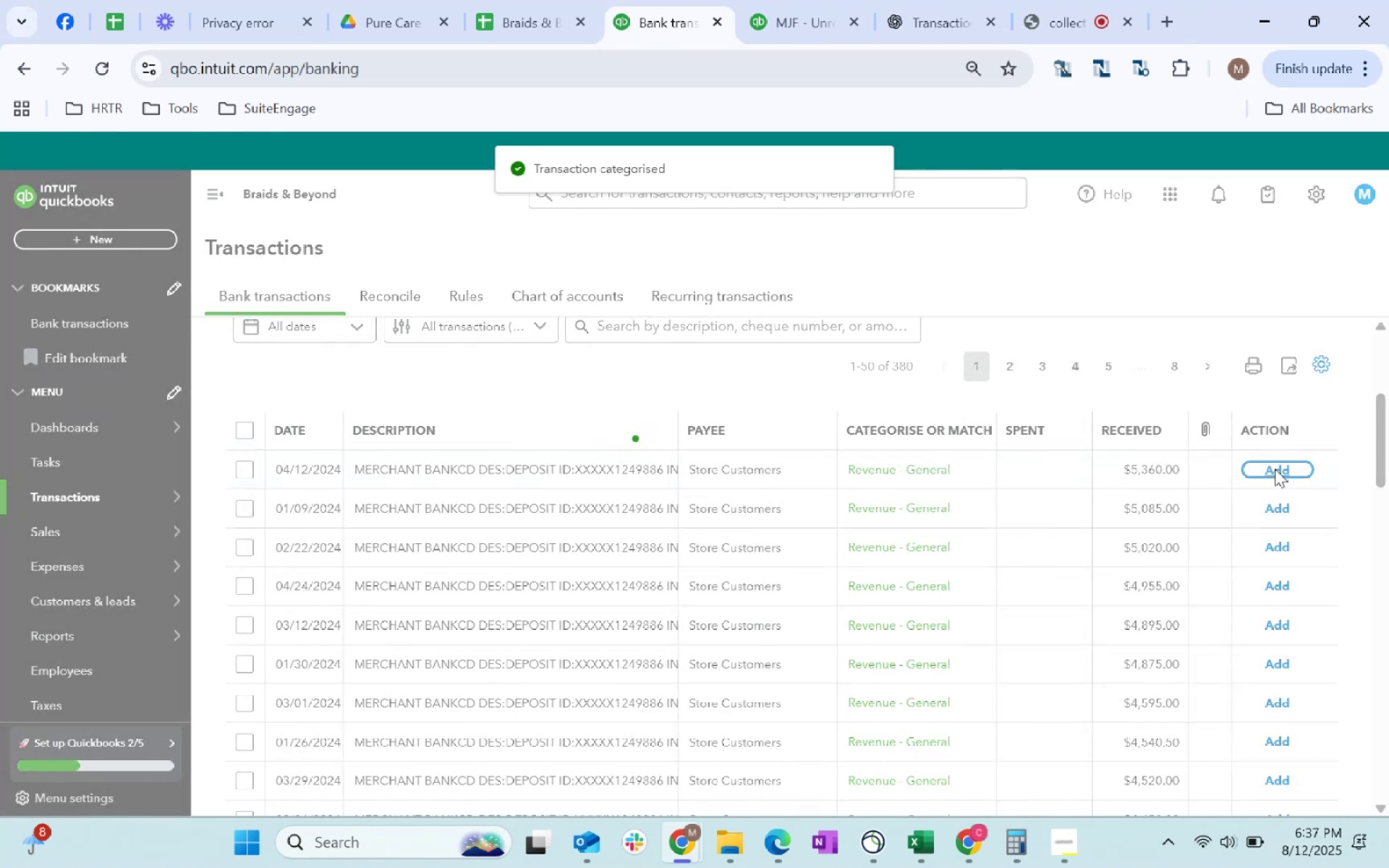 
left_click([1275, 469])
 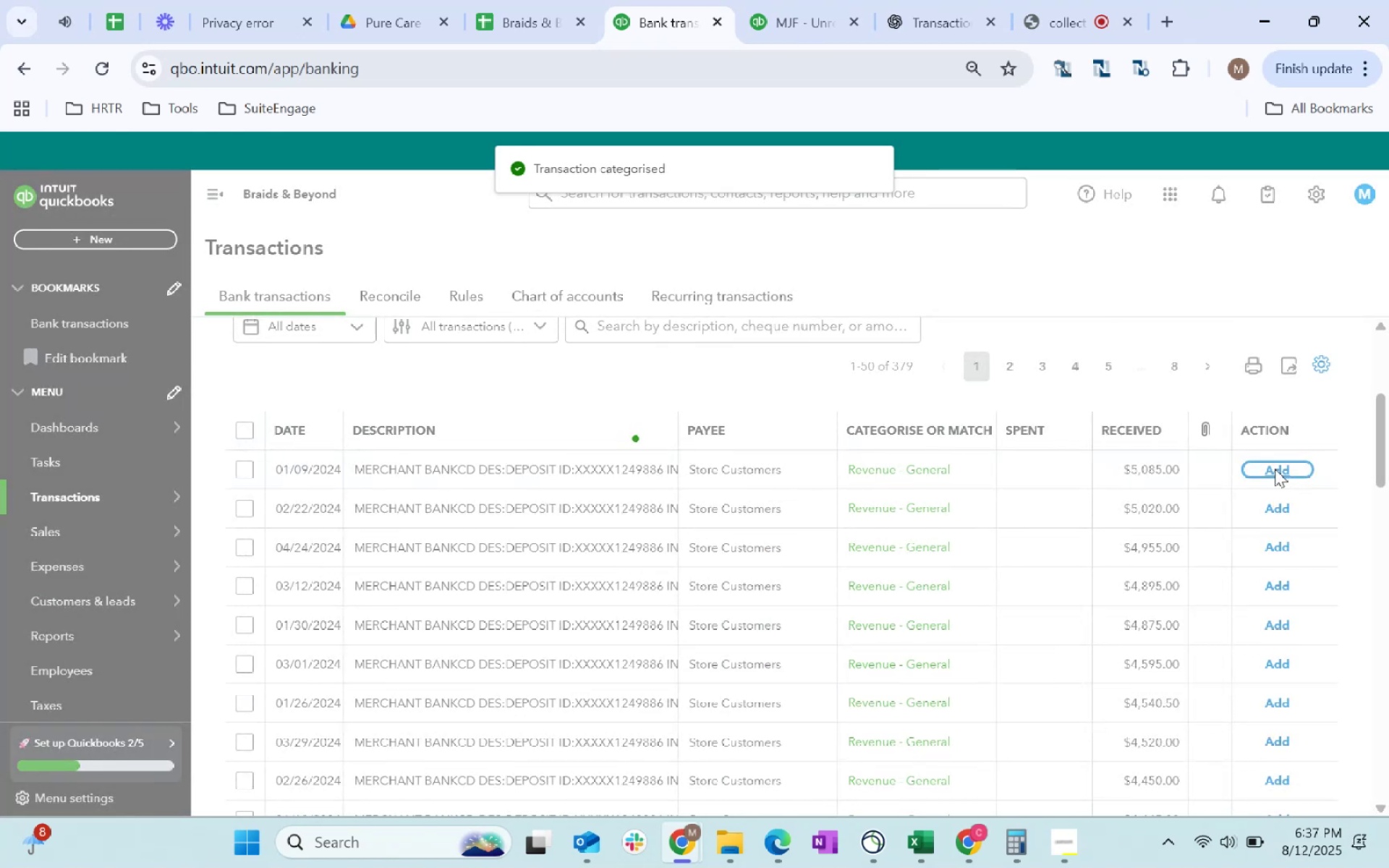 
left_click([1275, 469])
 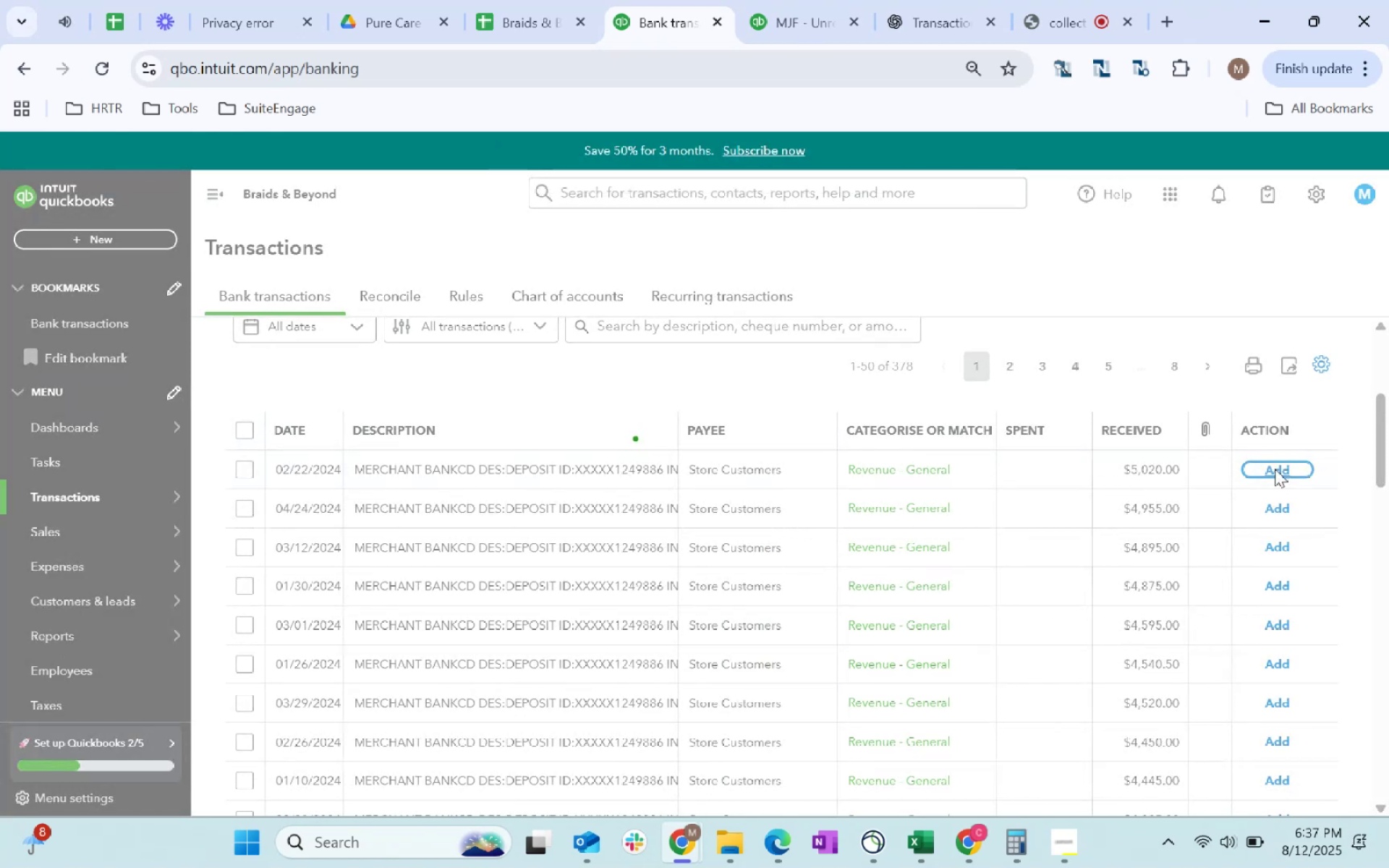 
left_click([1275, 469])
 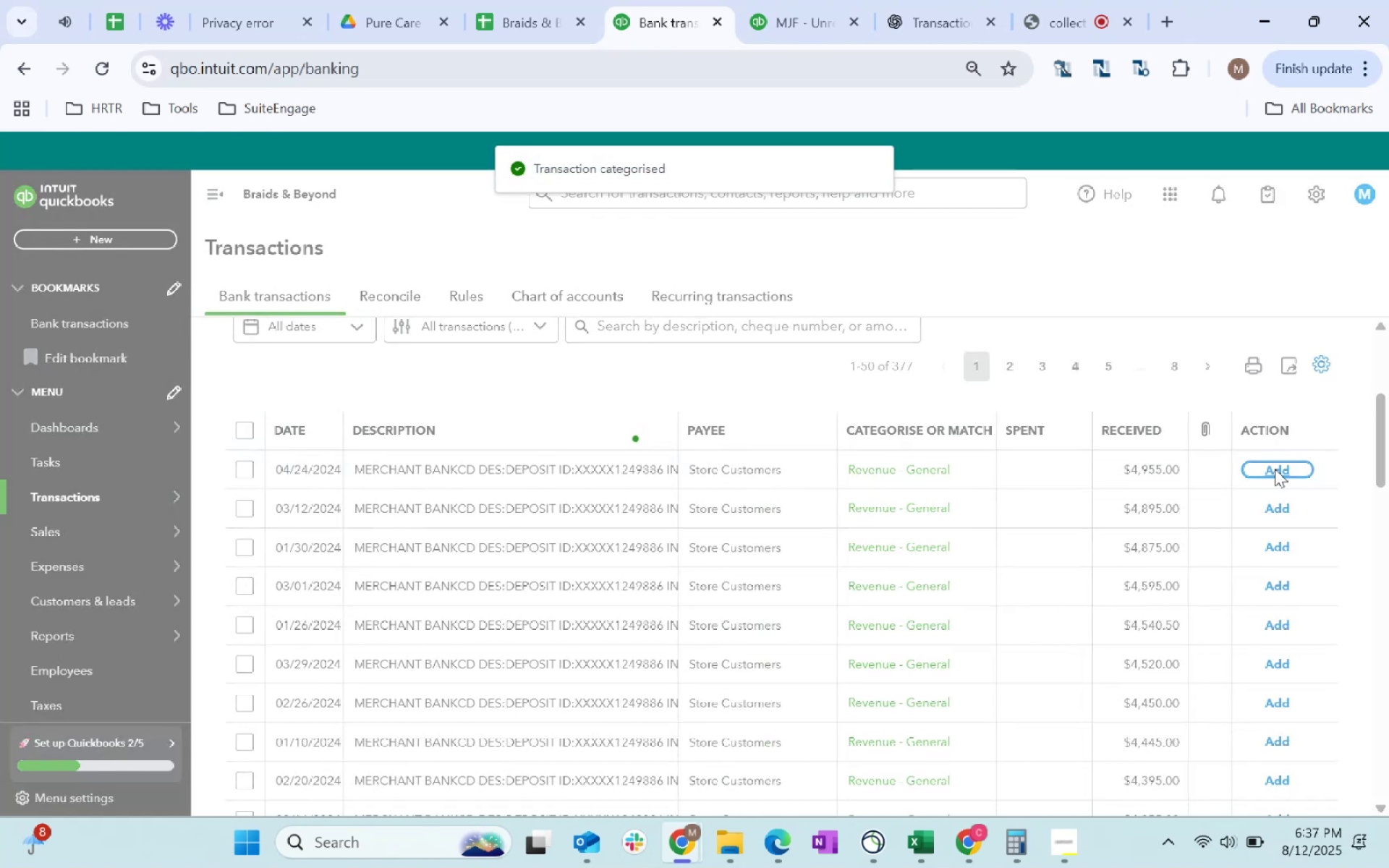 
left_click([1275, 469])
 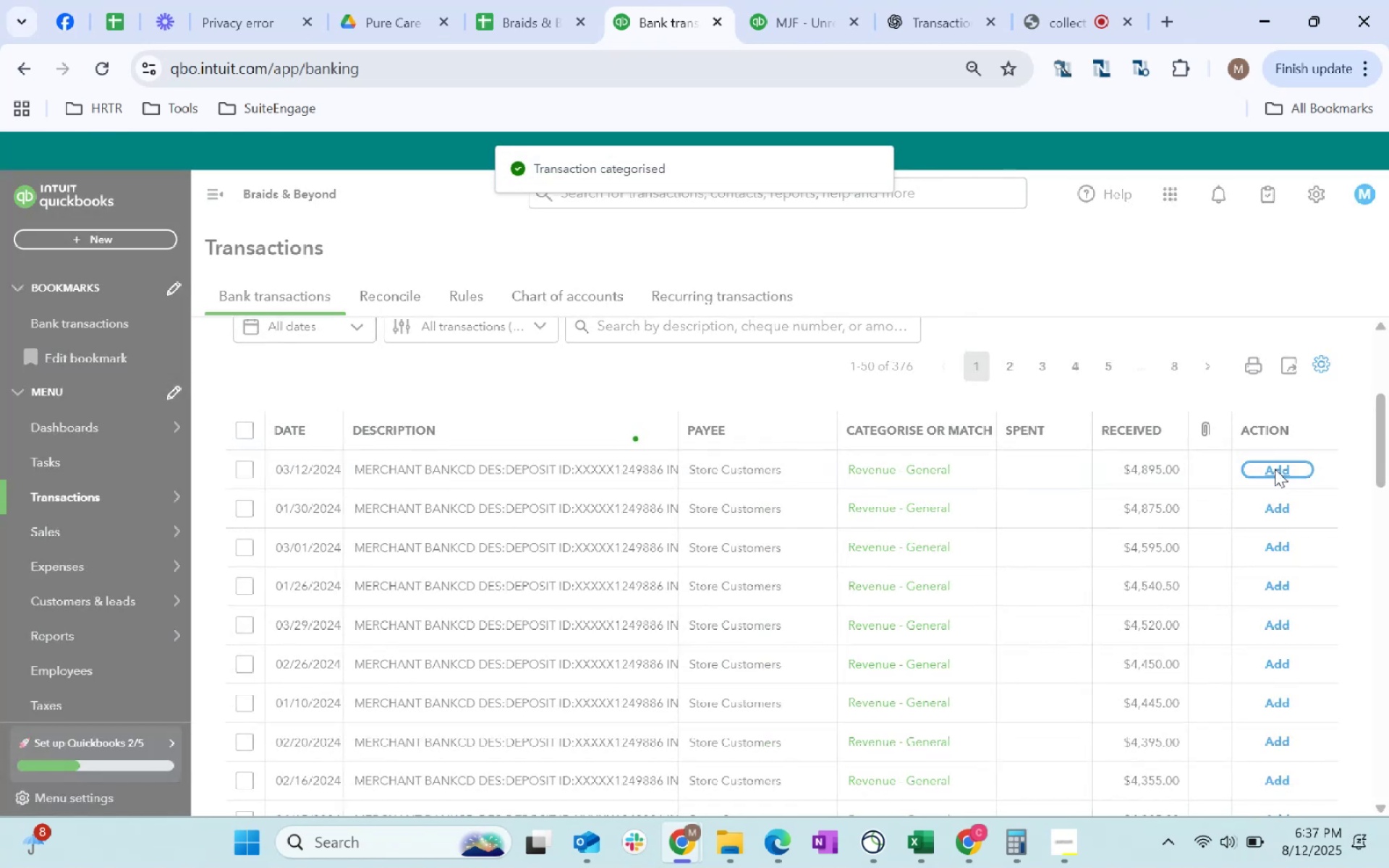 
left_click([1275, 469])
 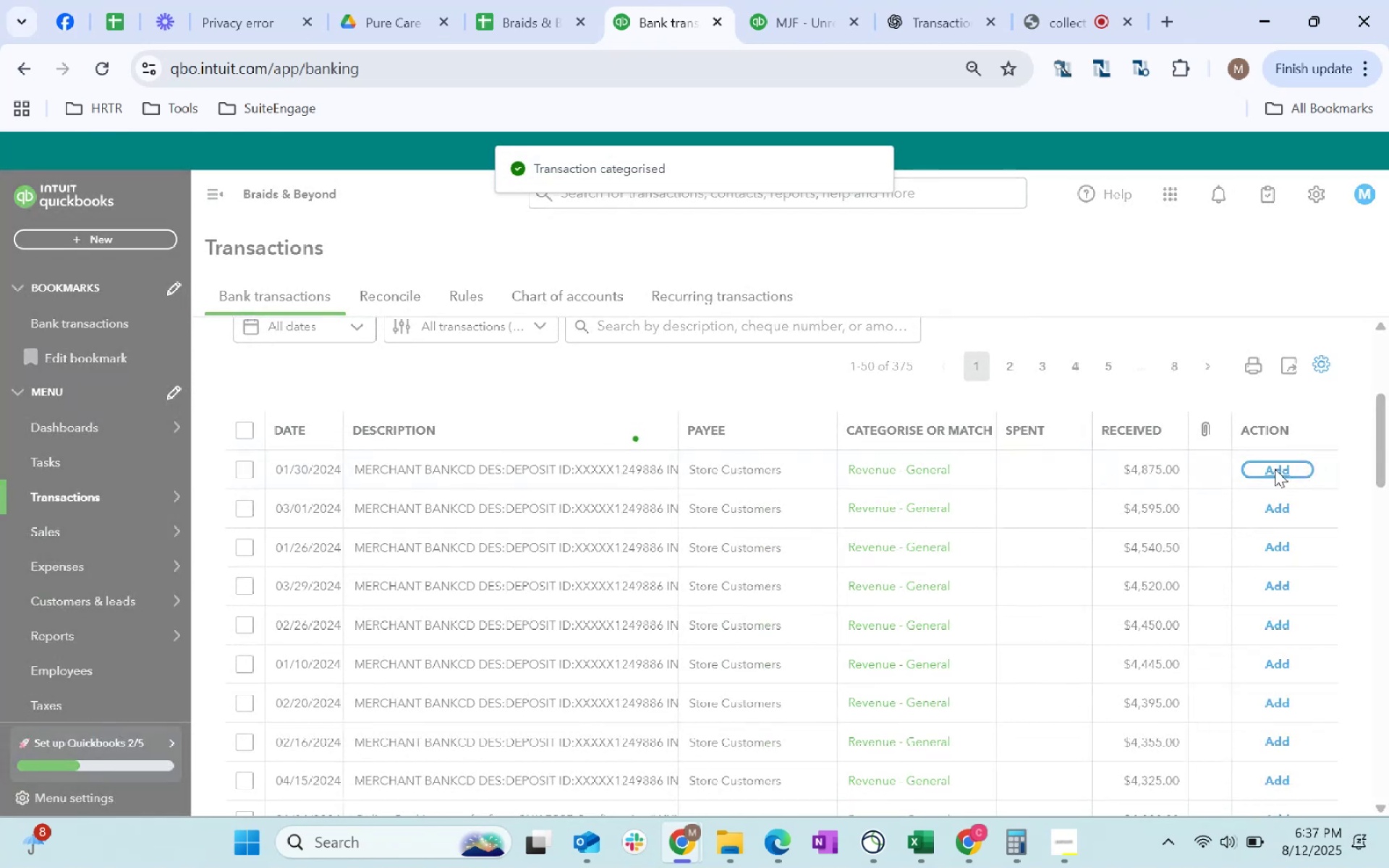 
left_click([1275, 469])
 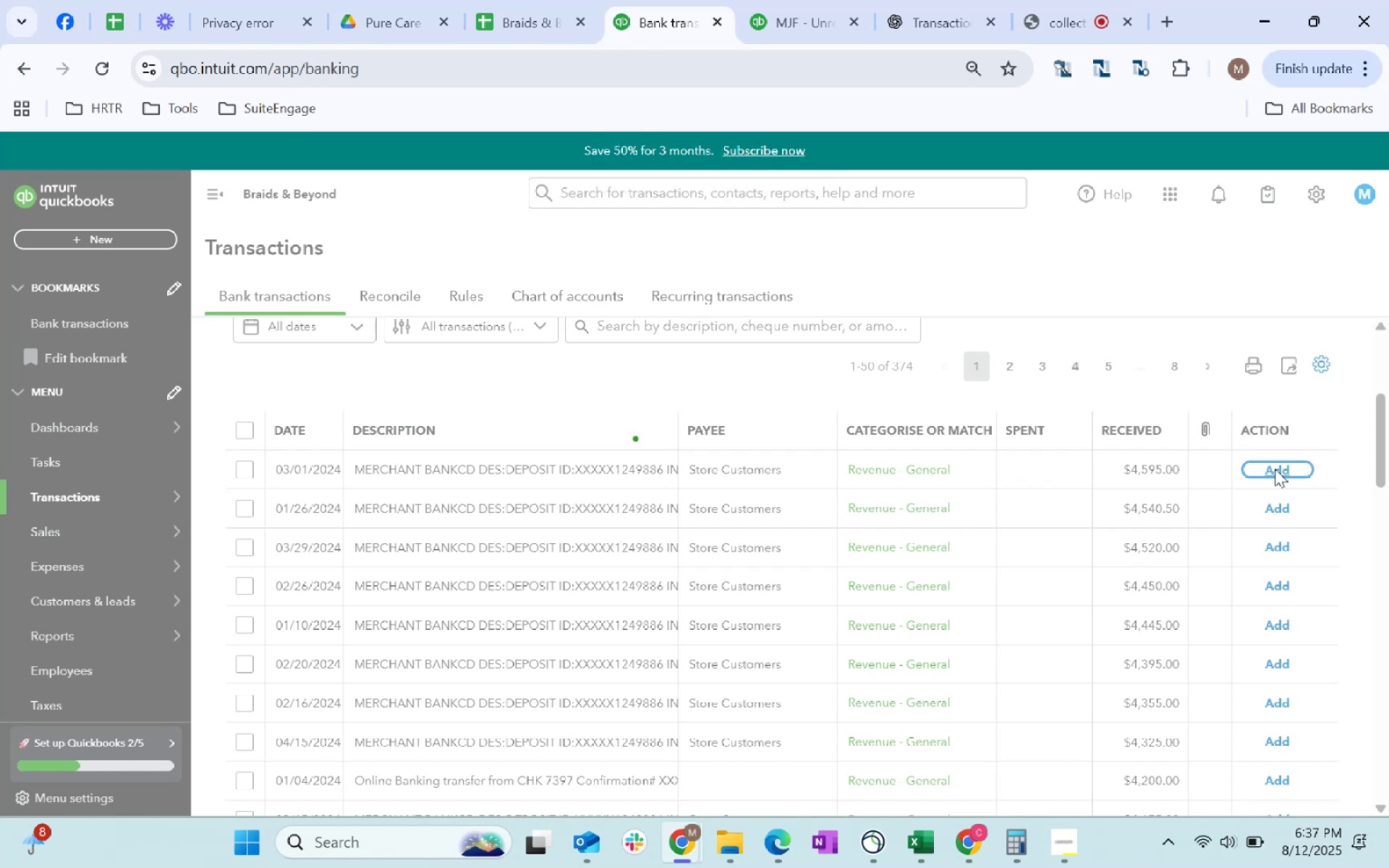 
left_click([1275, 469])
 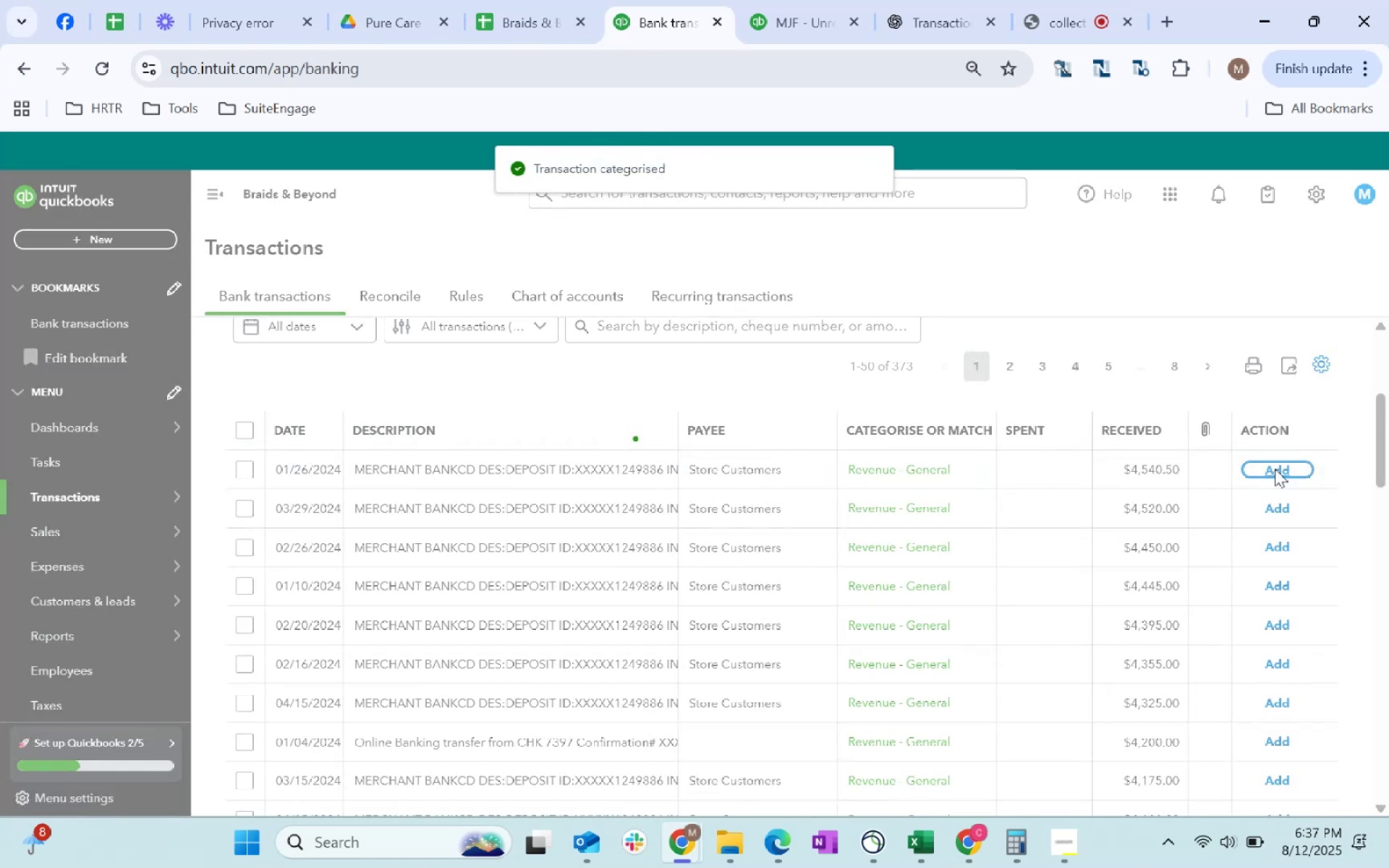 
left_click([1275, 469])
 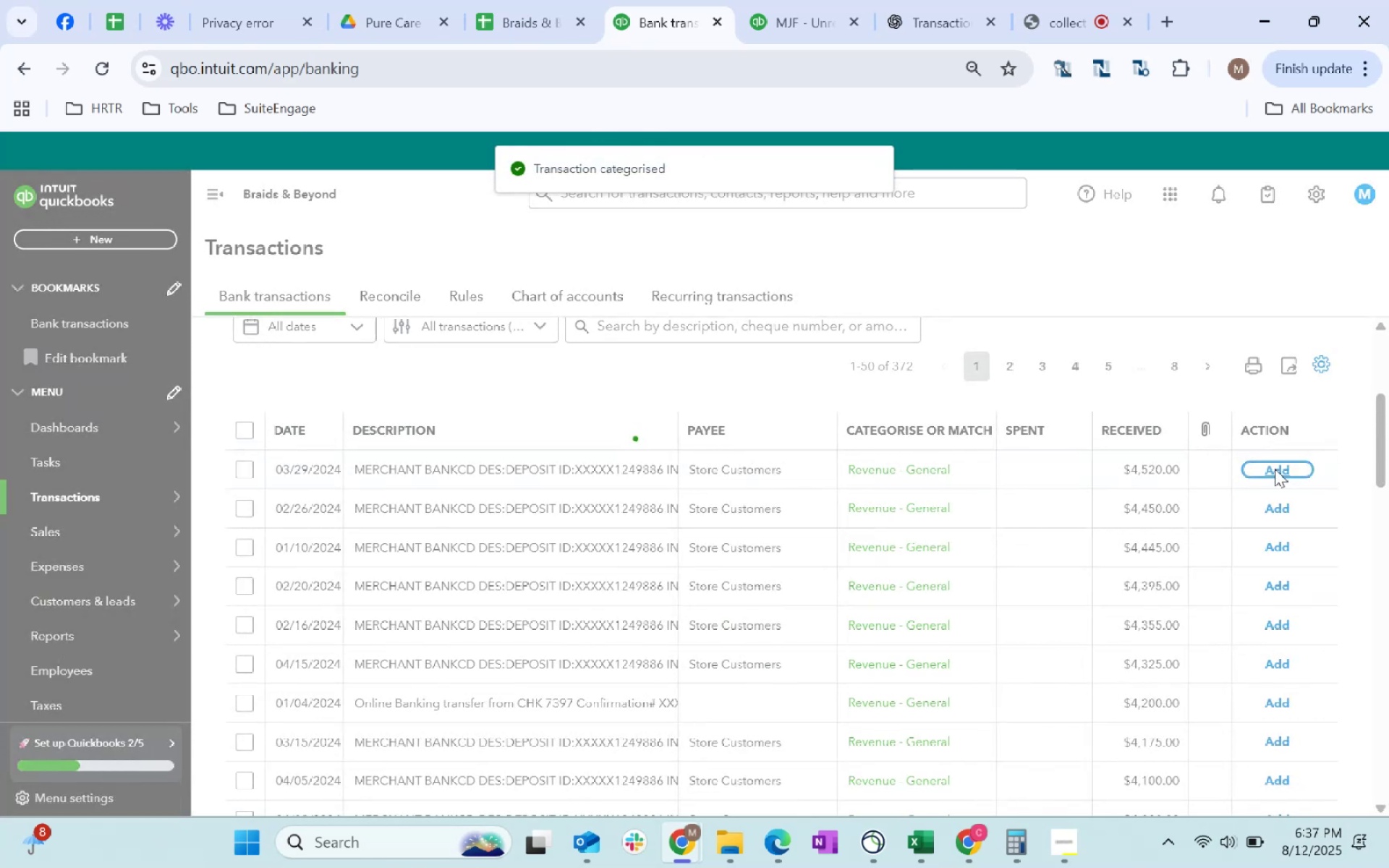 
left_click([1275, 469])
 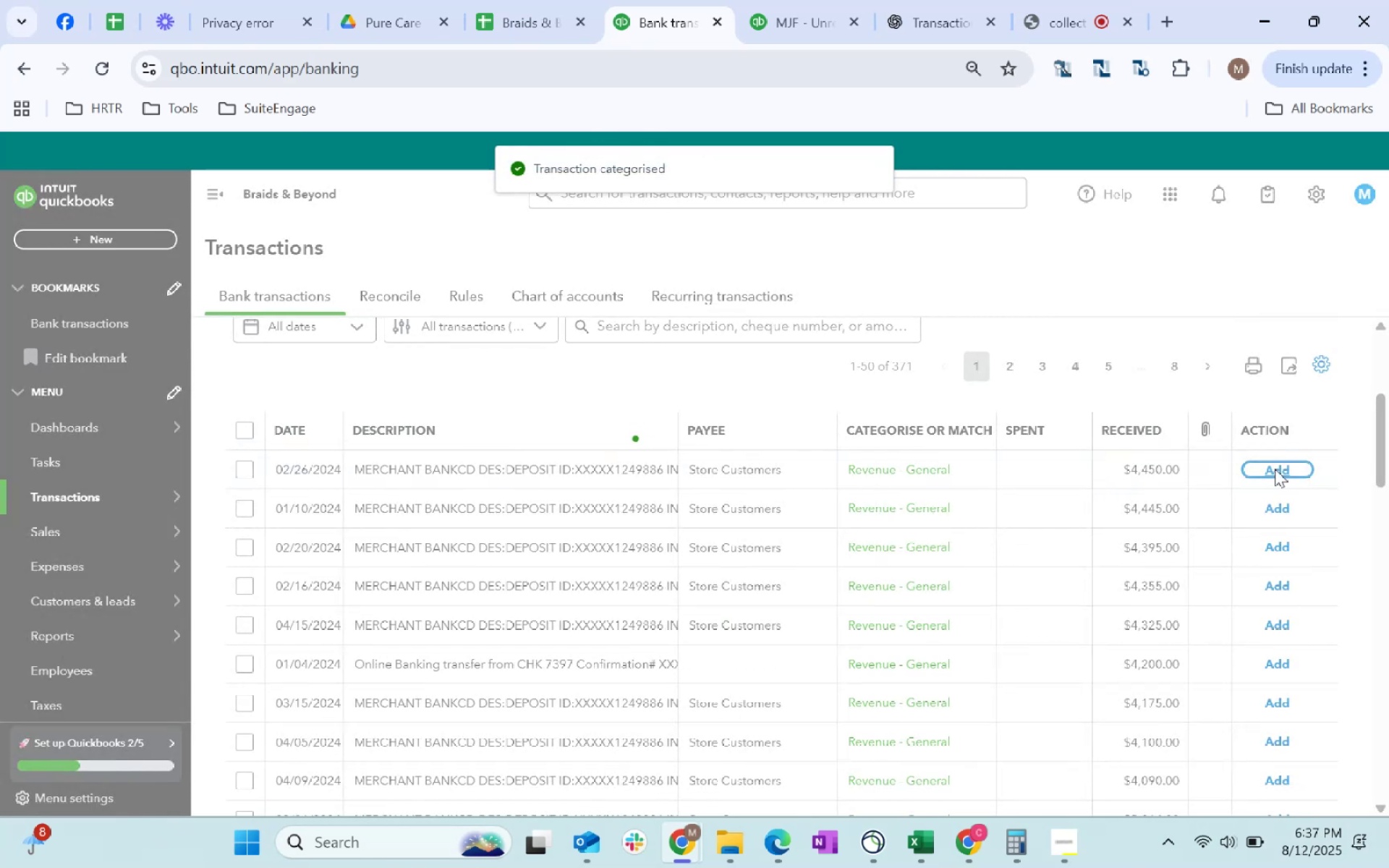 
left_click([1275, 469])
 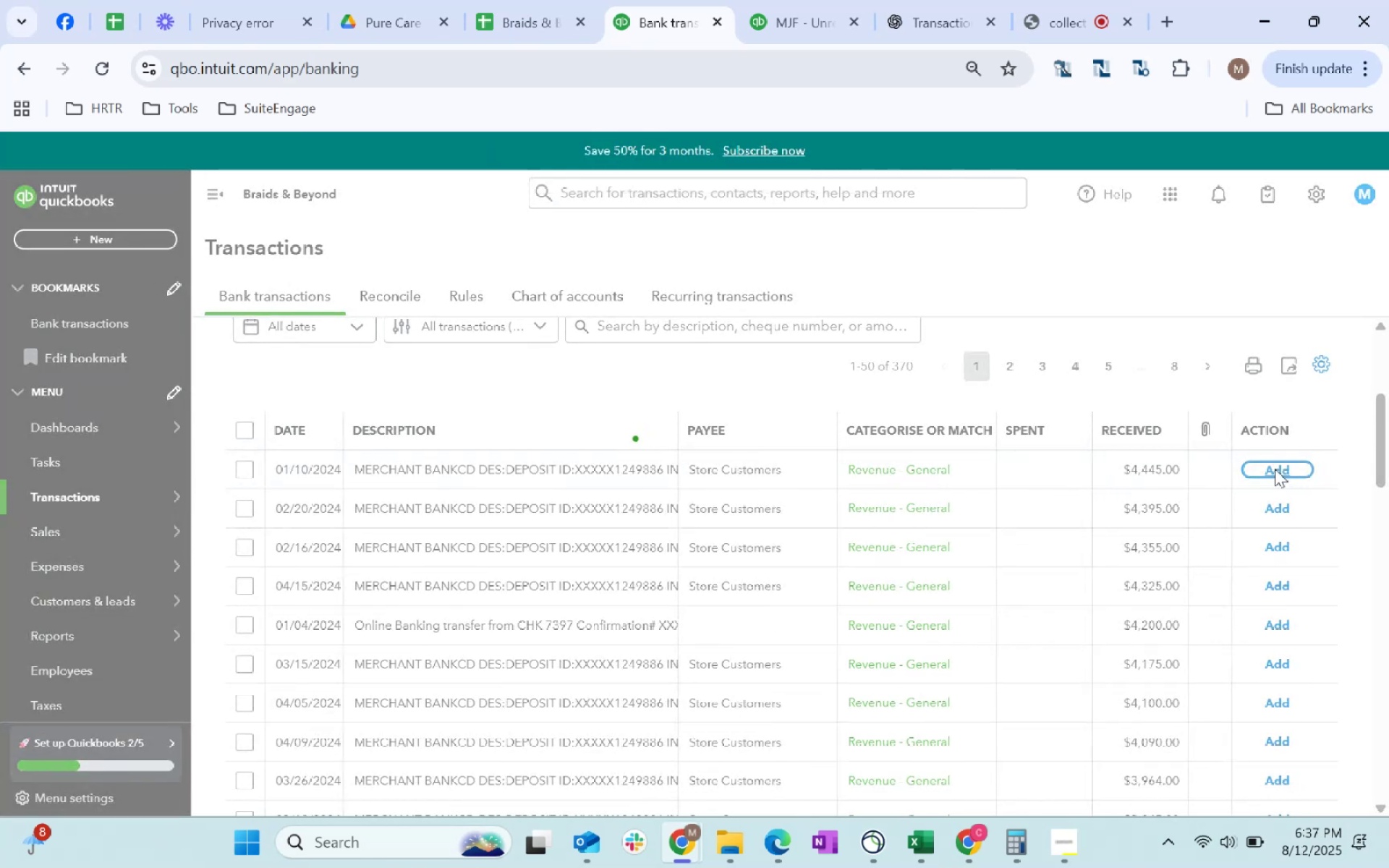 
left_click([1275, 469])
 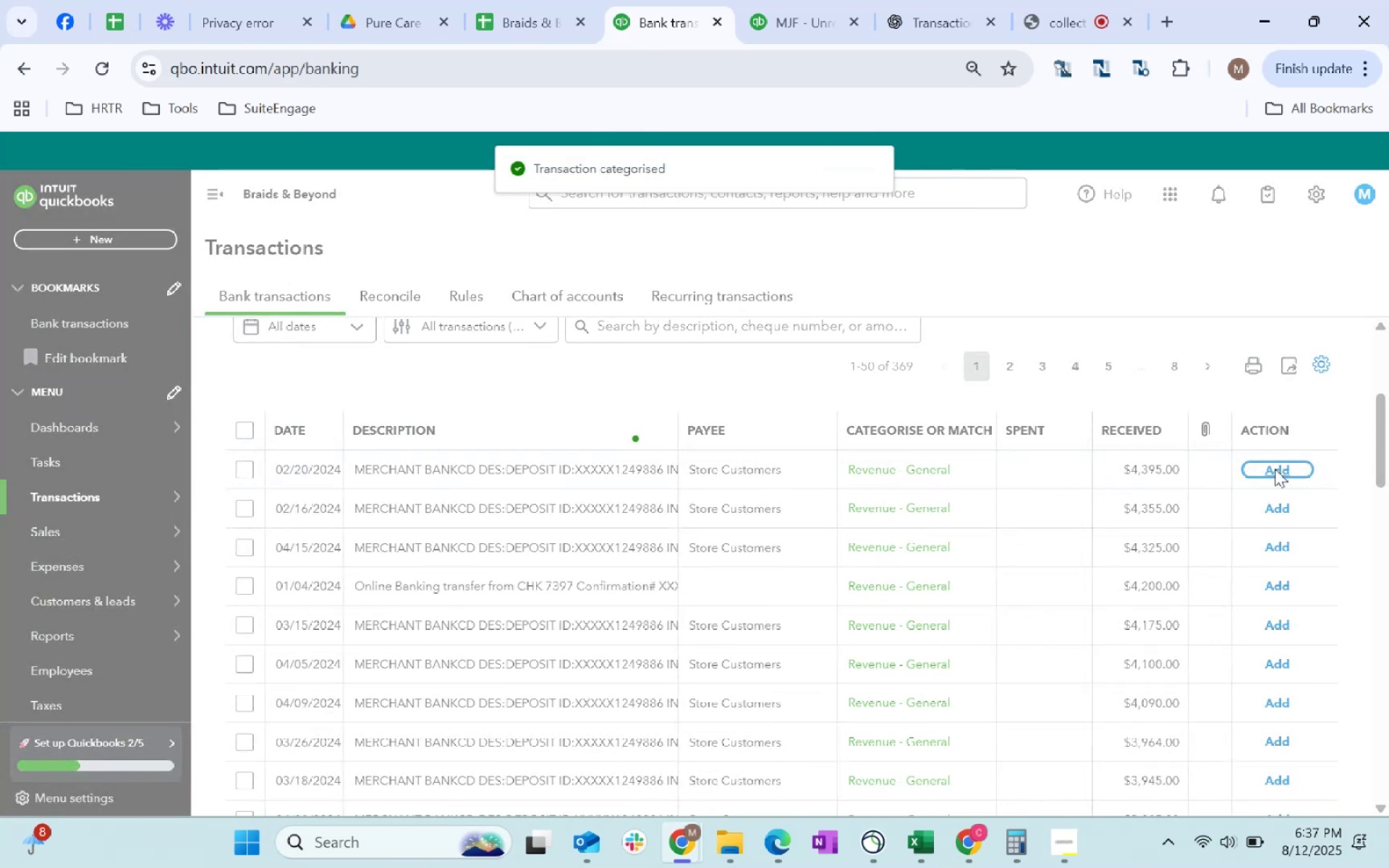 
left_click([1275, 469])
 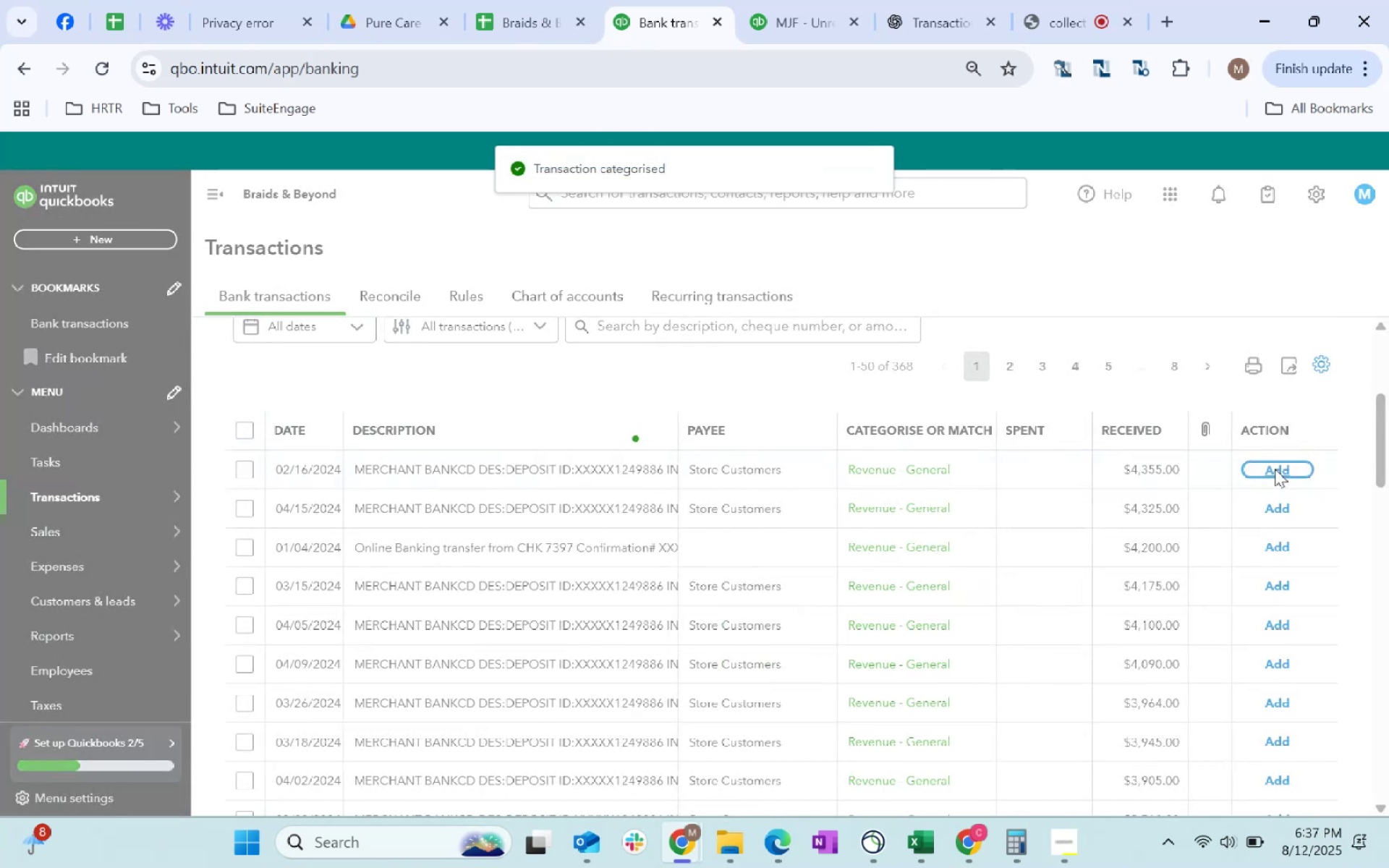 
left_click([1275, 469])
 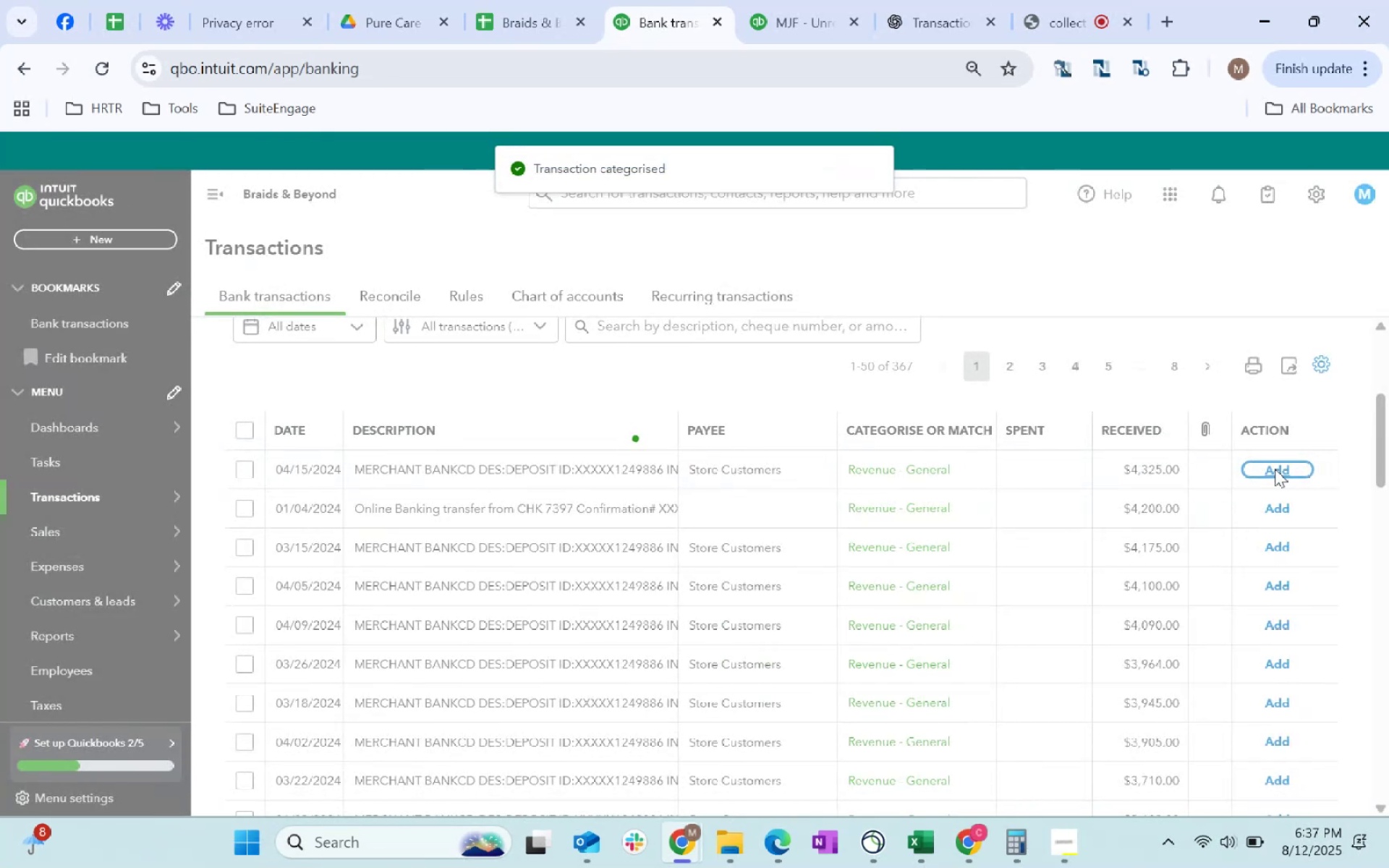 
left_click([1275, 469])
 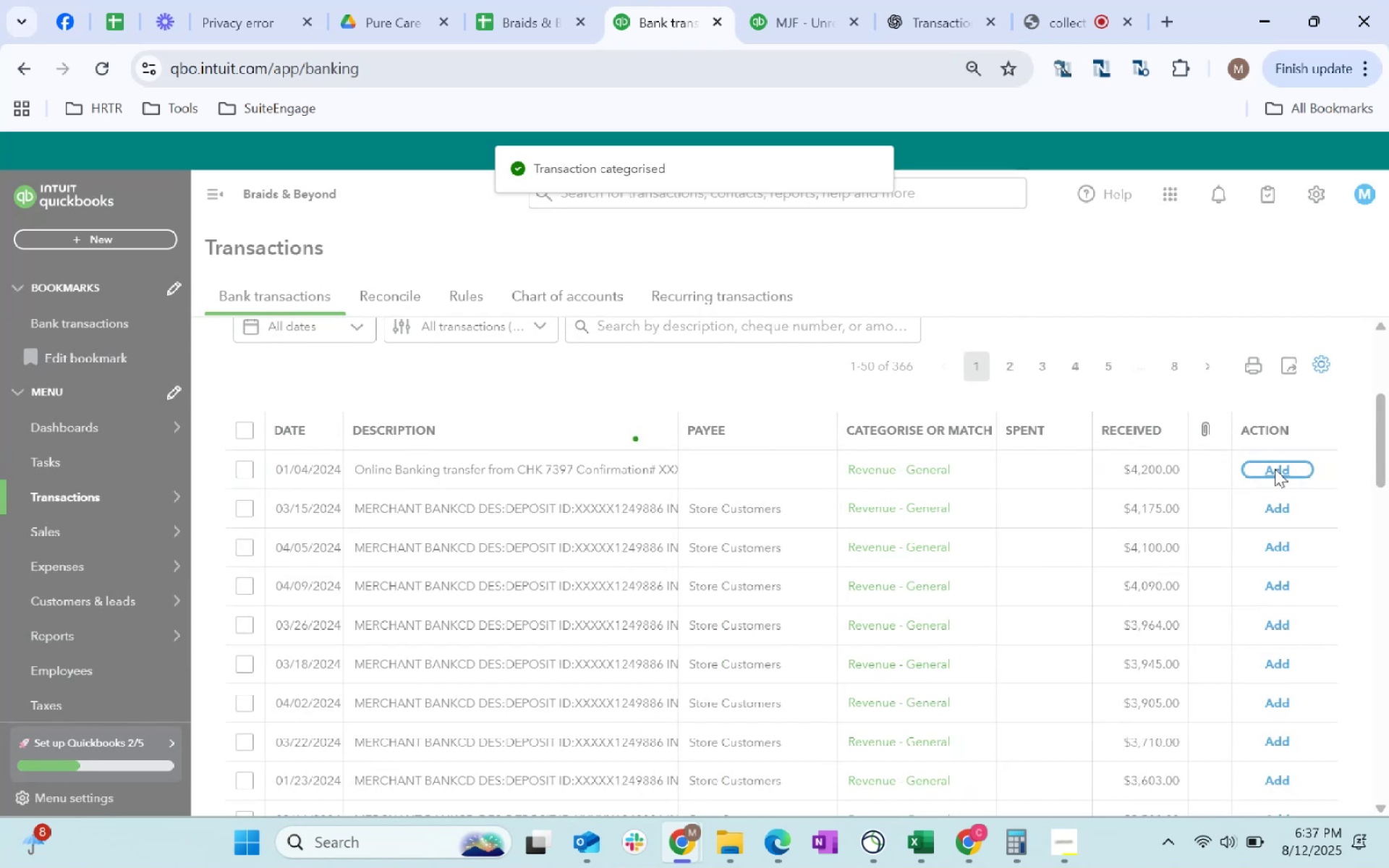 
left_click([1275, 469])
 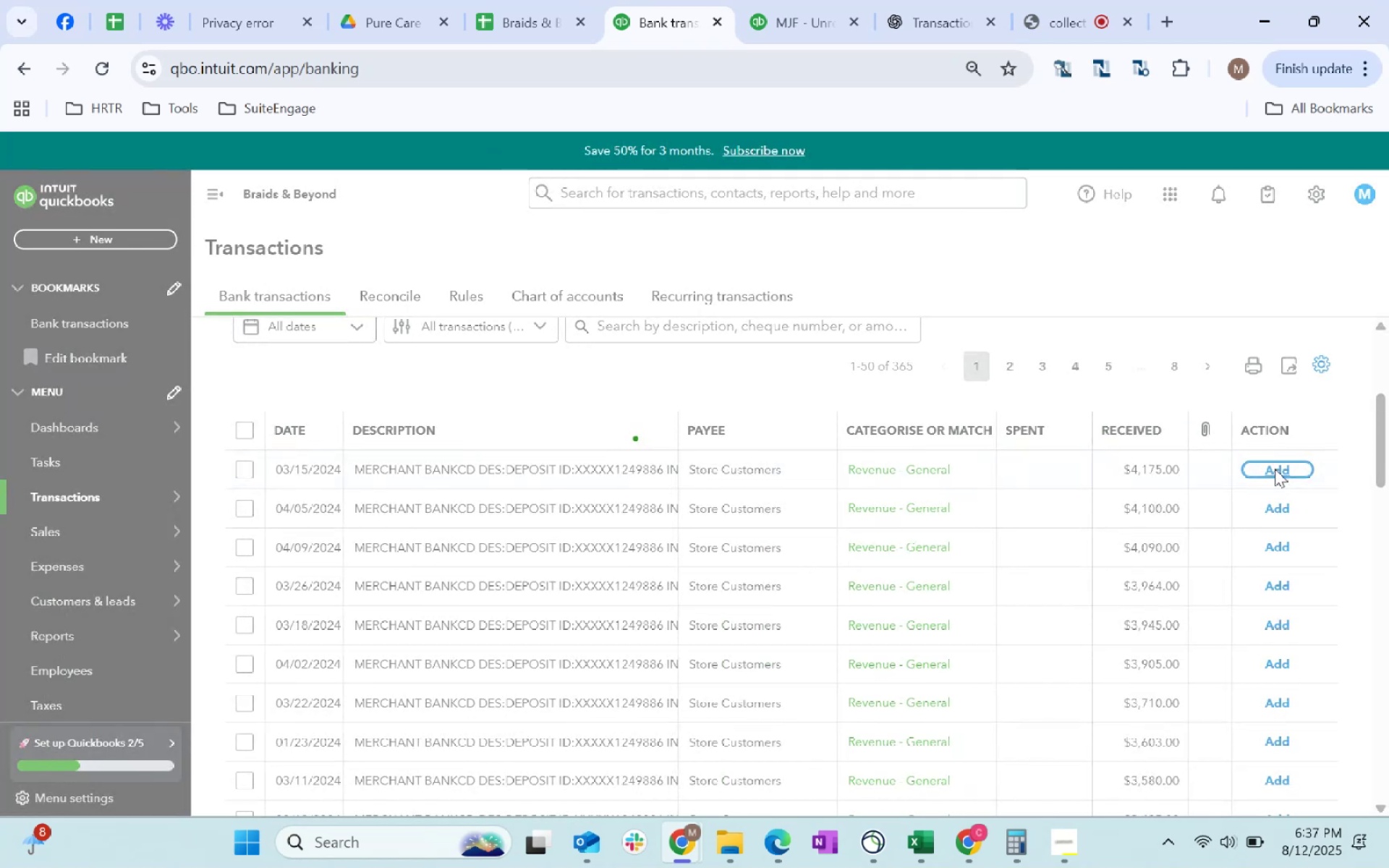 
left_click([1275, 469])
 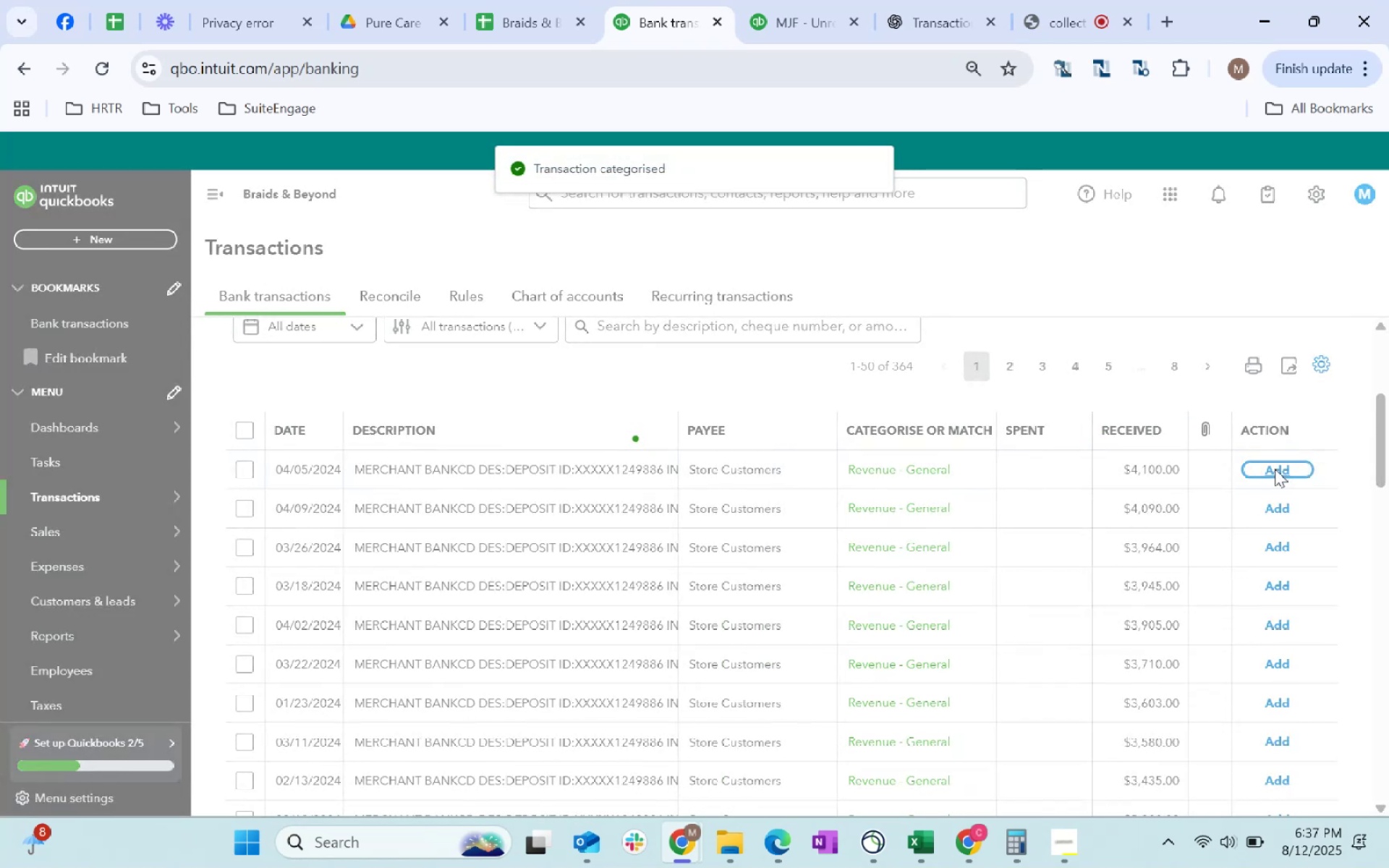 
left_click([1275, 469])
 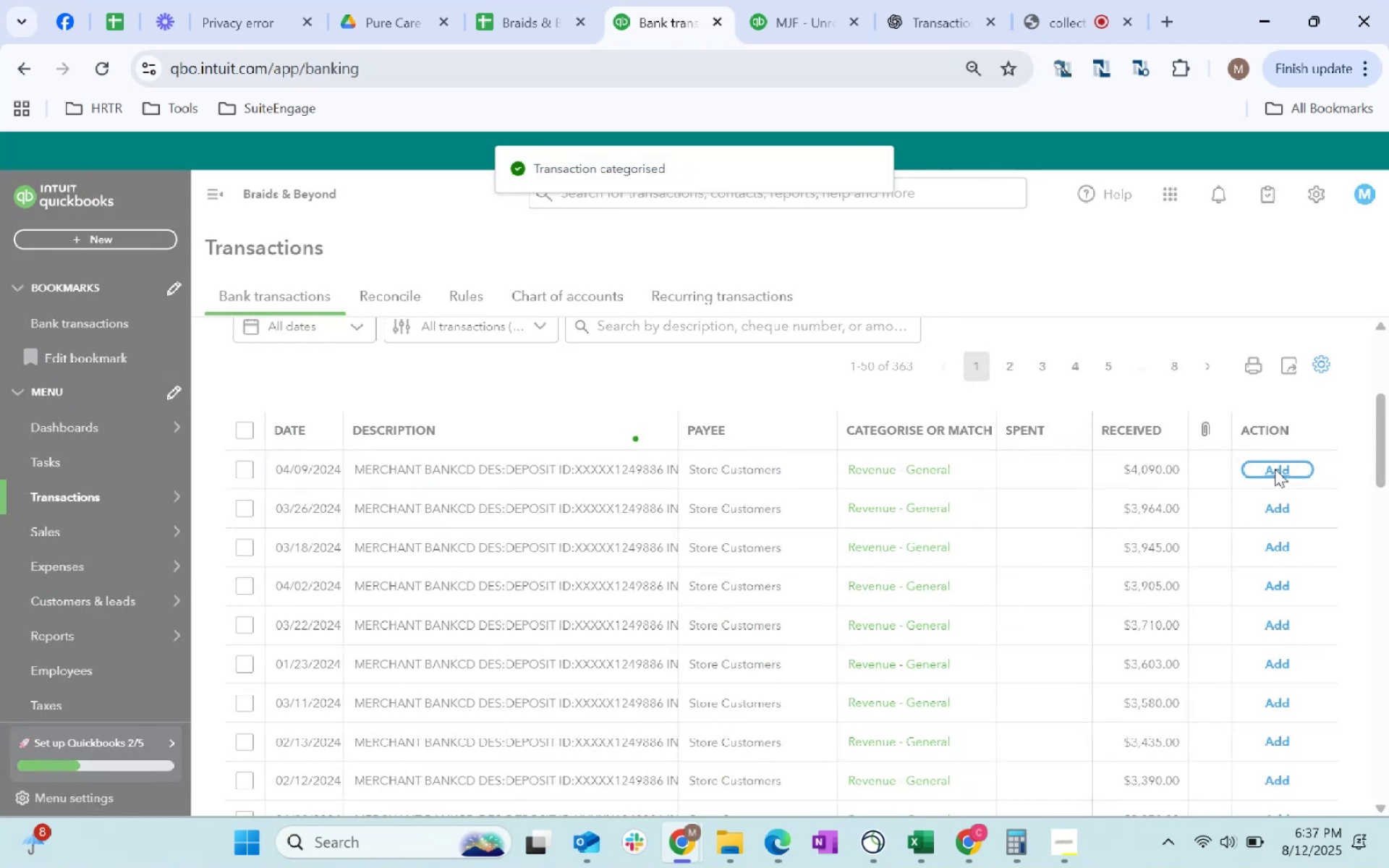 
scroll: coordinate [1031, 653], scroll_direction: down, amount: 57.0
 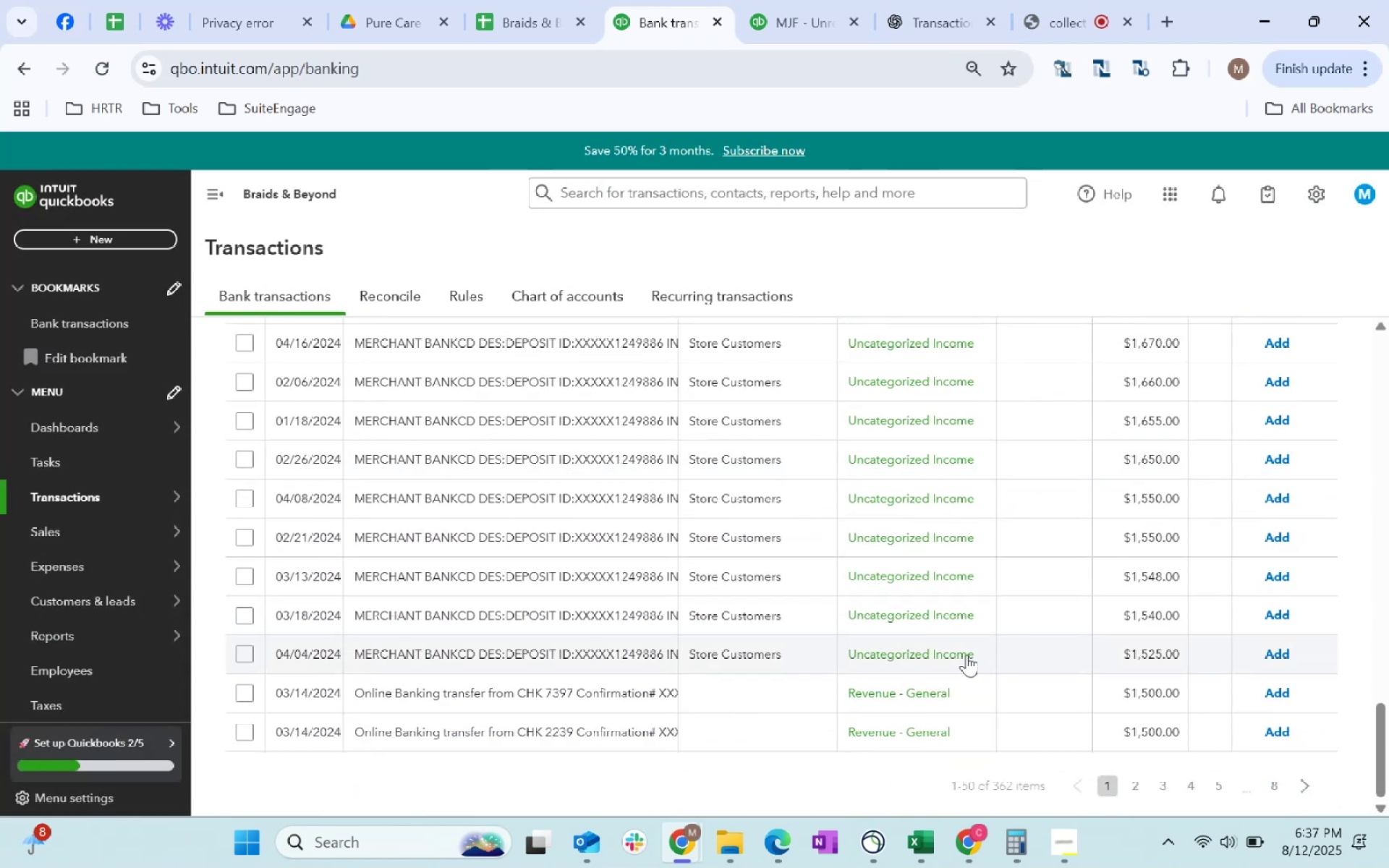 
left_click([956, 652])
 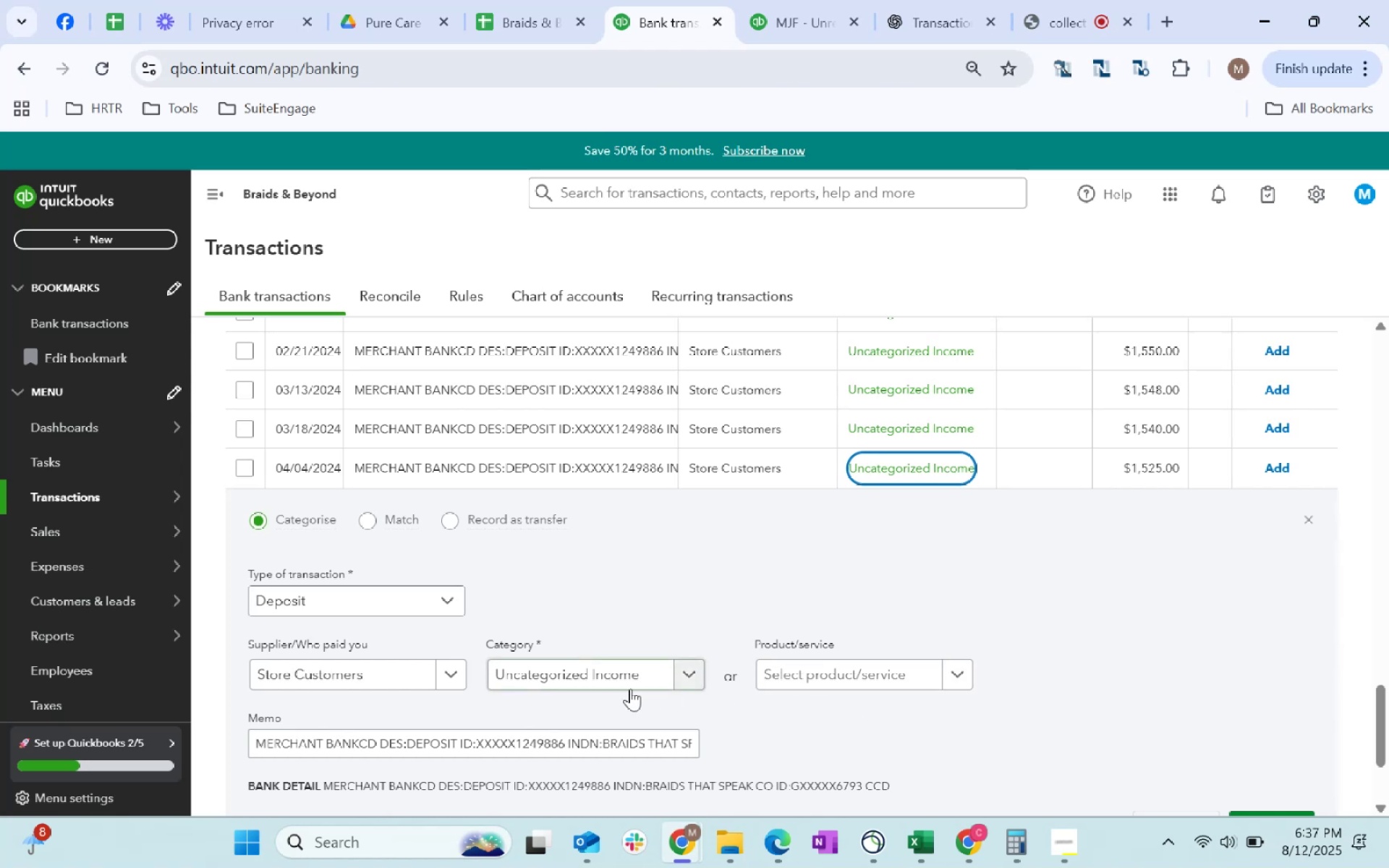 
left_click([585, 679])
 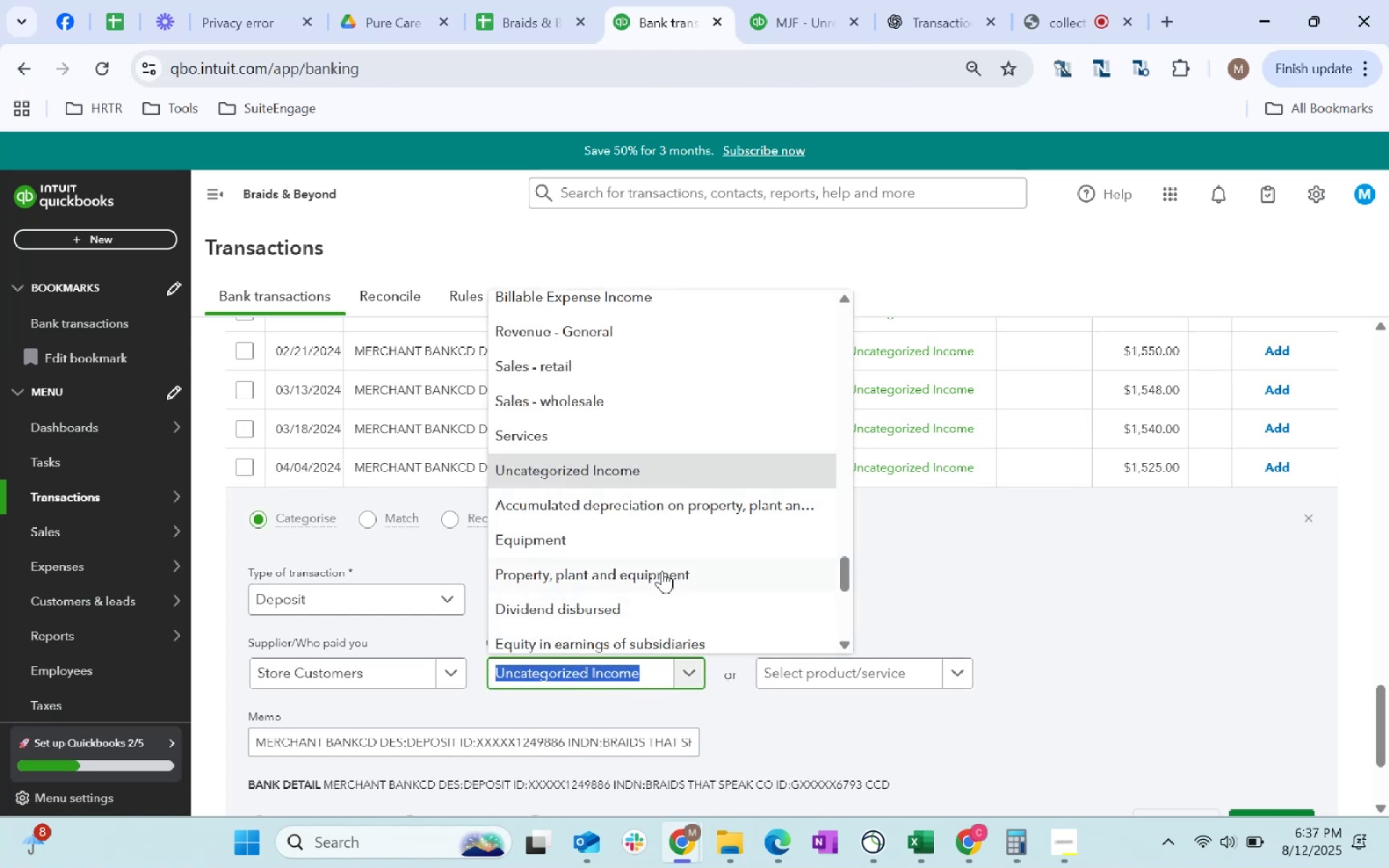 
type(revenue)
 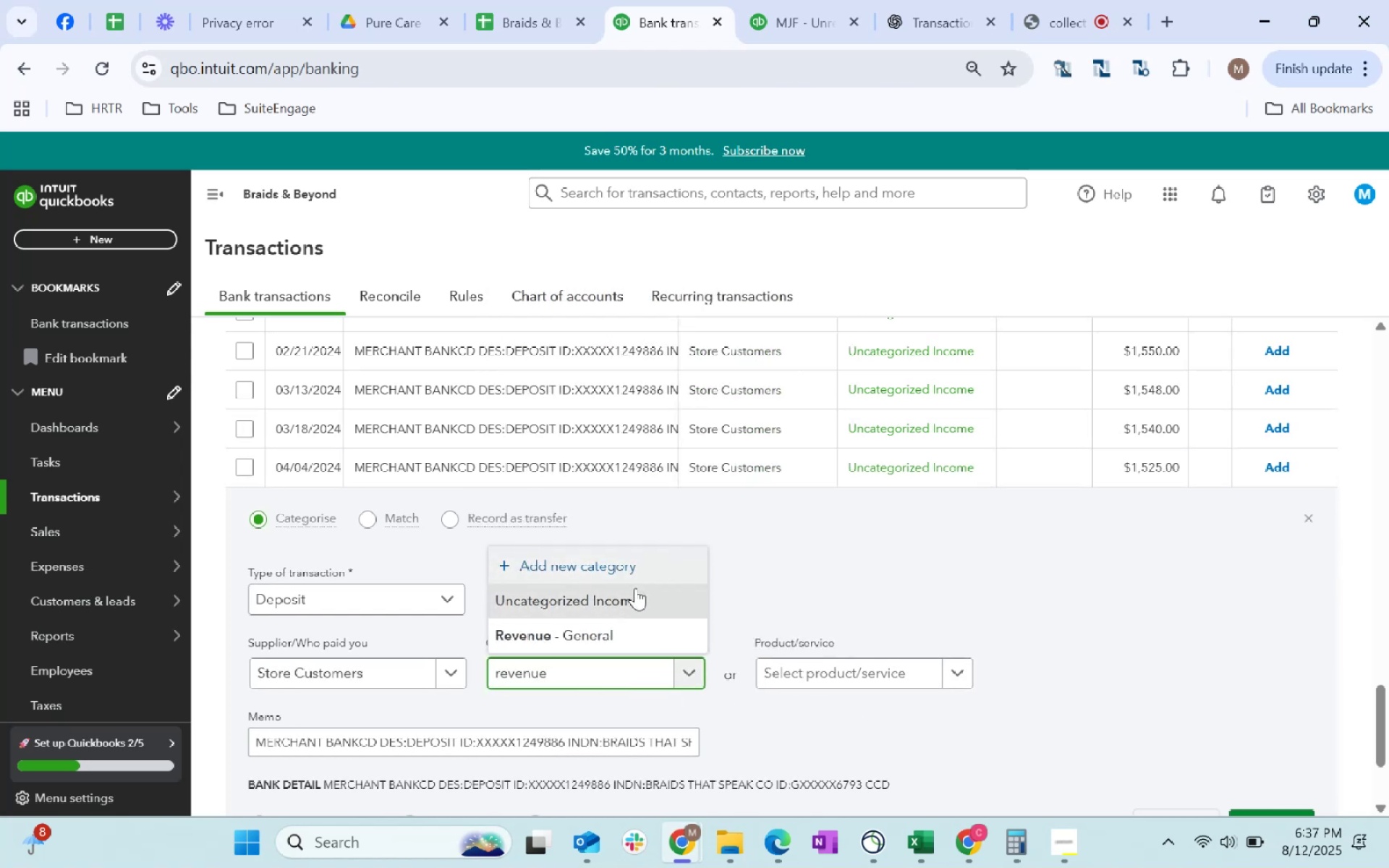 
left_click([634, 627])
 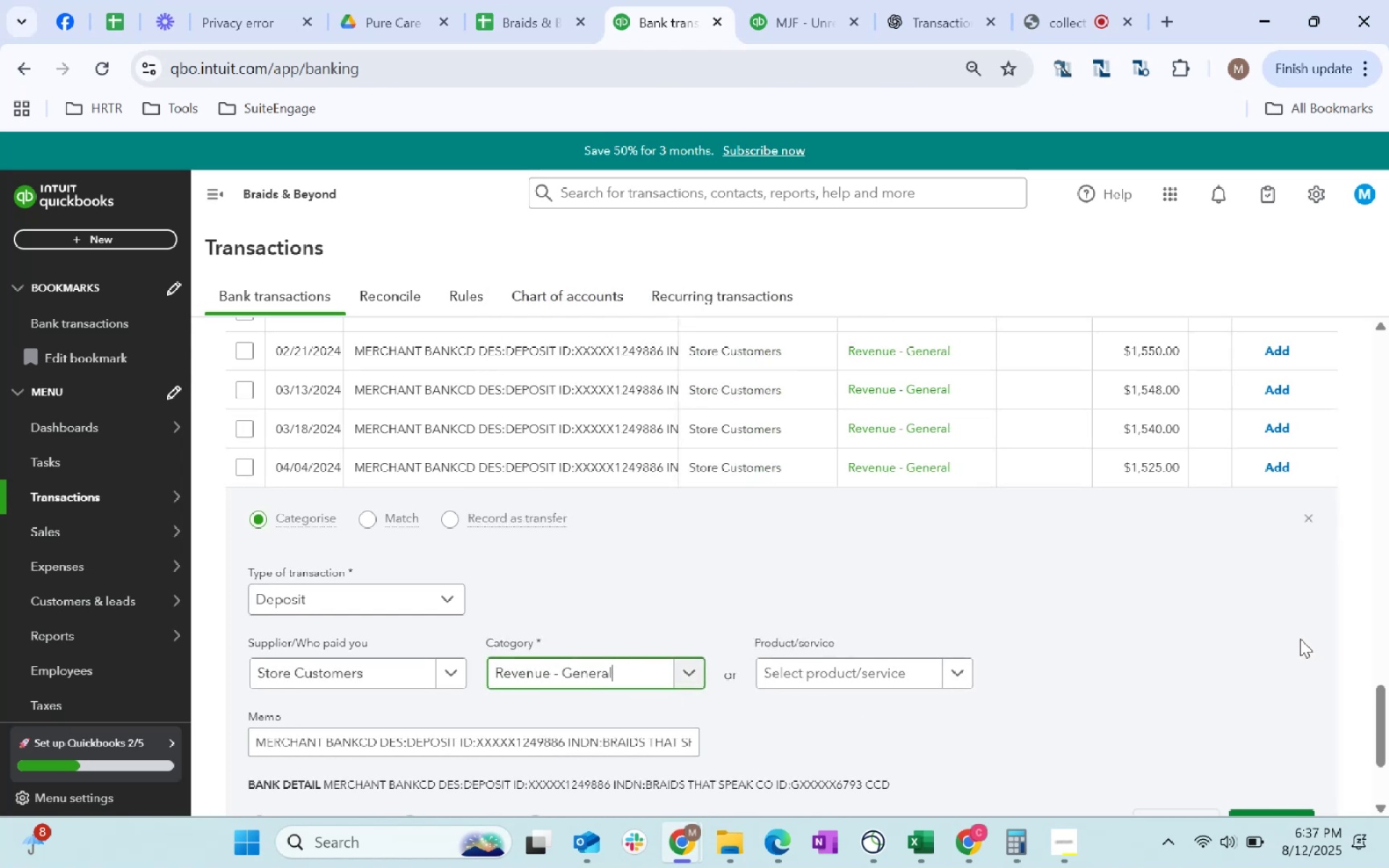 
left_click([1279, 634])
 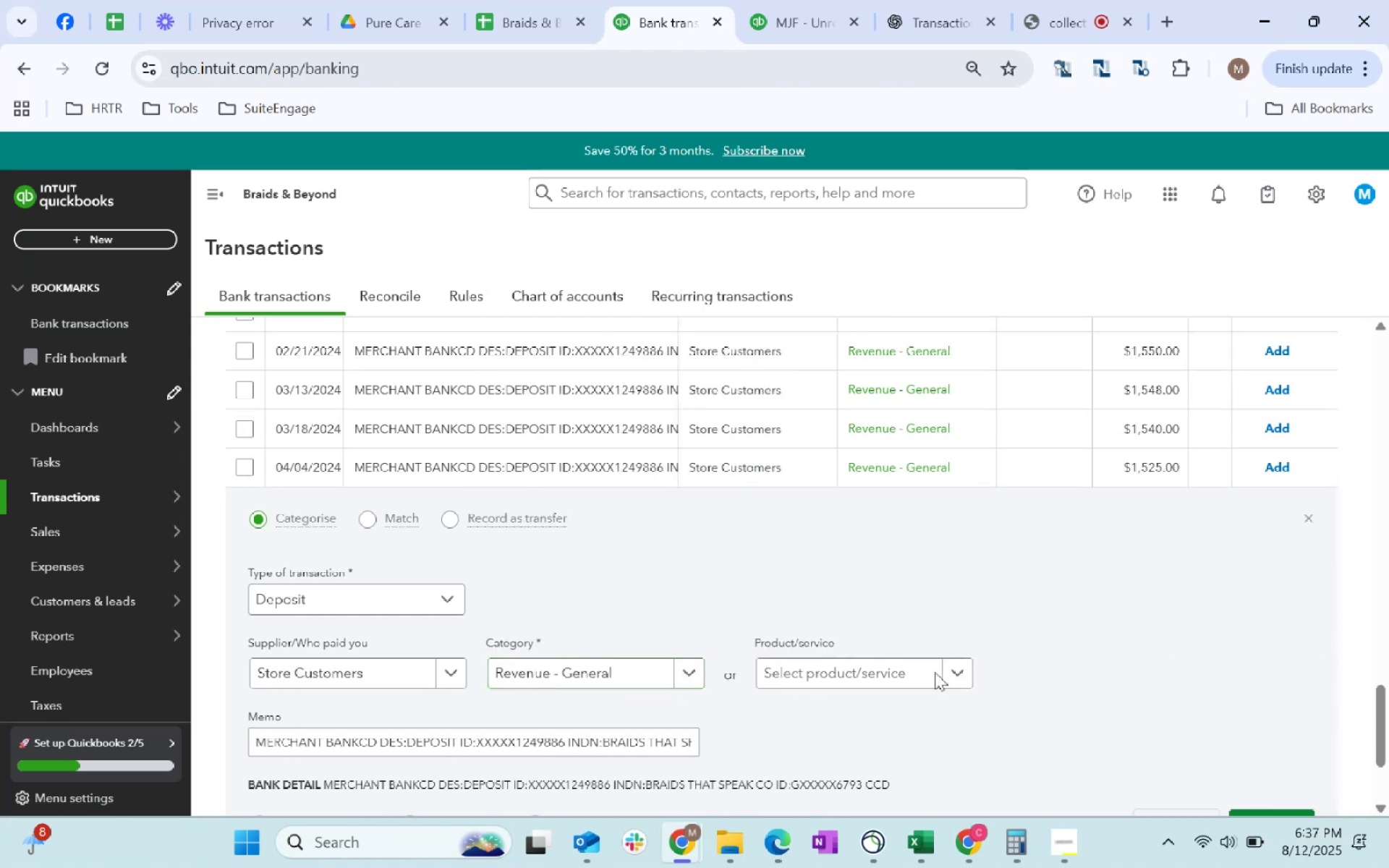 
scroll: coordinate [662, 688], scroll_direction: down, amount: 1.0
 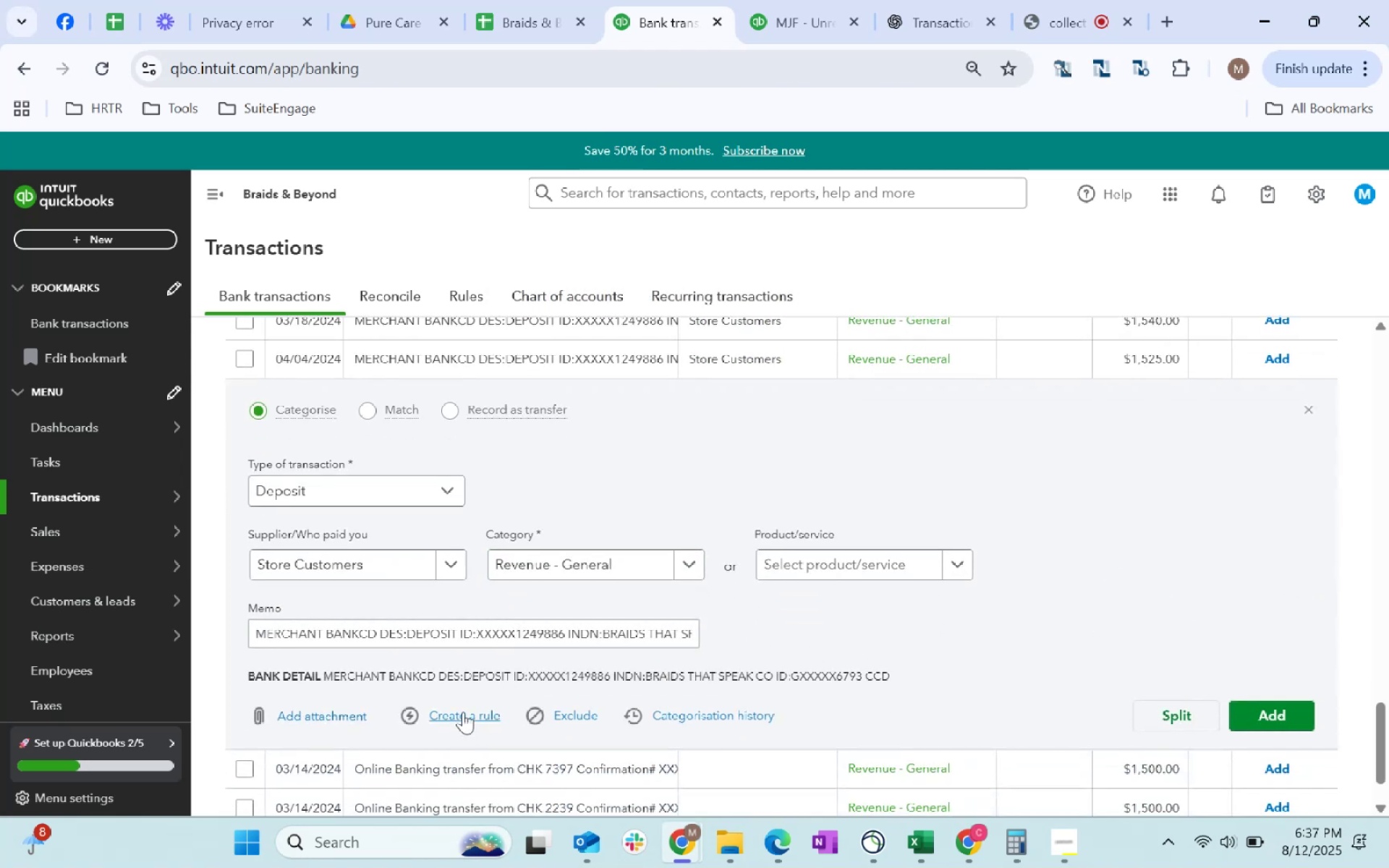 
left_click([463, 712])
 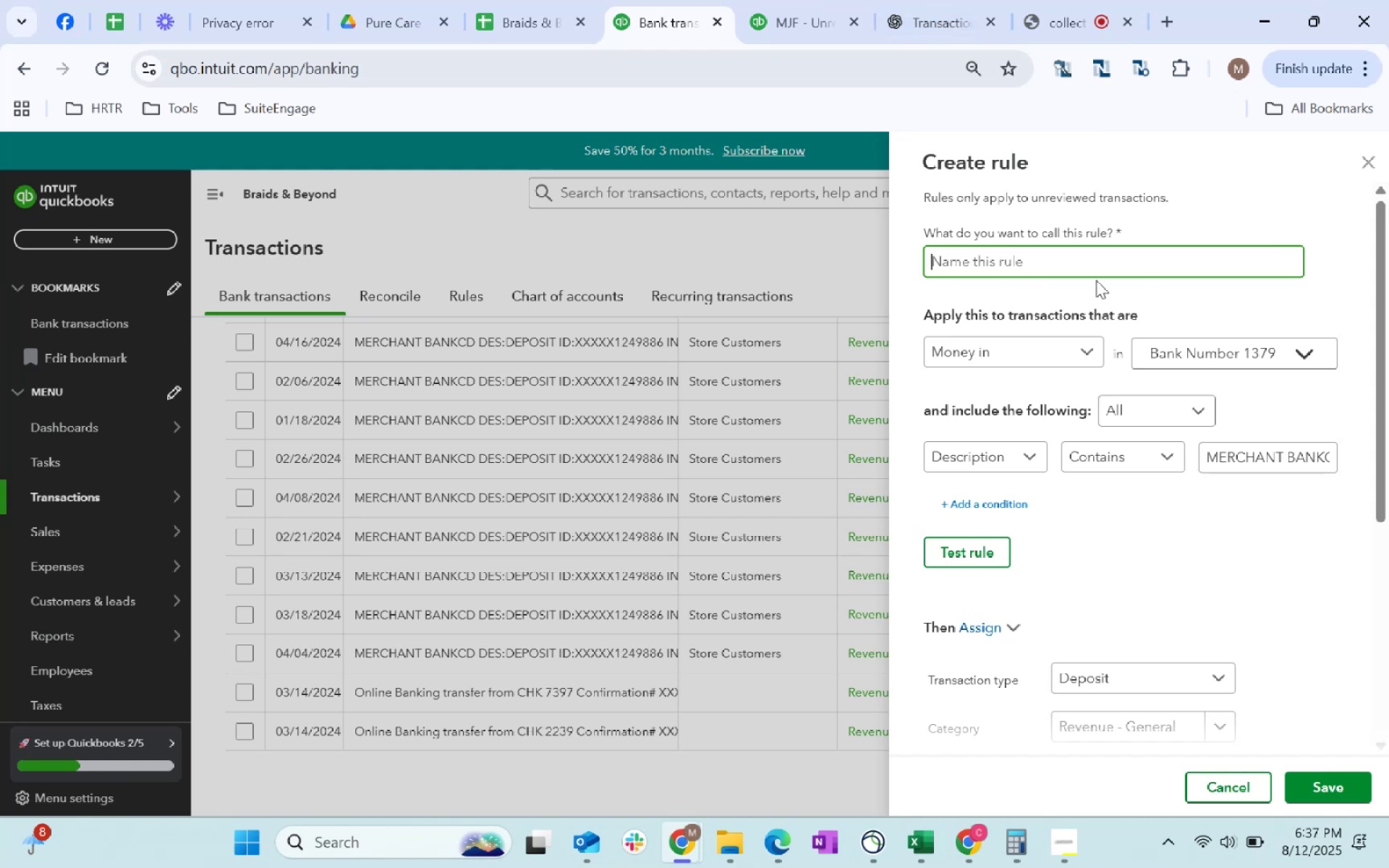 
type(Merchant Bank)
 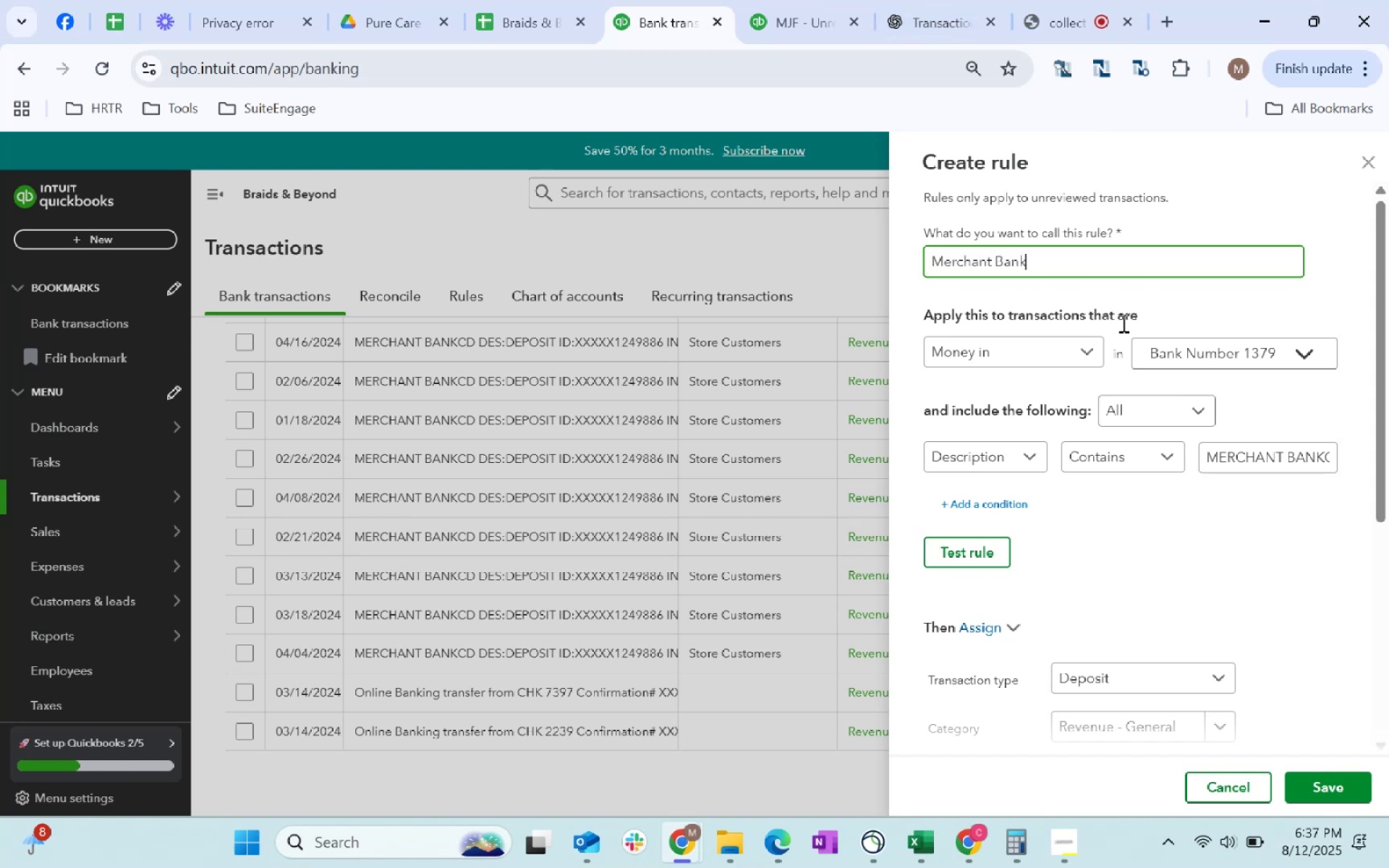 
left_click([1309, 467])
 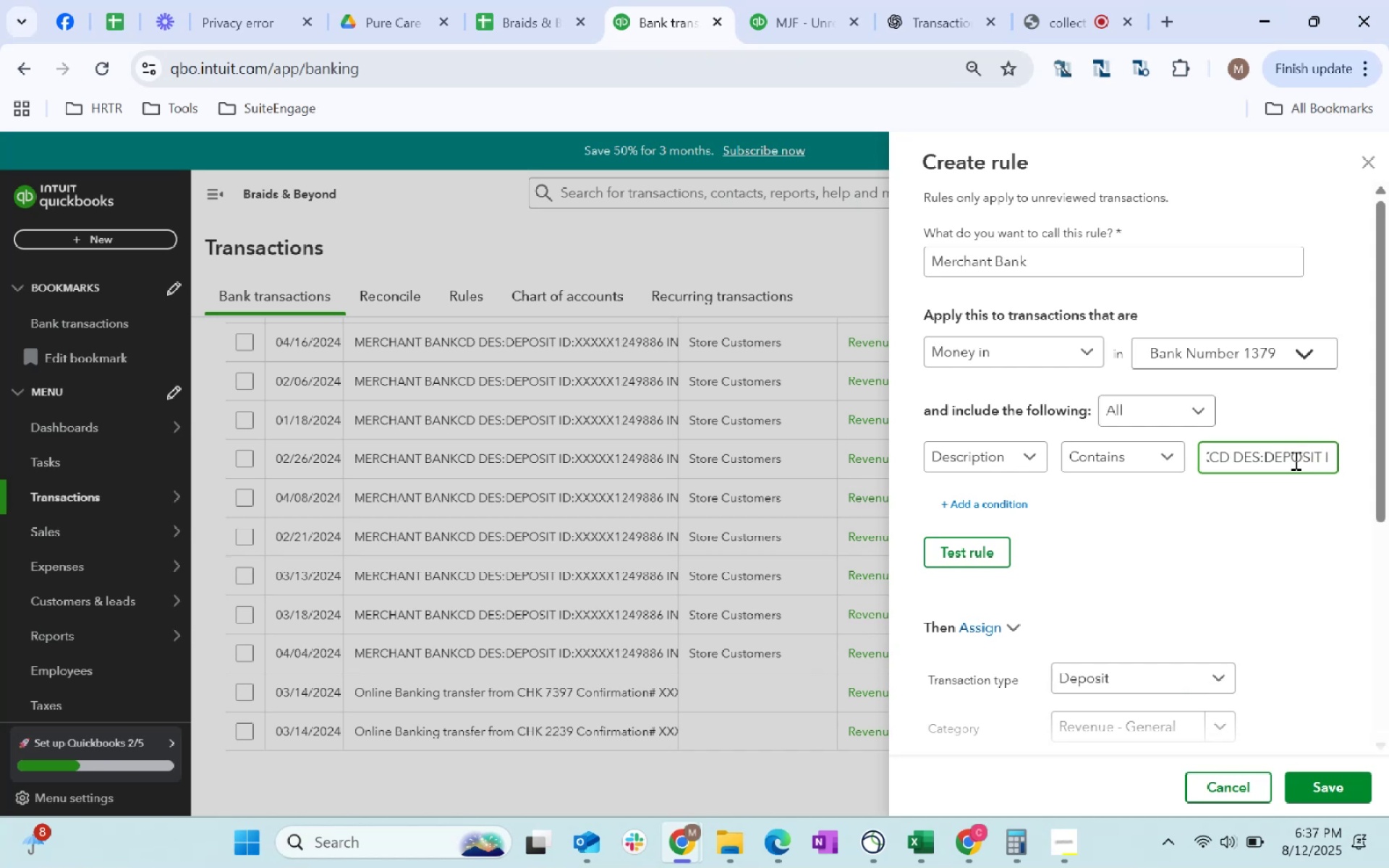 
left_click_drag(start_coordinate=[1260, 459], to_coordinate=[1388, 445])
 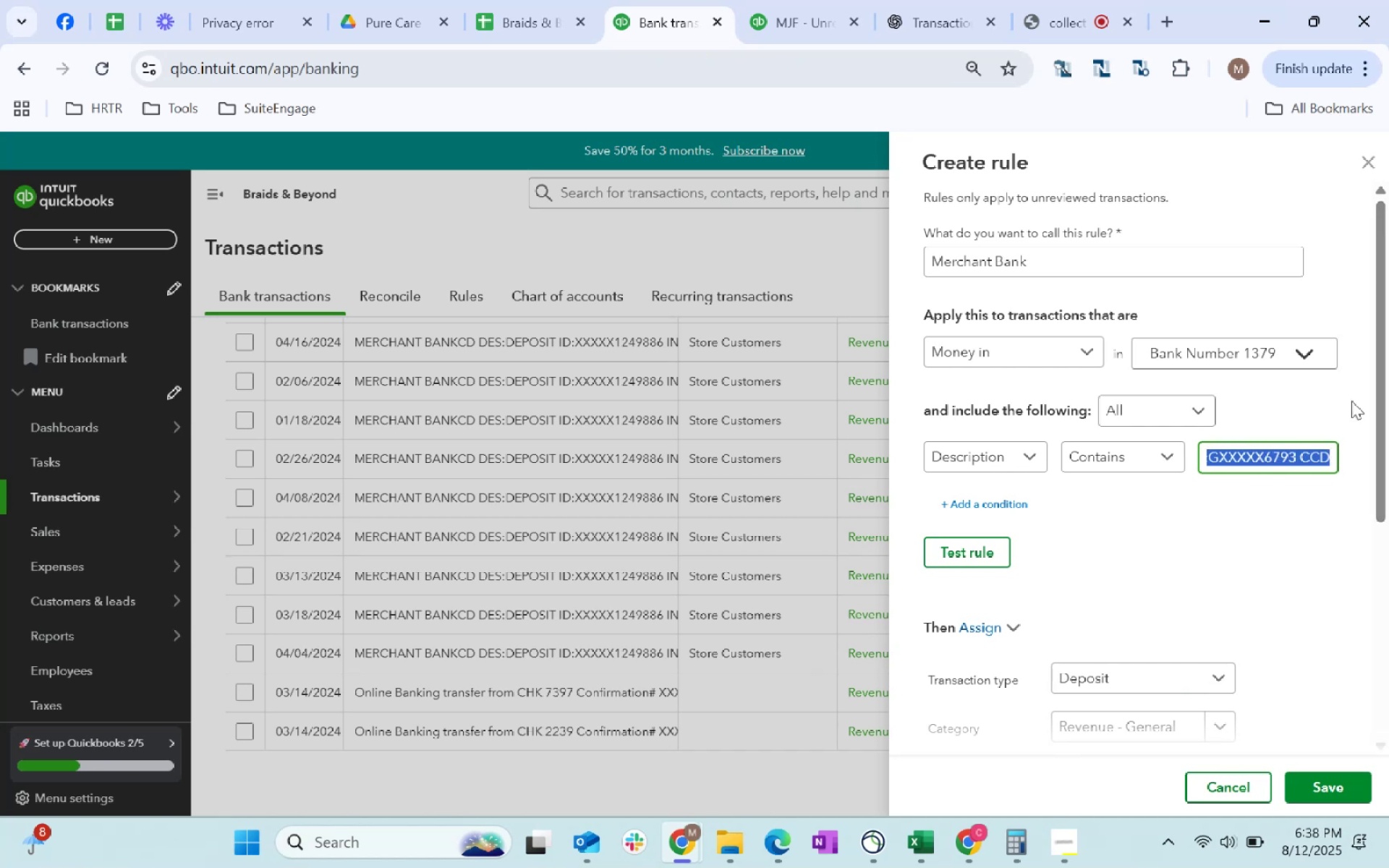 
key(Backspace)
 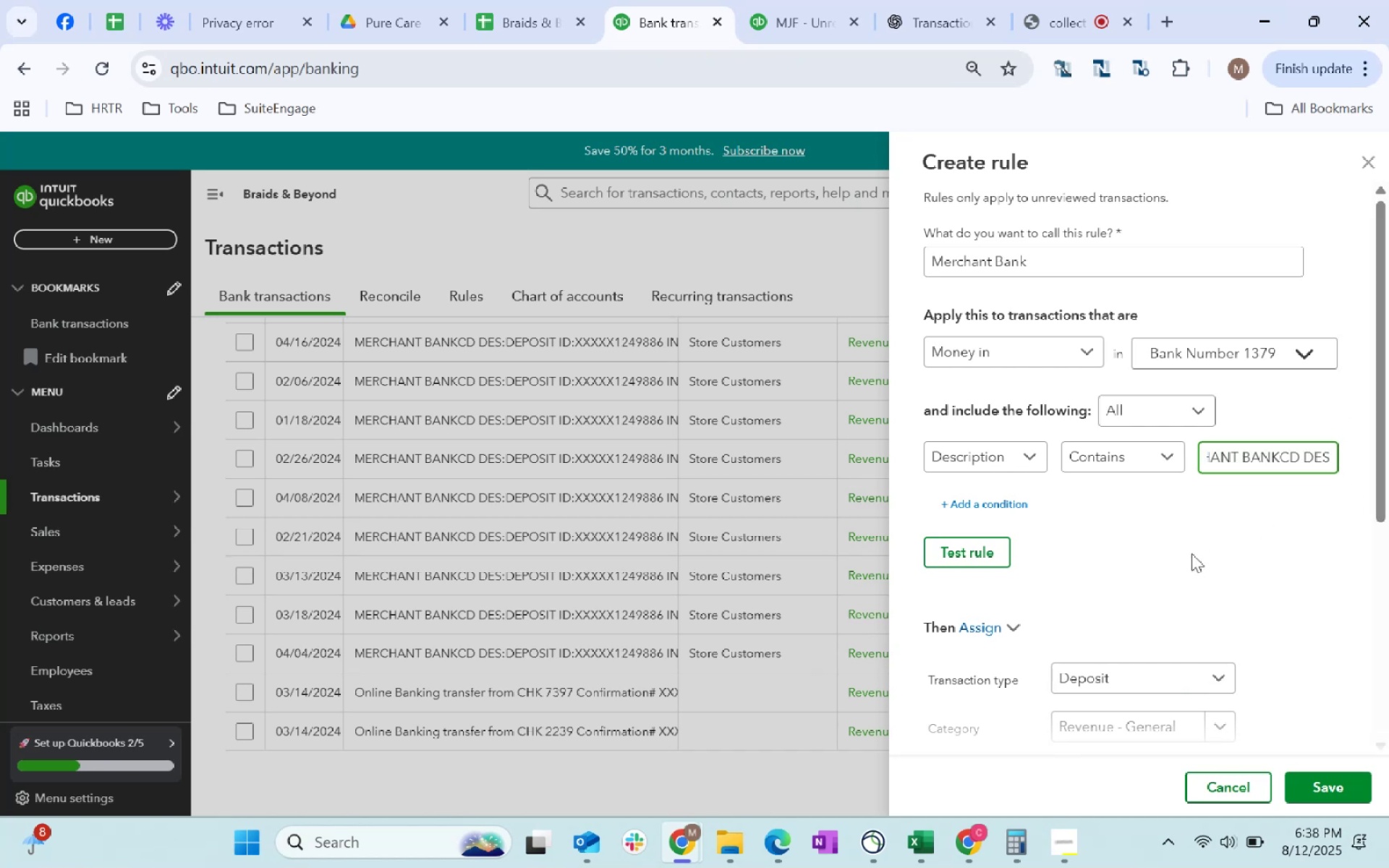 
left_click([1207, 561])
 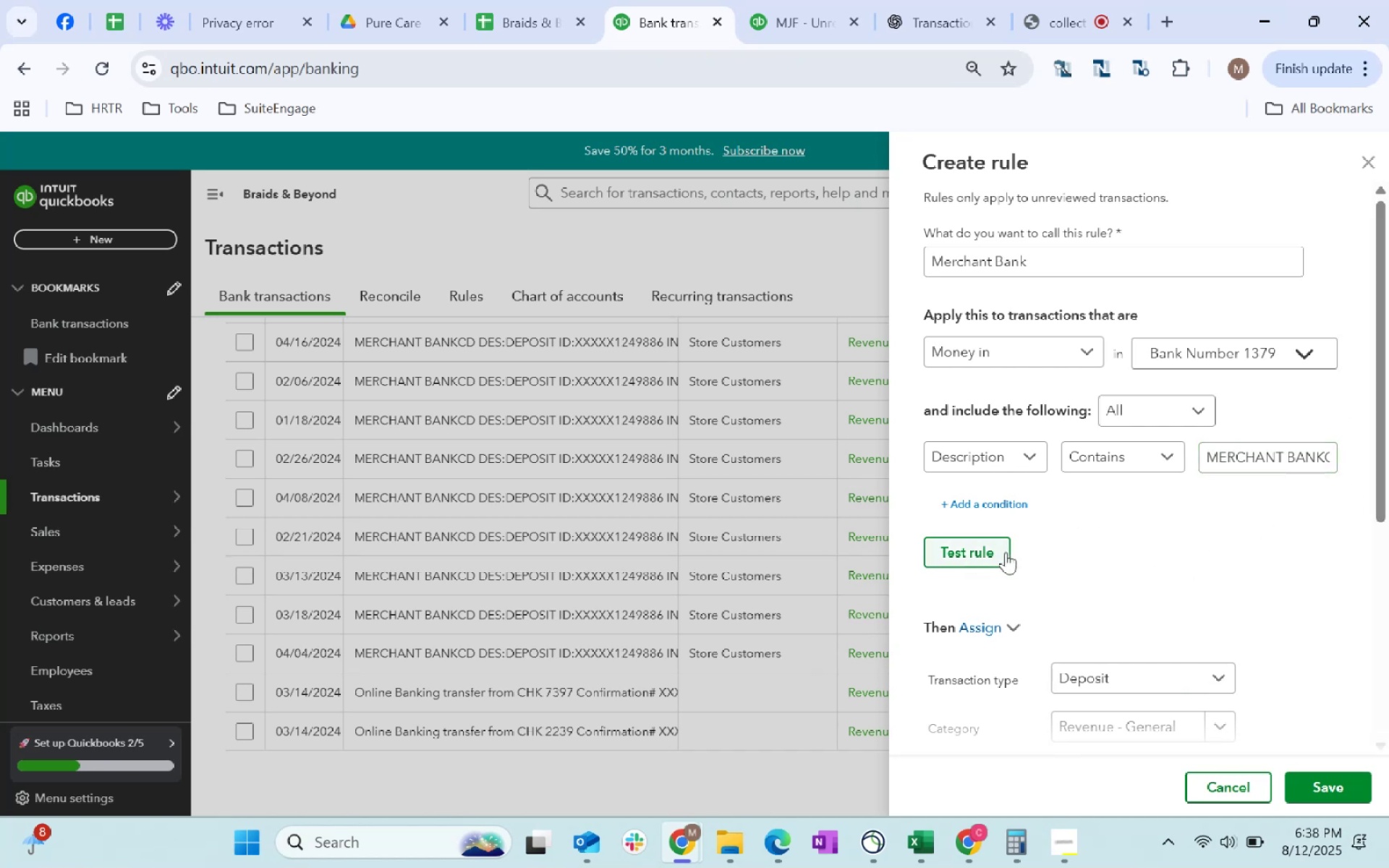 
left_click([1005, 553])
 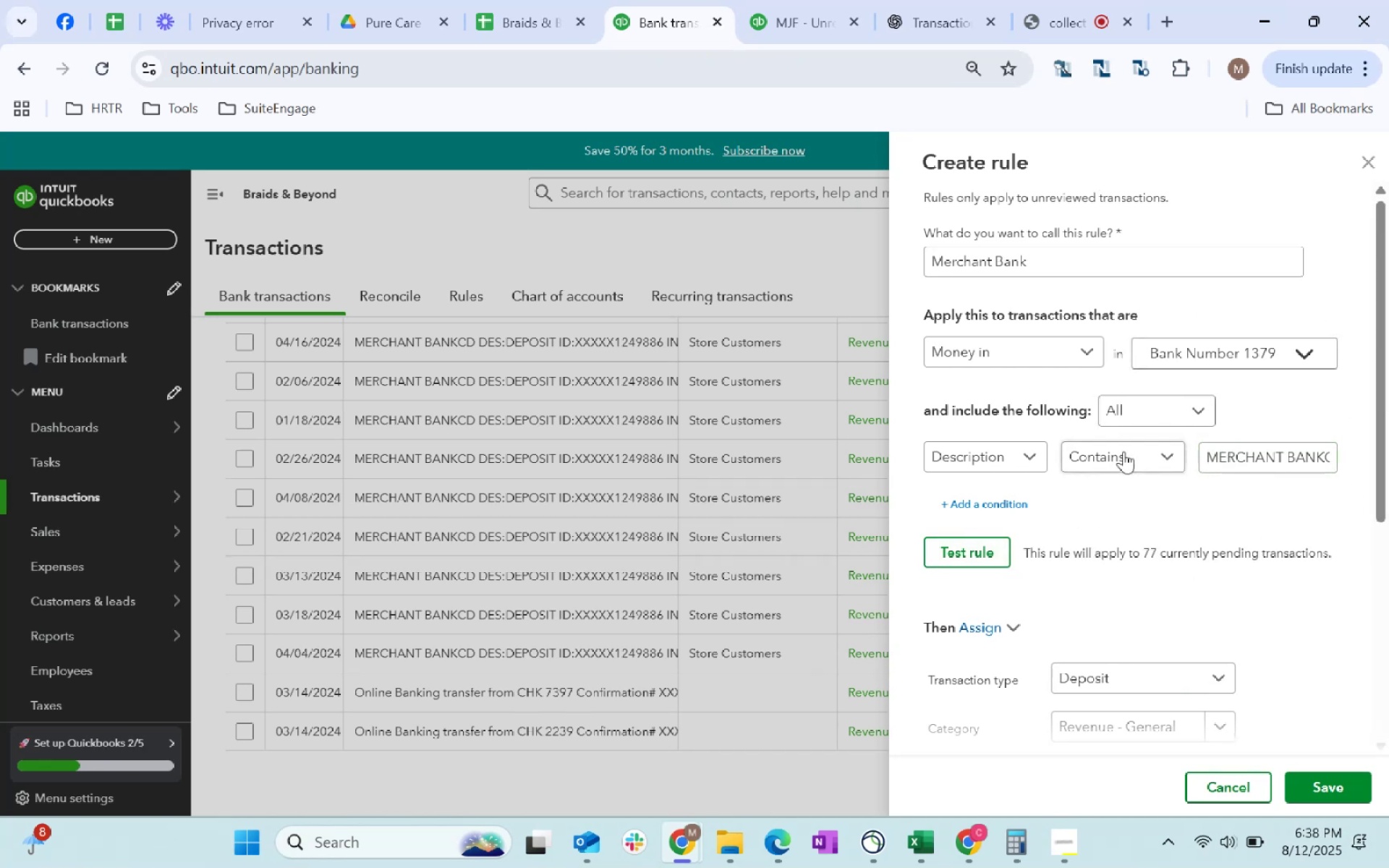 
scroll: coordinate [1226, 545], scroll_direction: down, amount: 4.0
 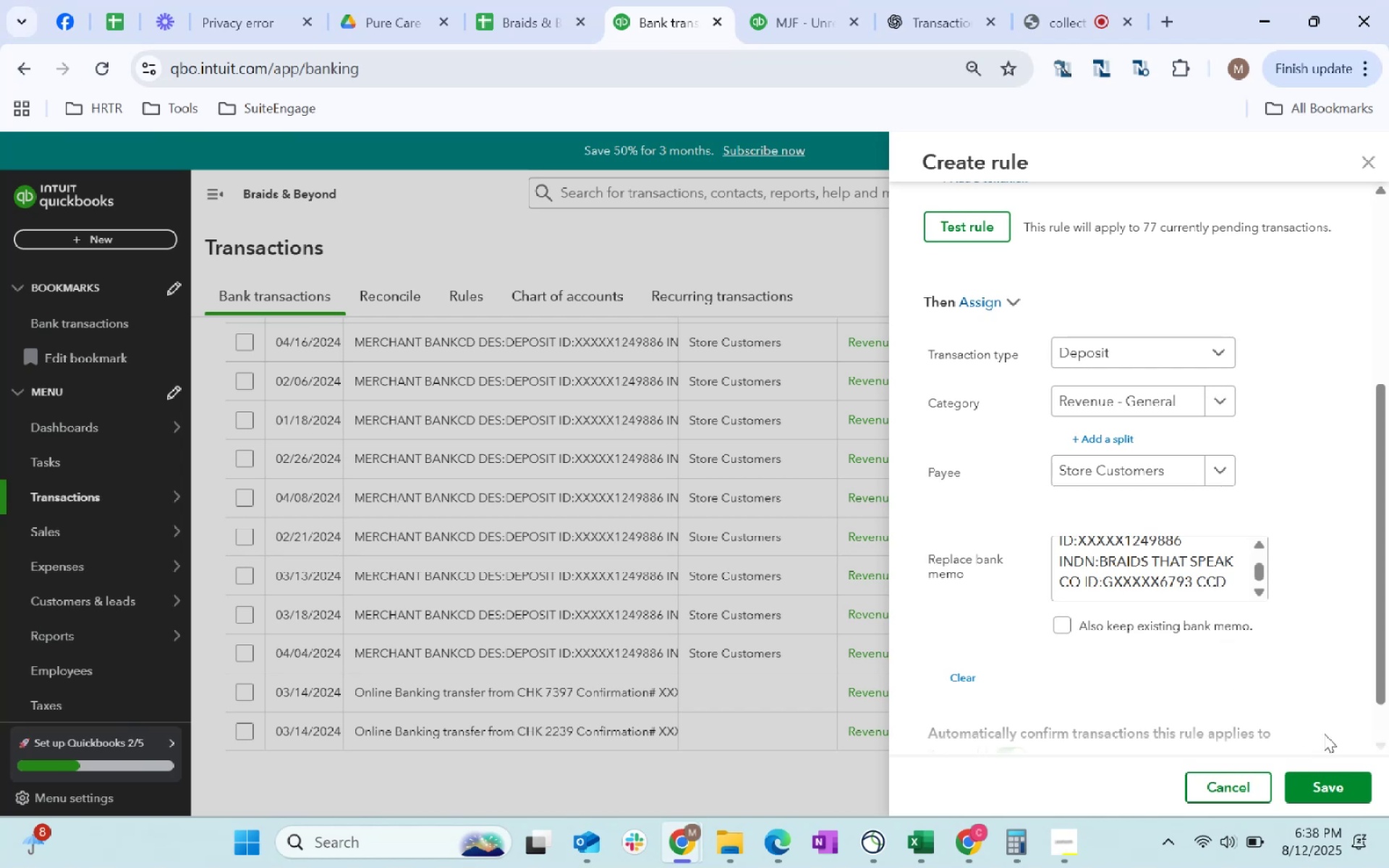 
left_click([1343, 792])
 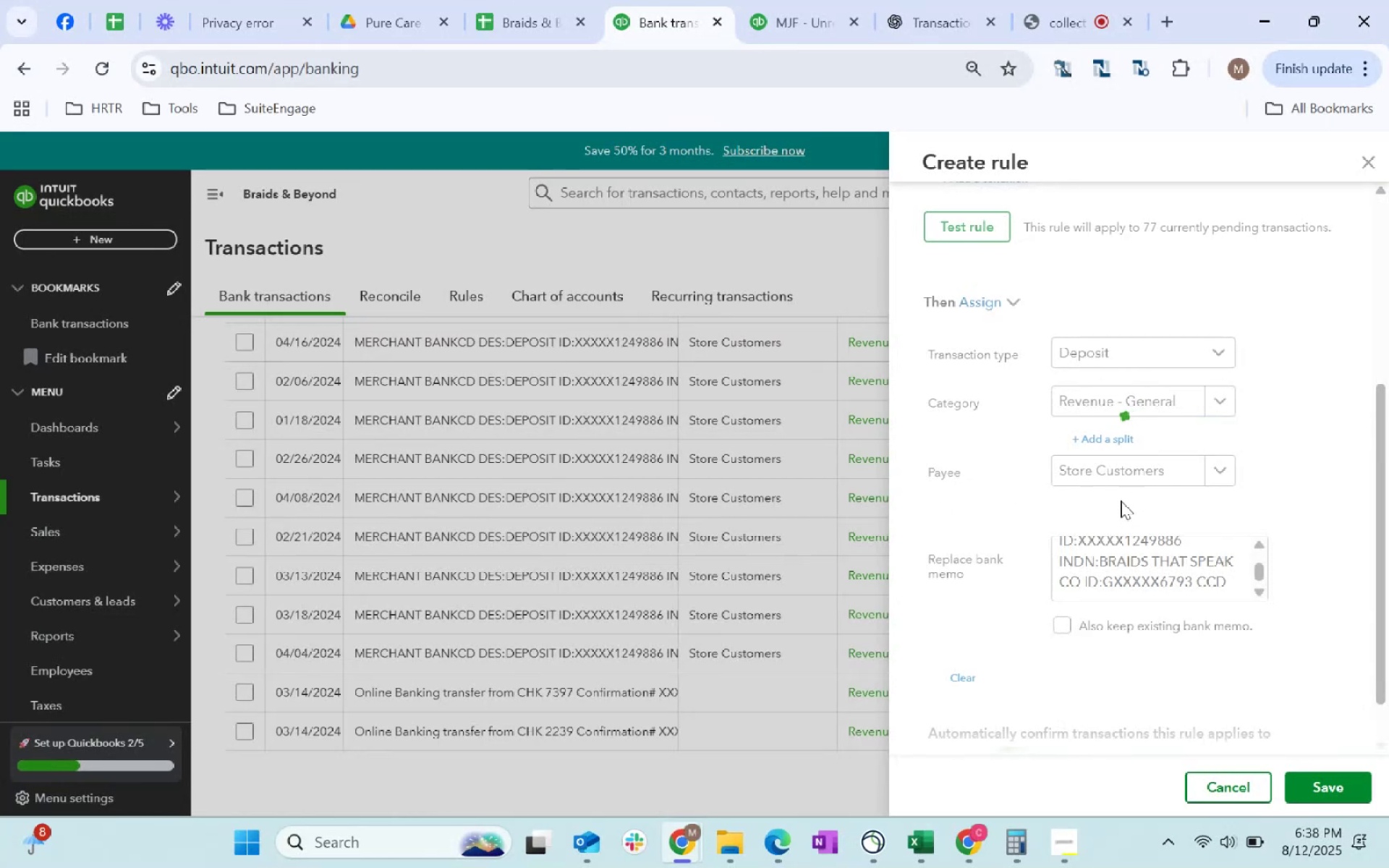 
wait(16.14)
 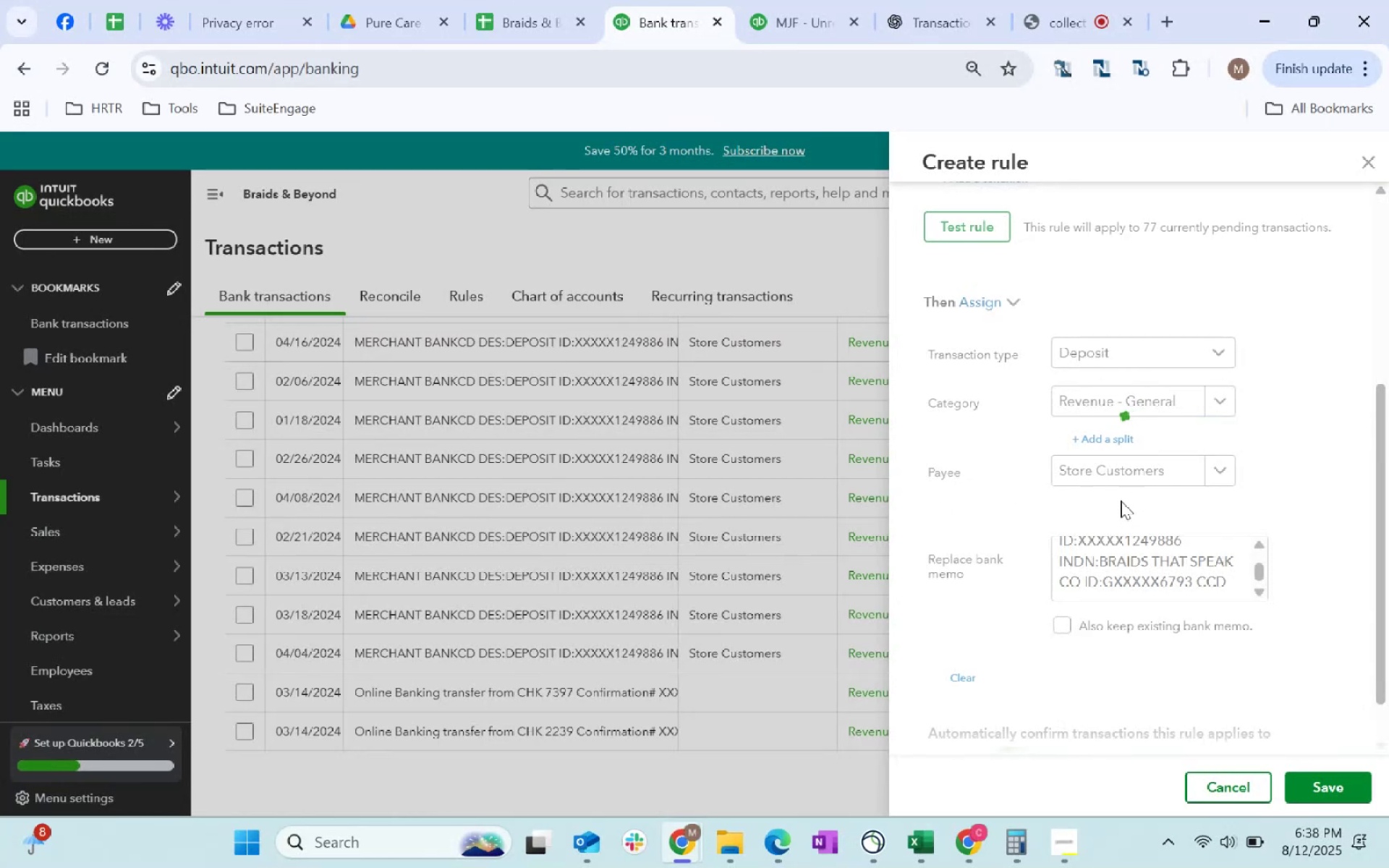 
scroll: coordinate [843, 594], scroll_direction: up, amount: 23.0
 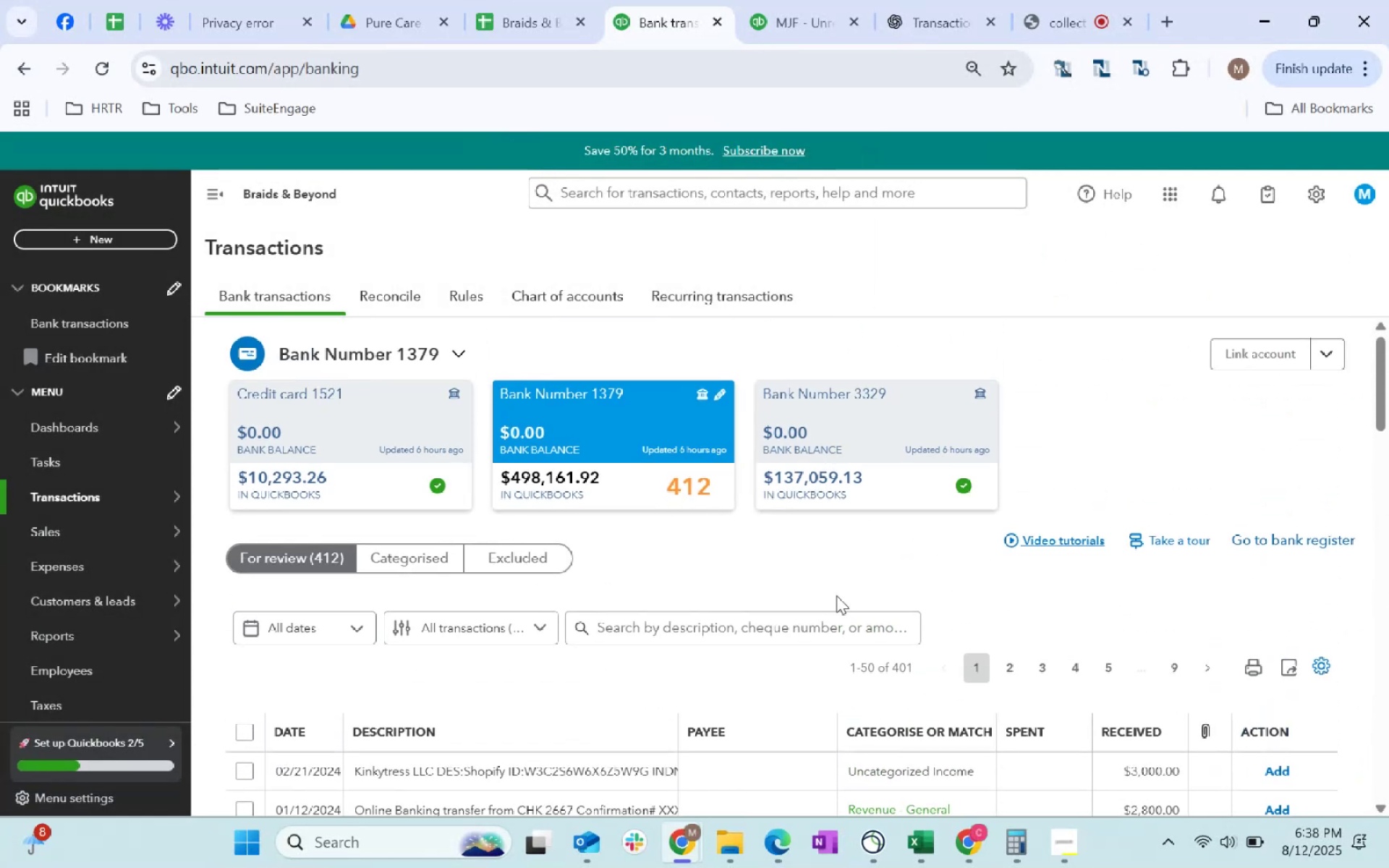 
scroll: coordinate [1050, 645], scroll_direction: down, amount: 5.0
 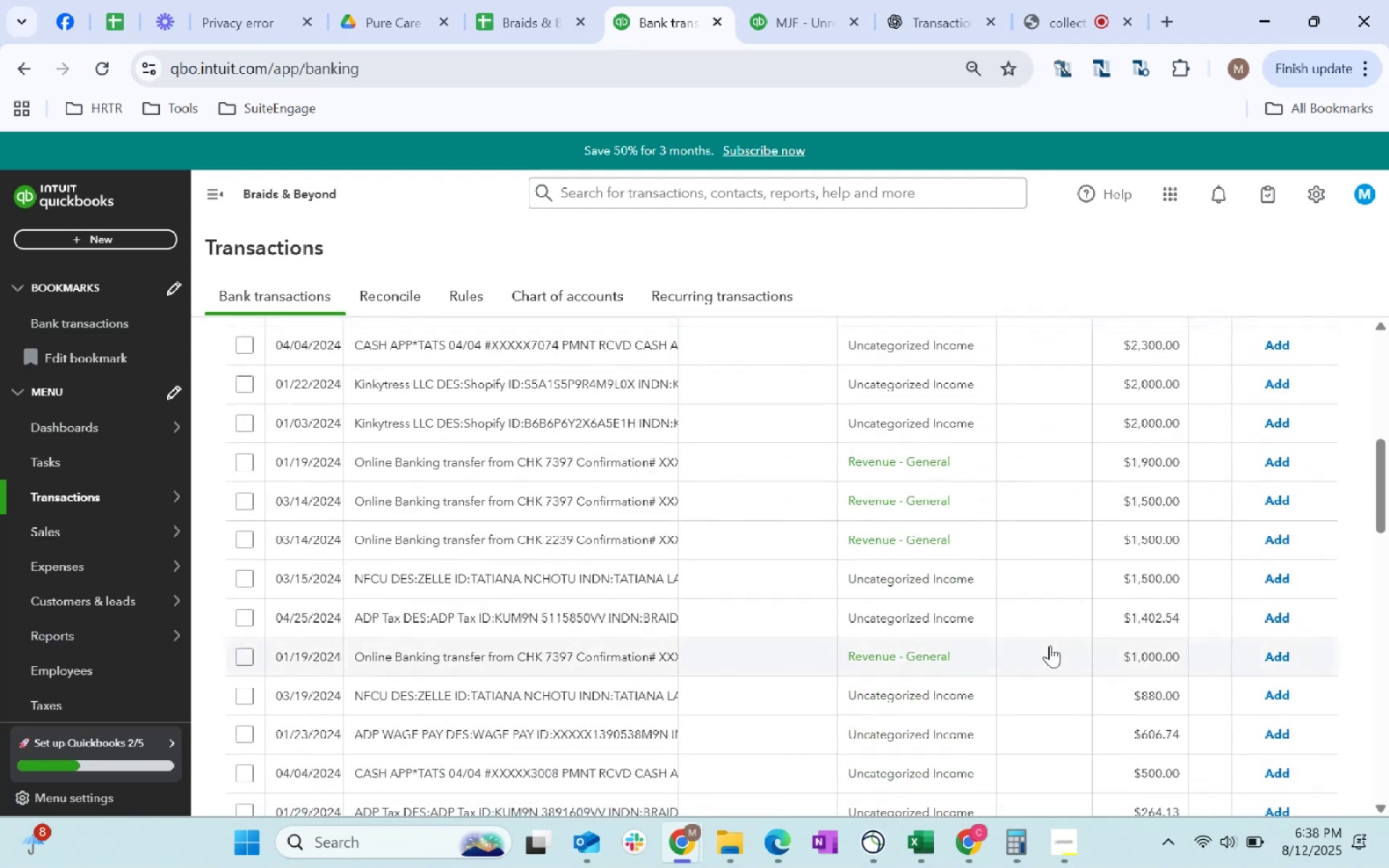 
scroll: coordinate [1050, 645], scroll_direction: up, amount: 2.0
 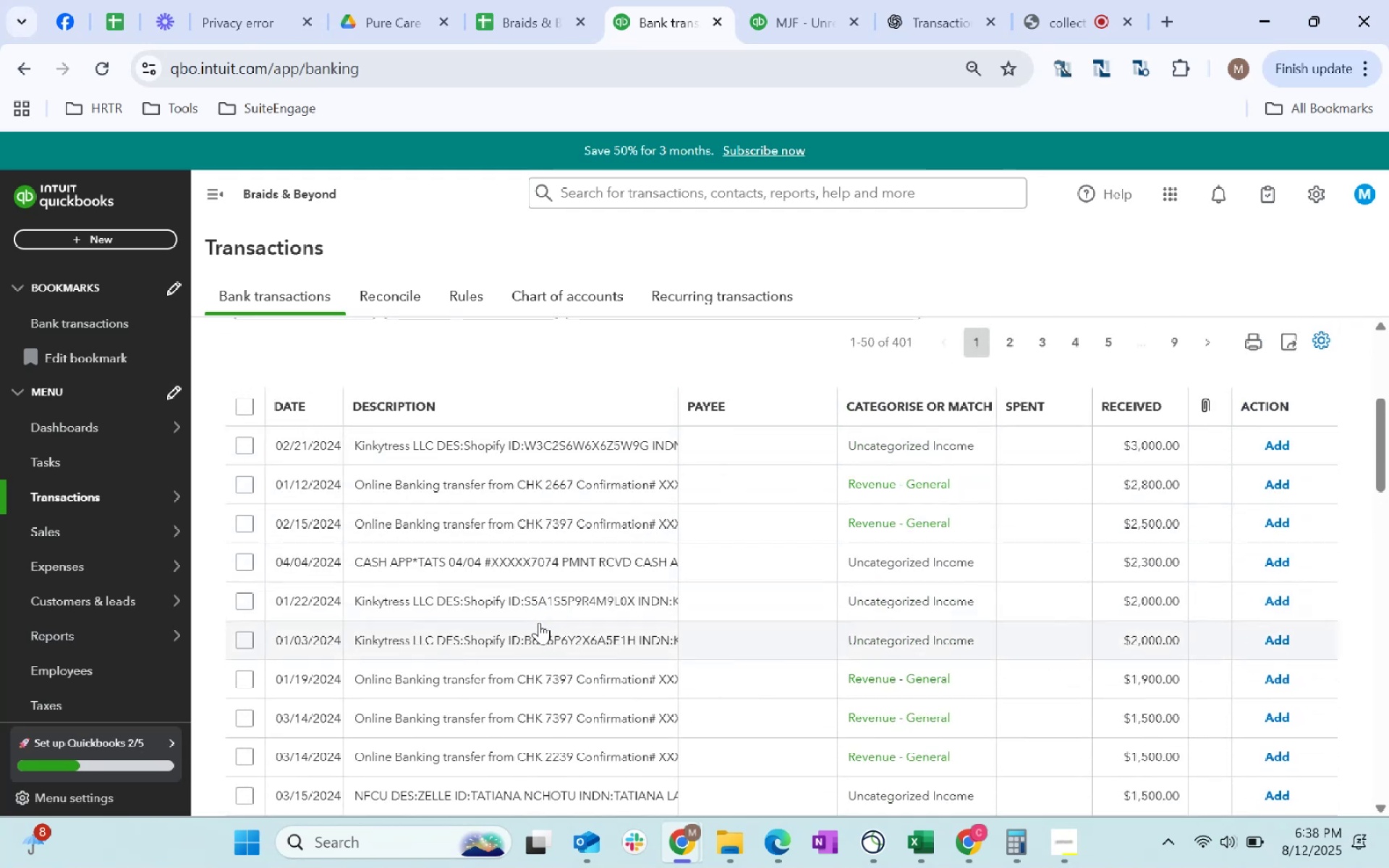 
wait(5.02)
 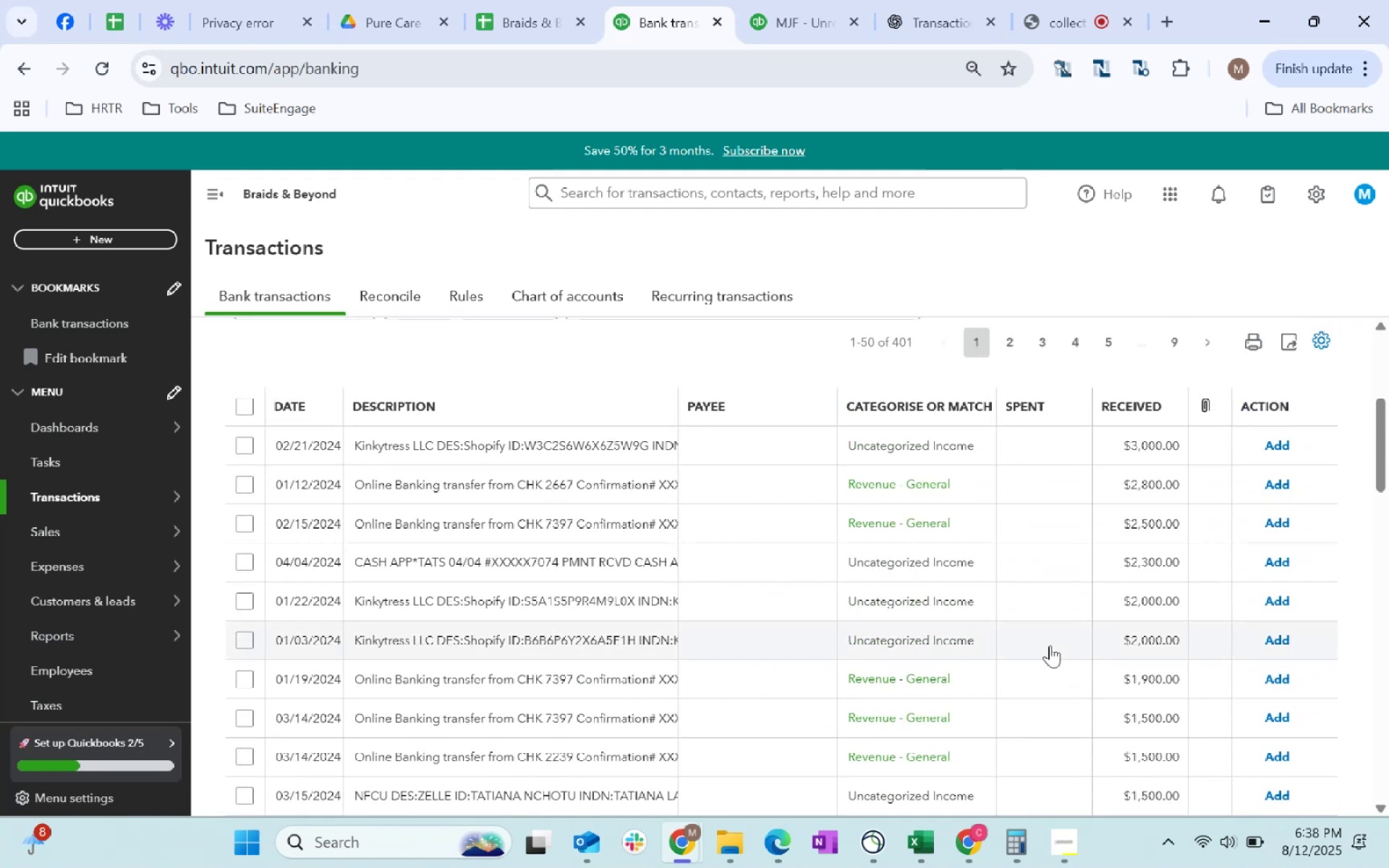 
scroll: coordinate [759, 608], scroll_direction: up, amount: 2.0
 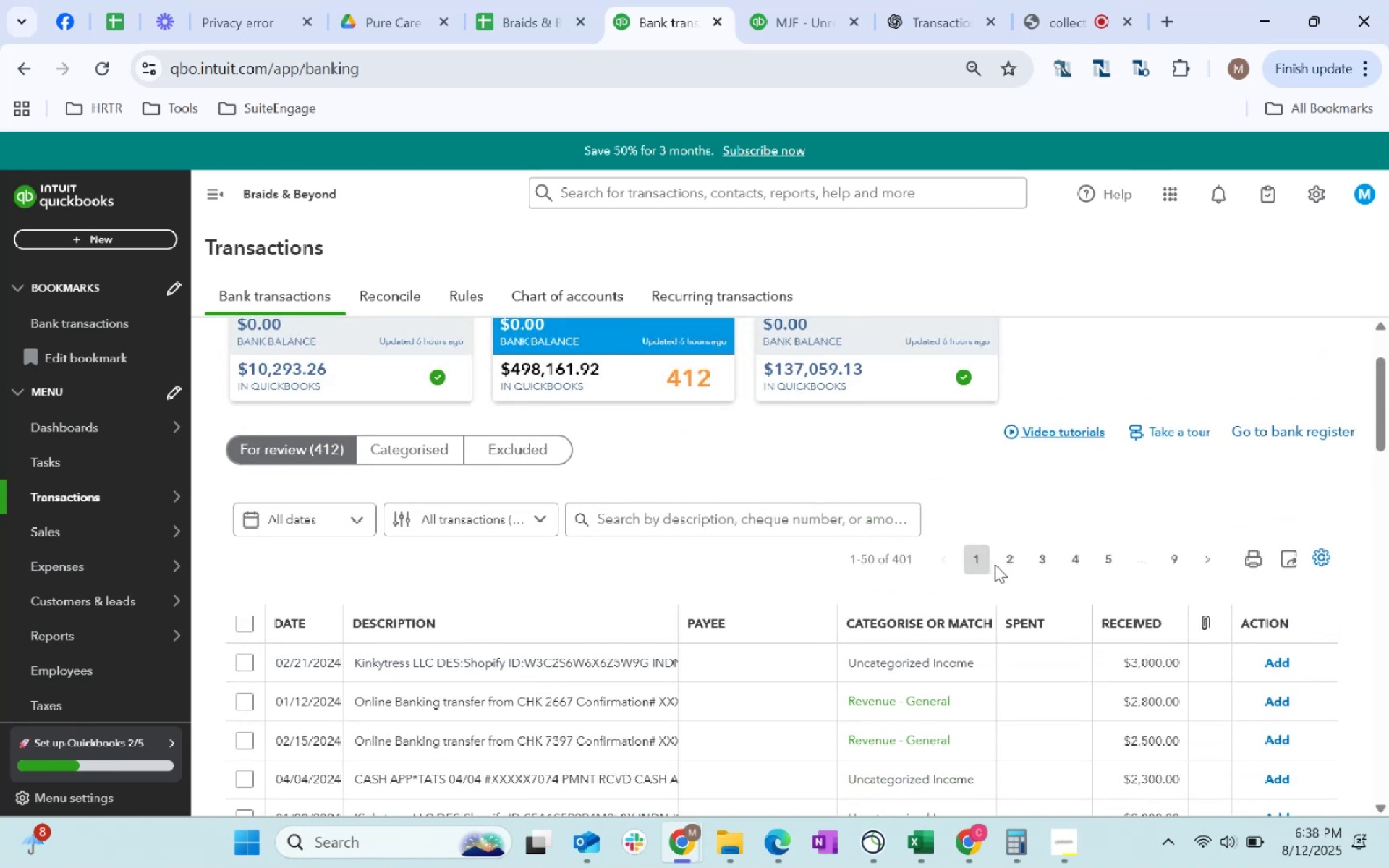 
left_click([1018, 558])
 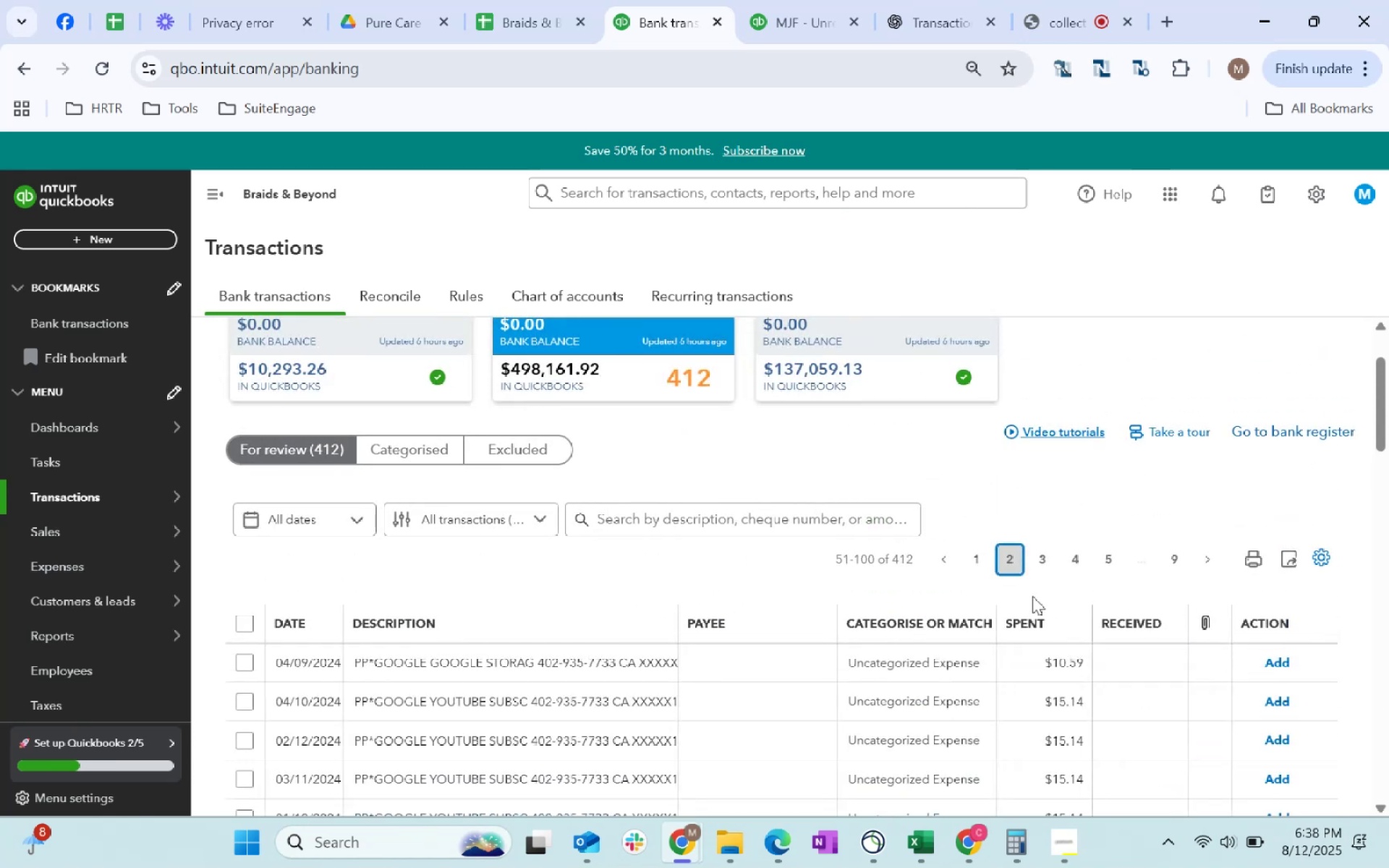 
scroll: coordinate [943, 663], scroll_direction: down, amount: 3.0
 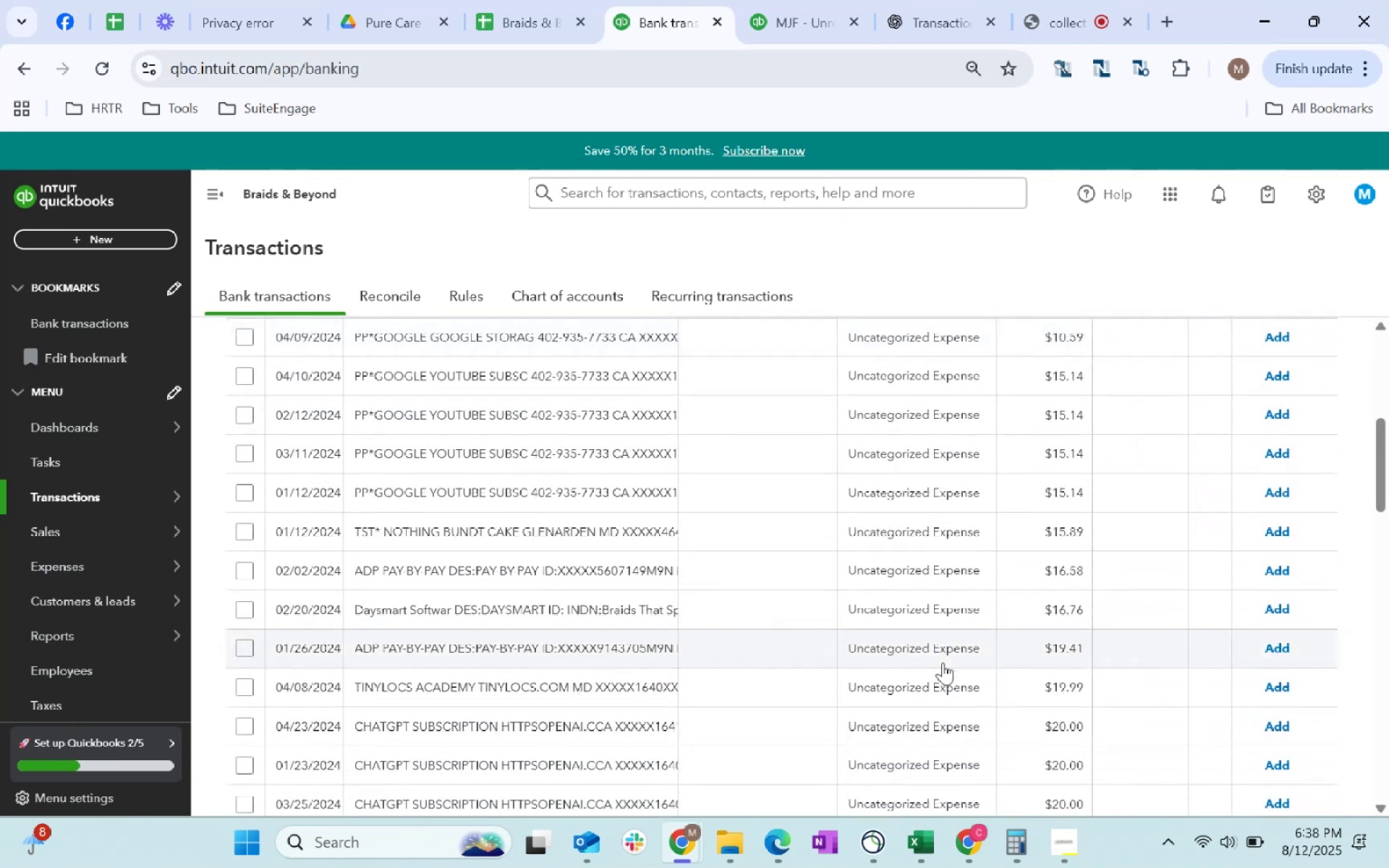 
scroll: coordinate [943, 663], scroll_direction: up, amount: 3.0
 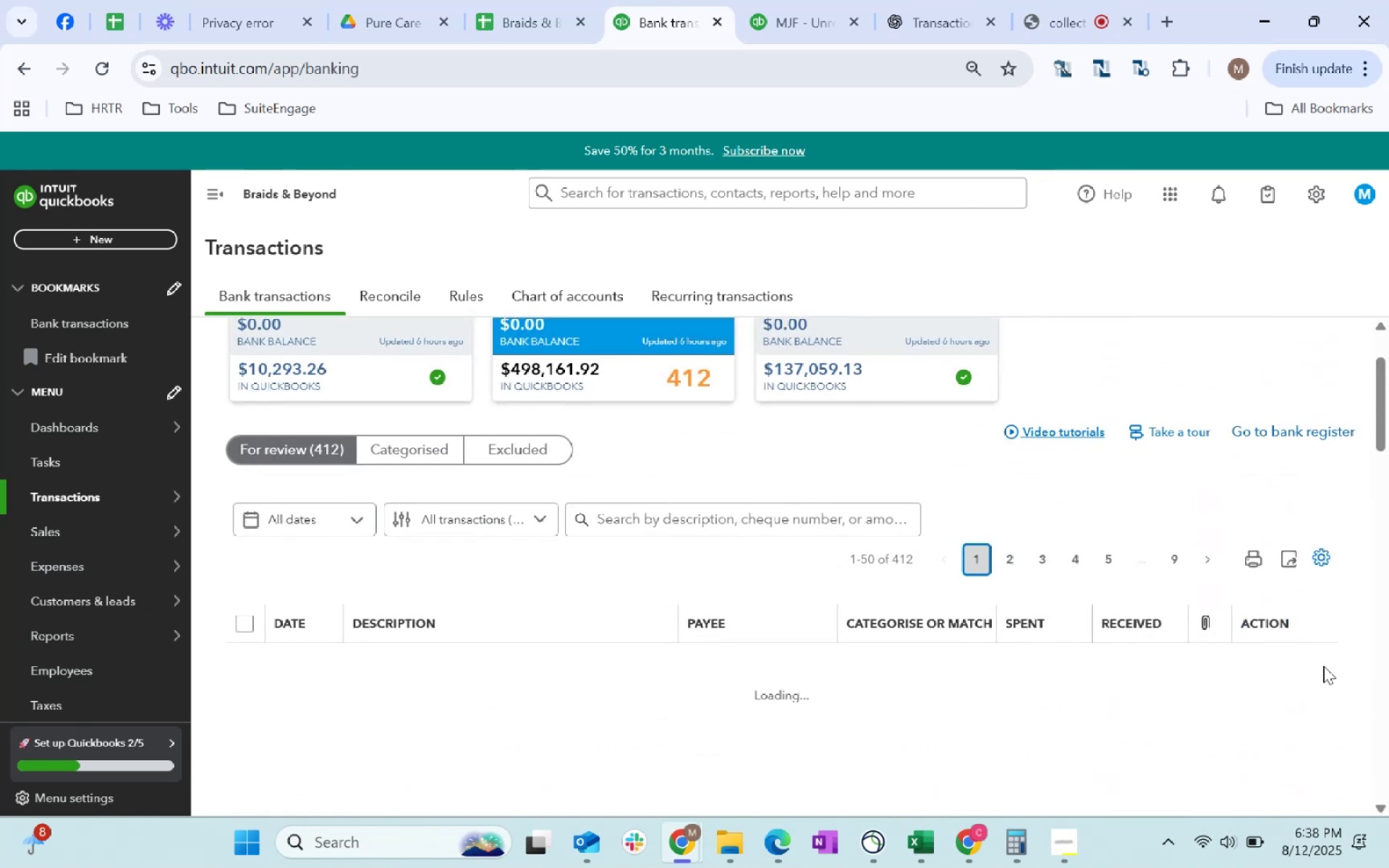 
scroll: coordinate [1232, 658], scroll_direction: down, amount: 2.0
 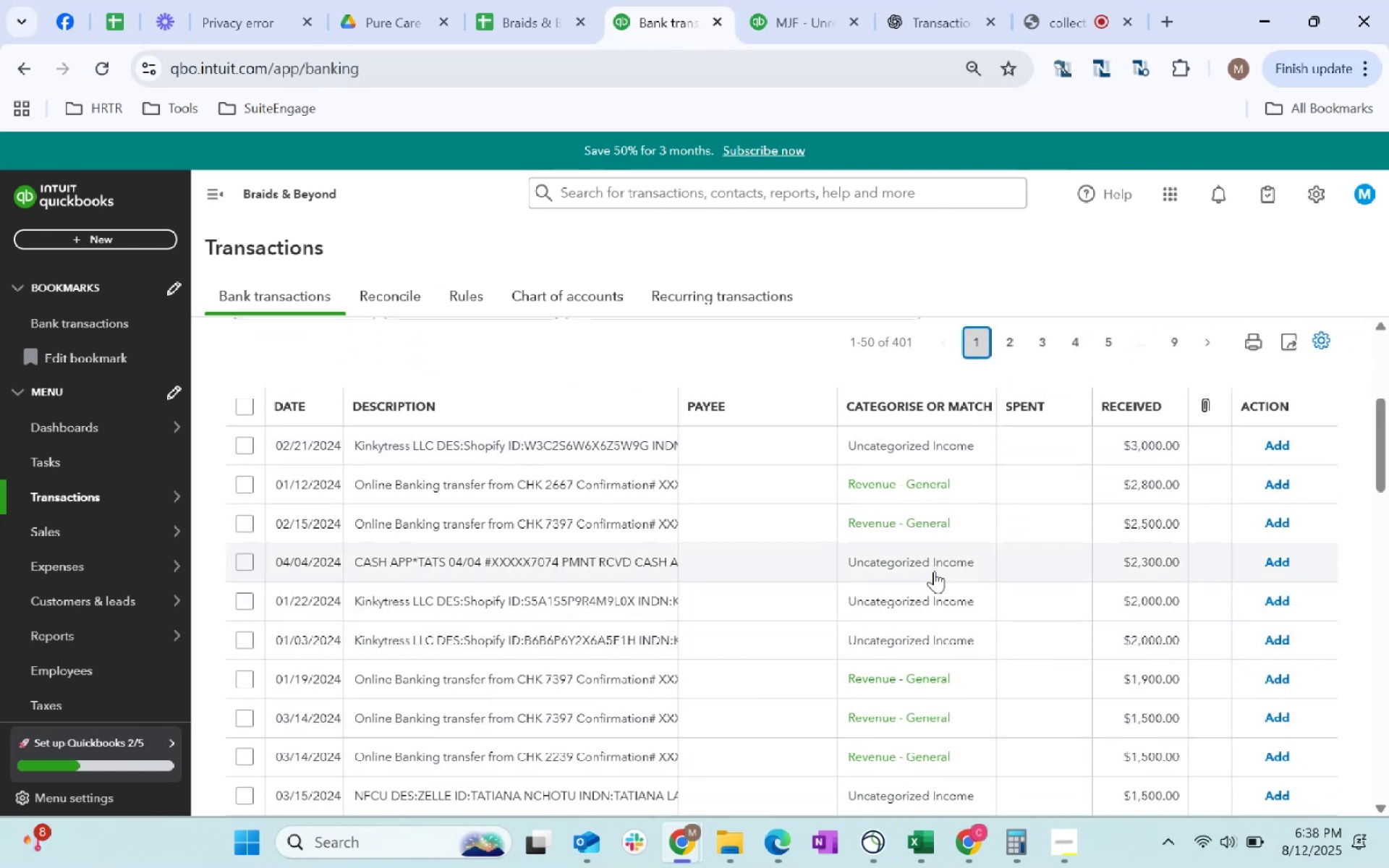 
wait(11.86)
 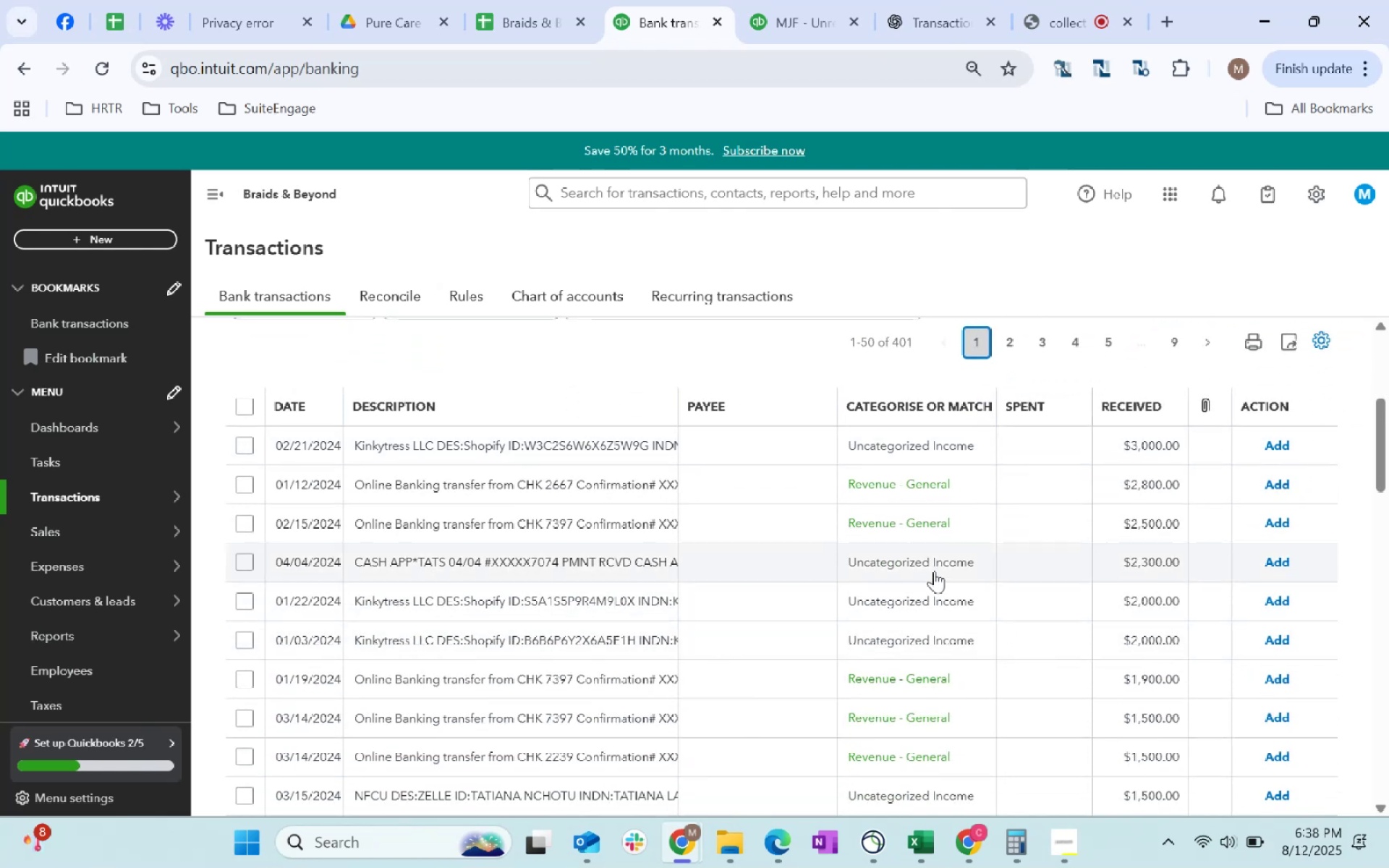 
scroll: coordinate [786, 604], scroll_direction: up, amount: 5.0
 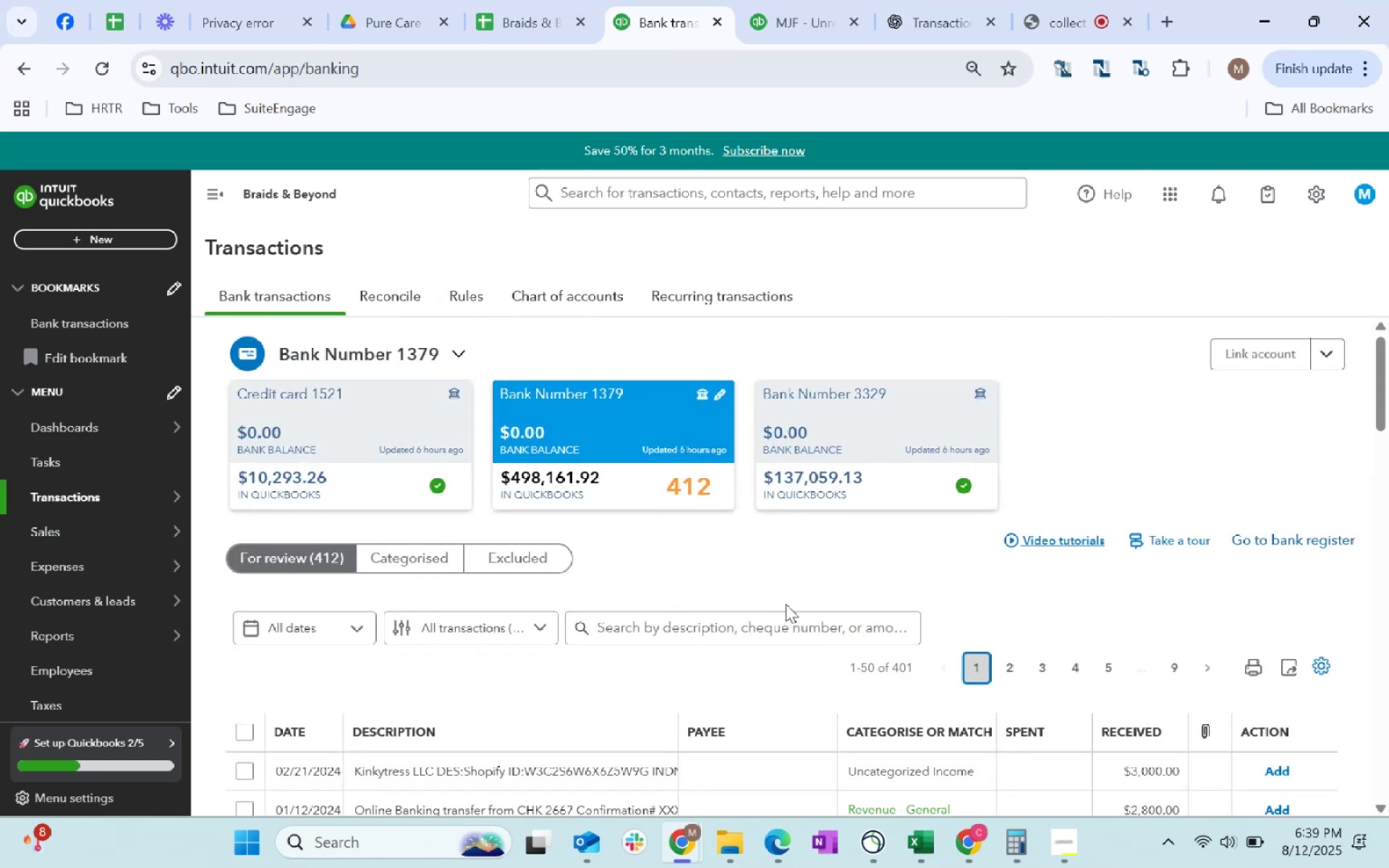 
scroll: coordinate [786, 604], scroll_direction: down, amount: 3.0
 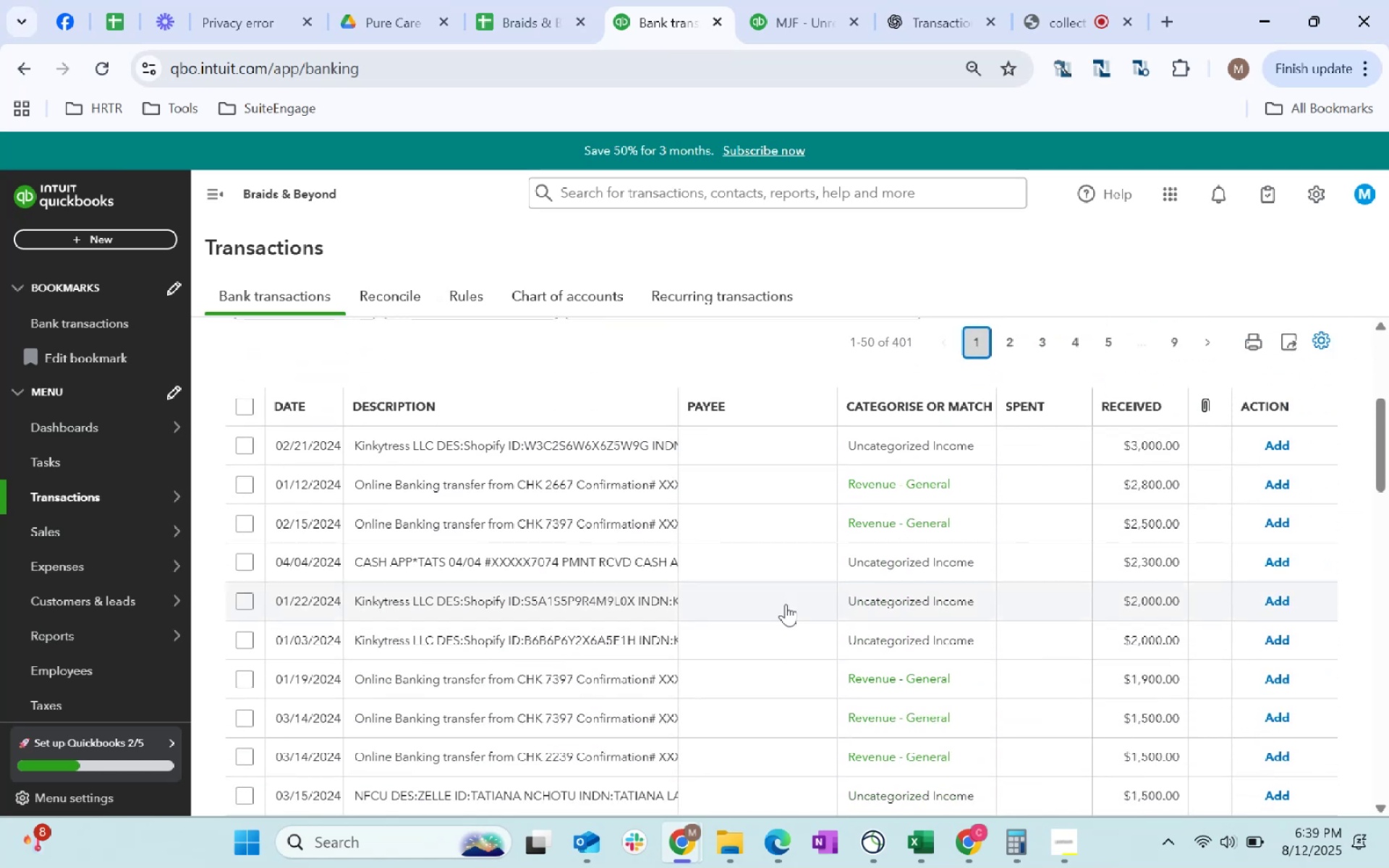 
scroll: coordinate [779, 596], scroll_direction: up, amount: 6.0
 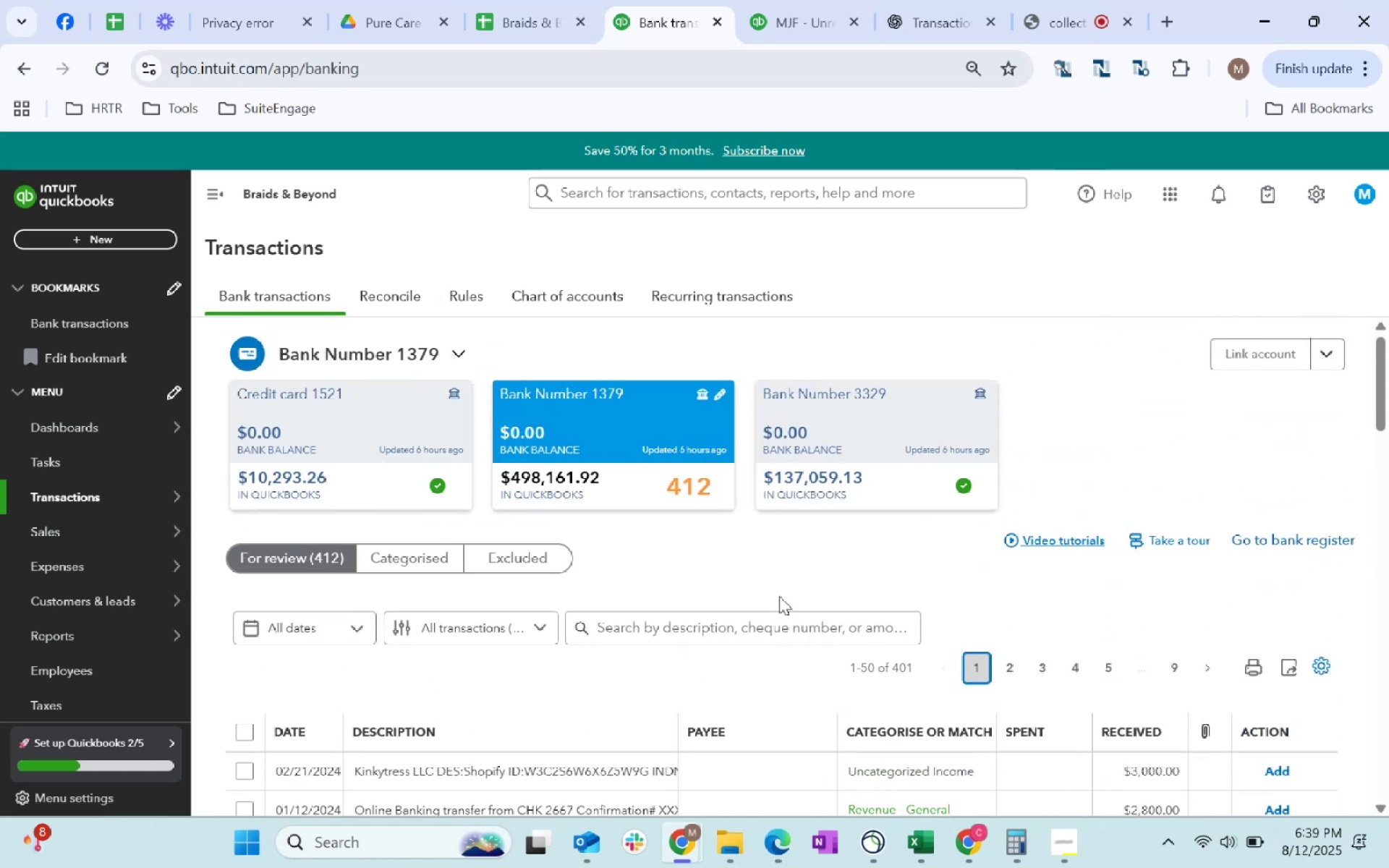 
scroll: coordinate [776, 600], scroll_direction: down, amount: 10.0
 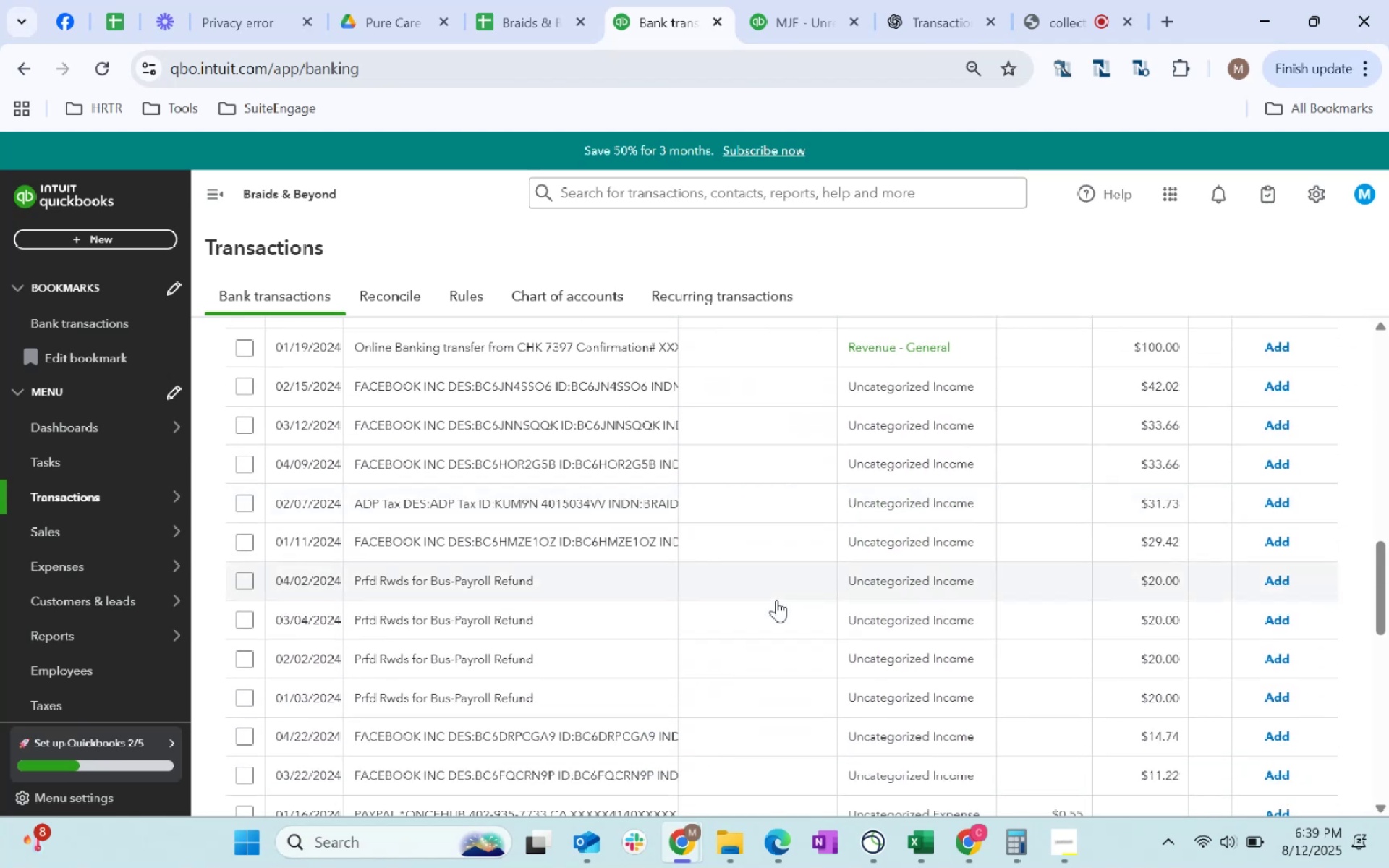 
scroll: coordinate [776, 600], scroll_direction: up, amount: 12.0
 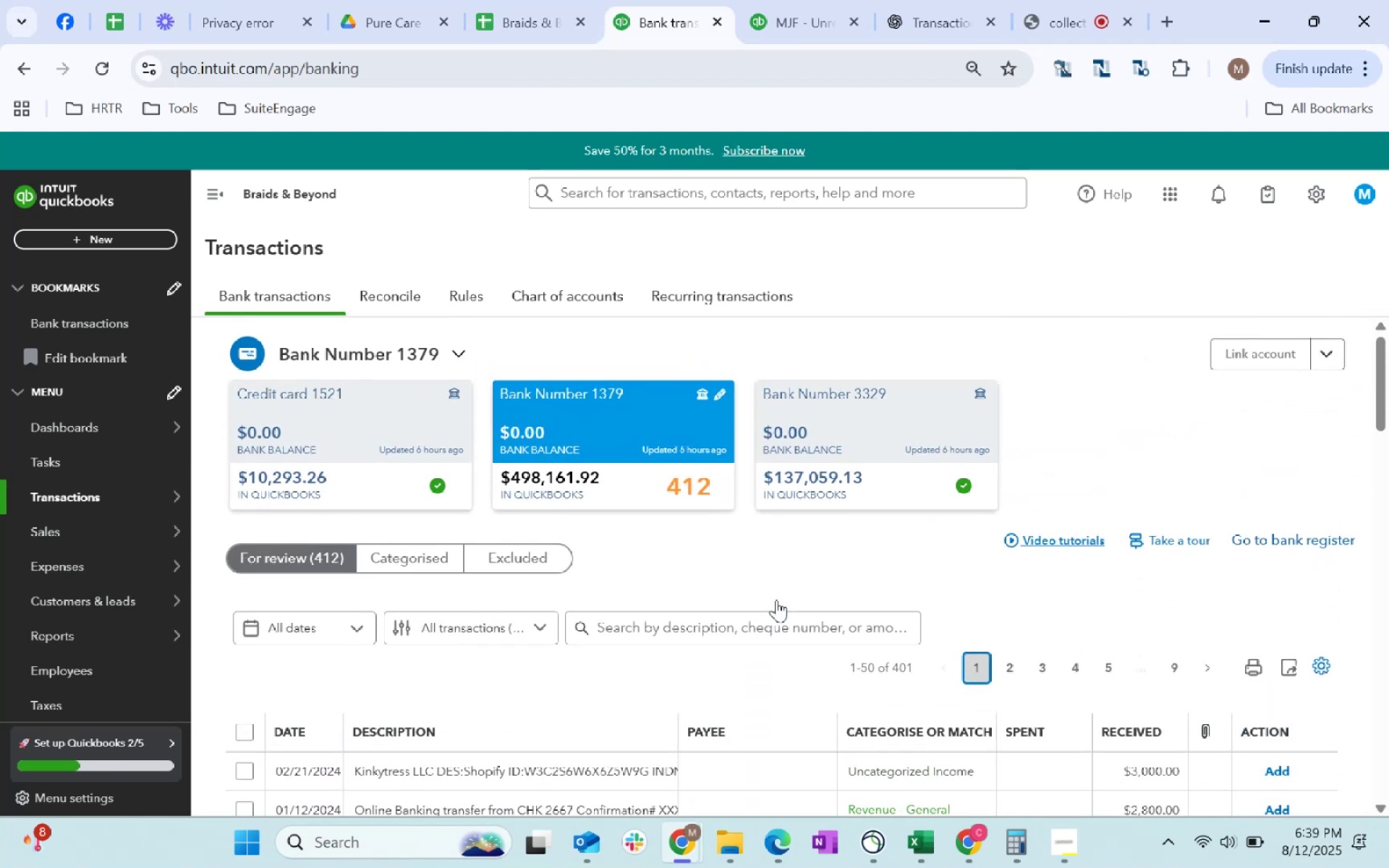 
scroll: coordinate [776, 600], scroll_direction: down, amount: 11.0
 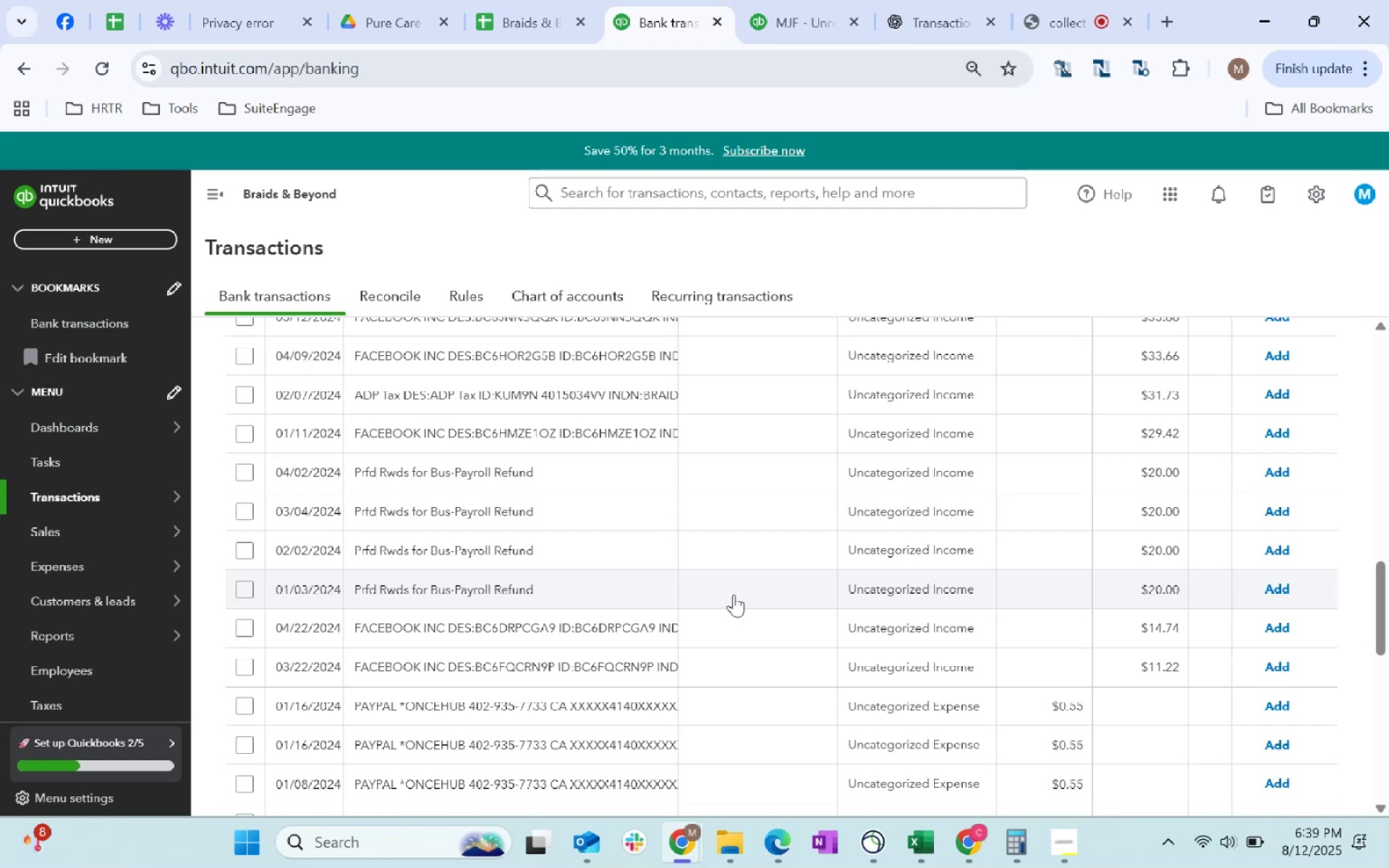 
wait(11.04)
 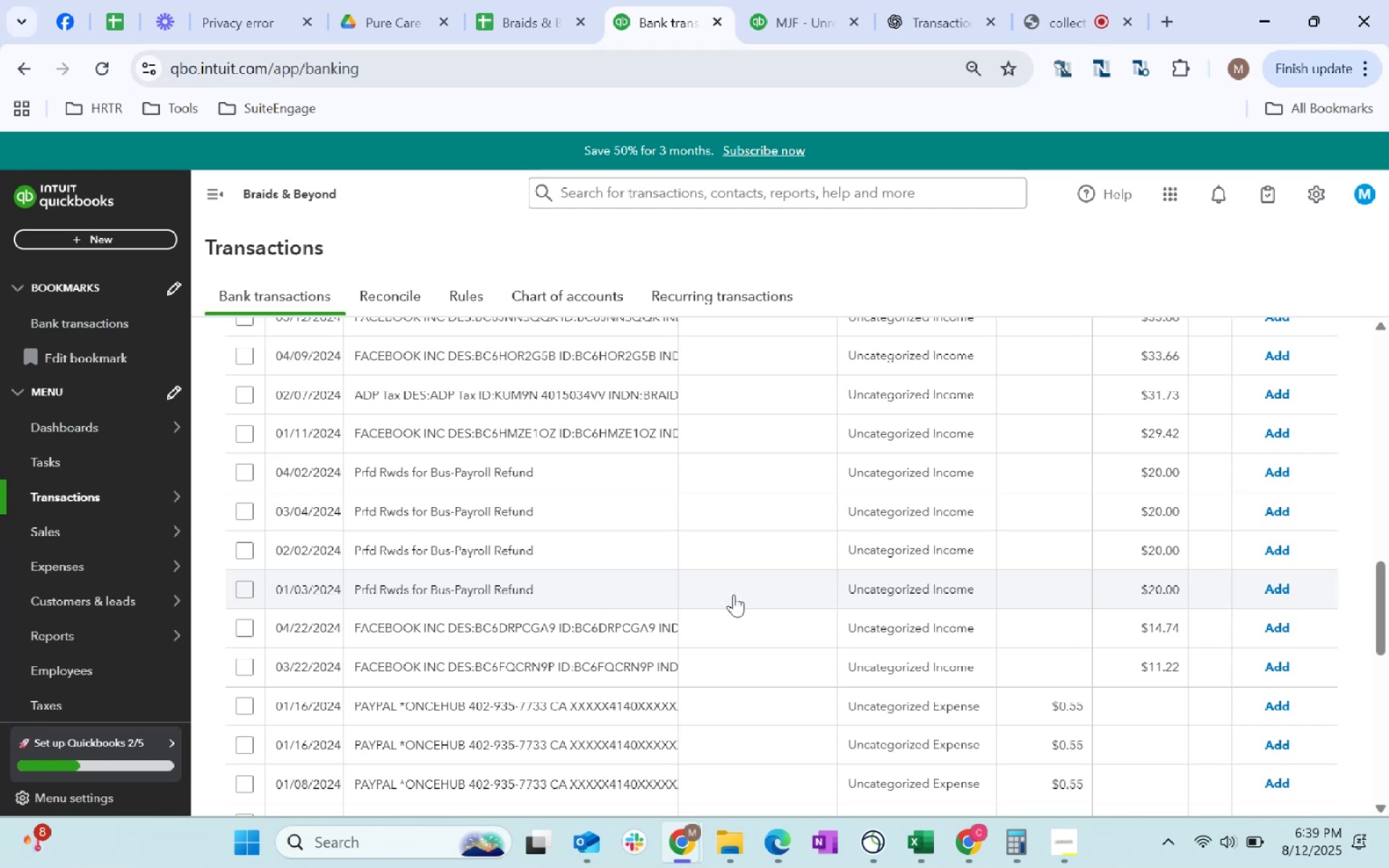 
scroll: coordinate [747, 675], scroll_direction: down, amount: 2.0
 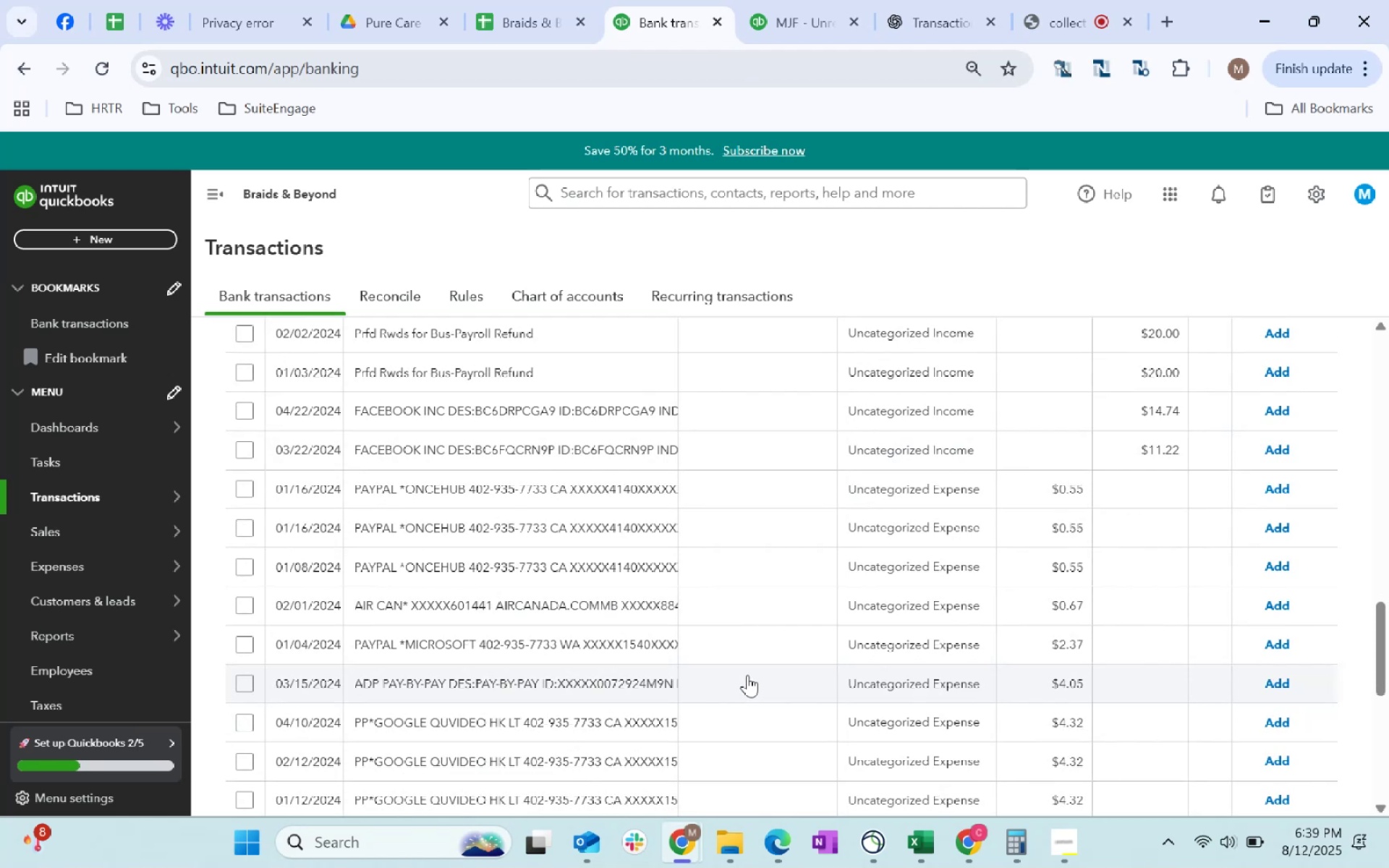 
scroll: coordinate [747, 675], scroll_direction: none, amount: 0.0
 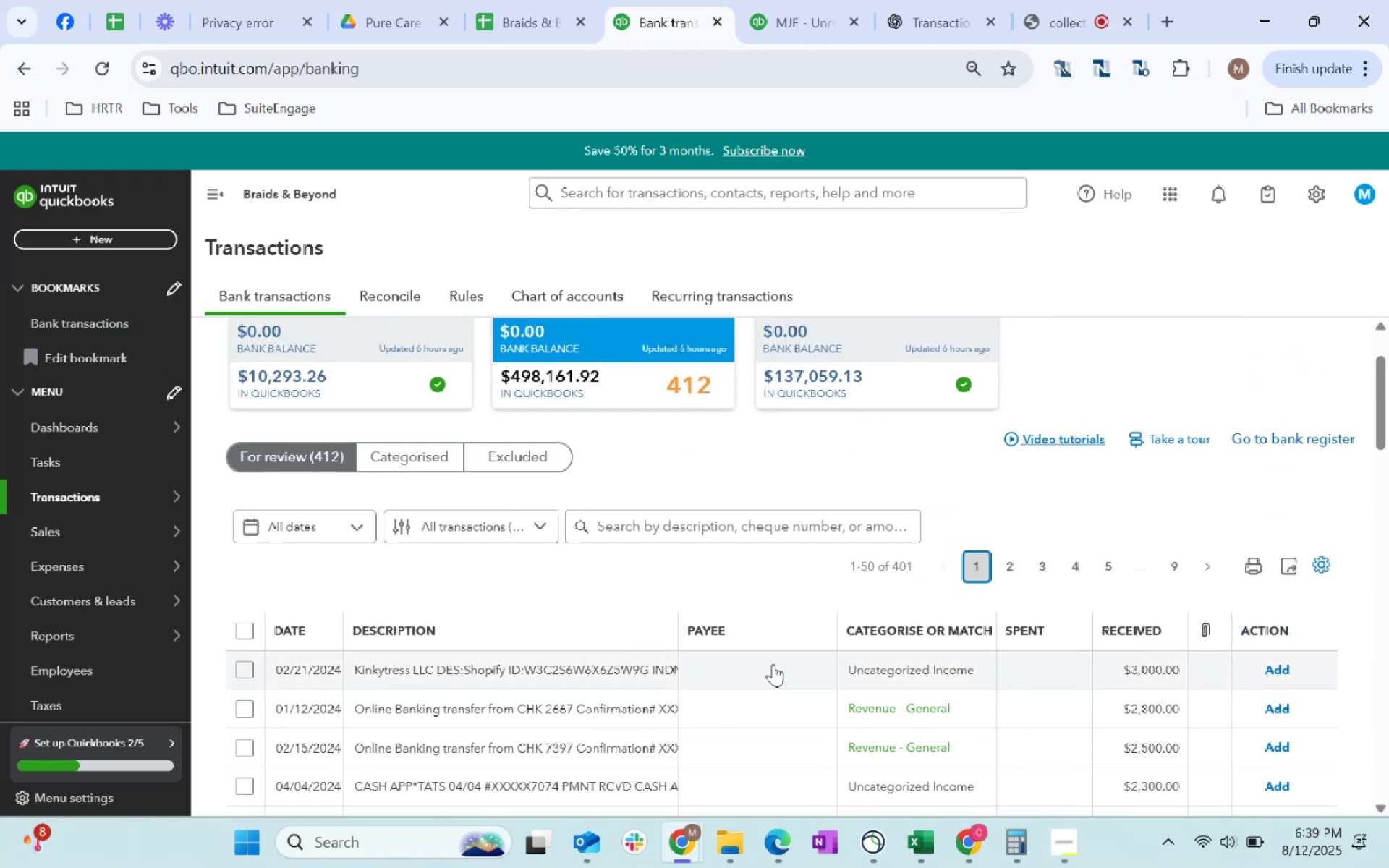 
left_click([906, 664])
 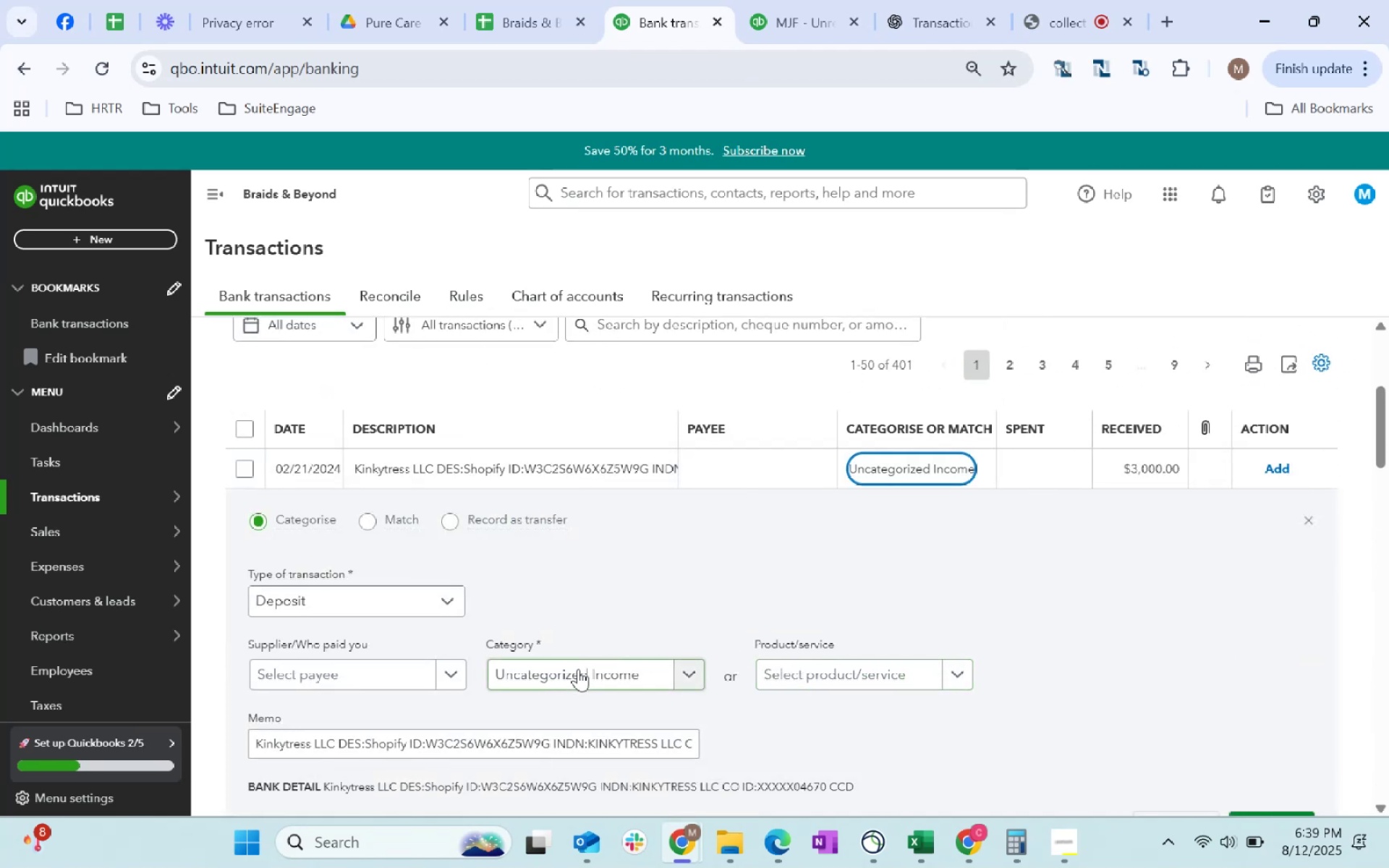 
left_click([1118, 622])
 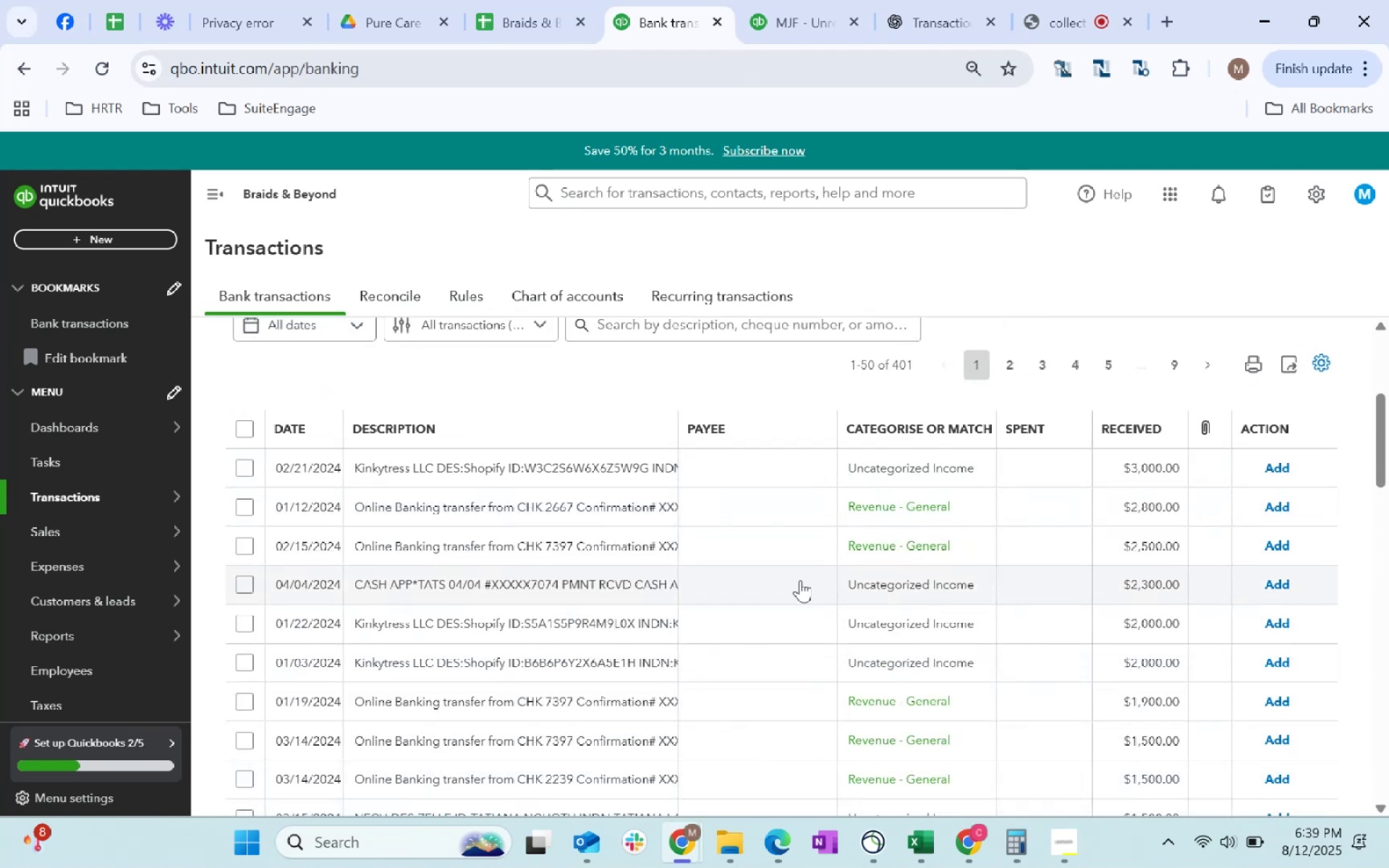 
scroll: coordinate [807, 744], scroll_direction: up, amount: 1.0
 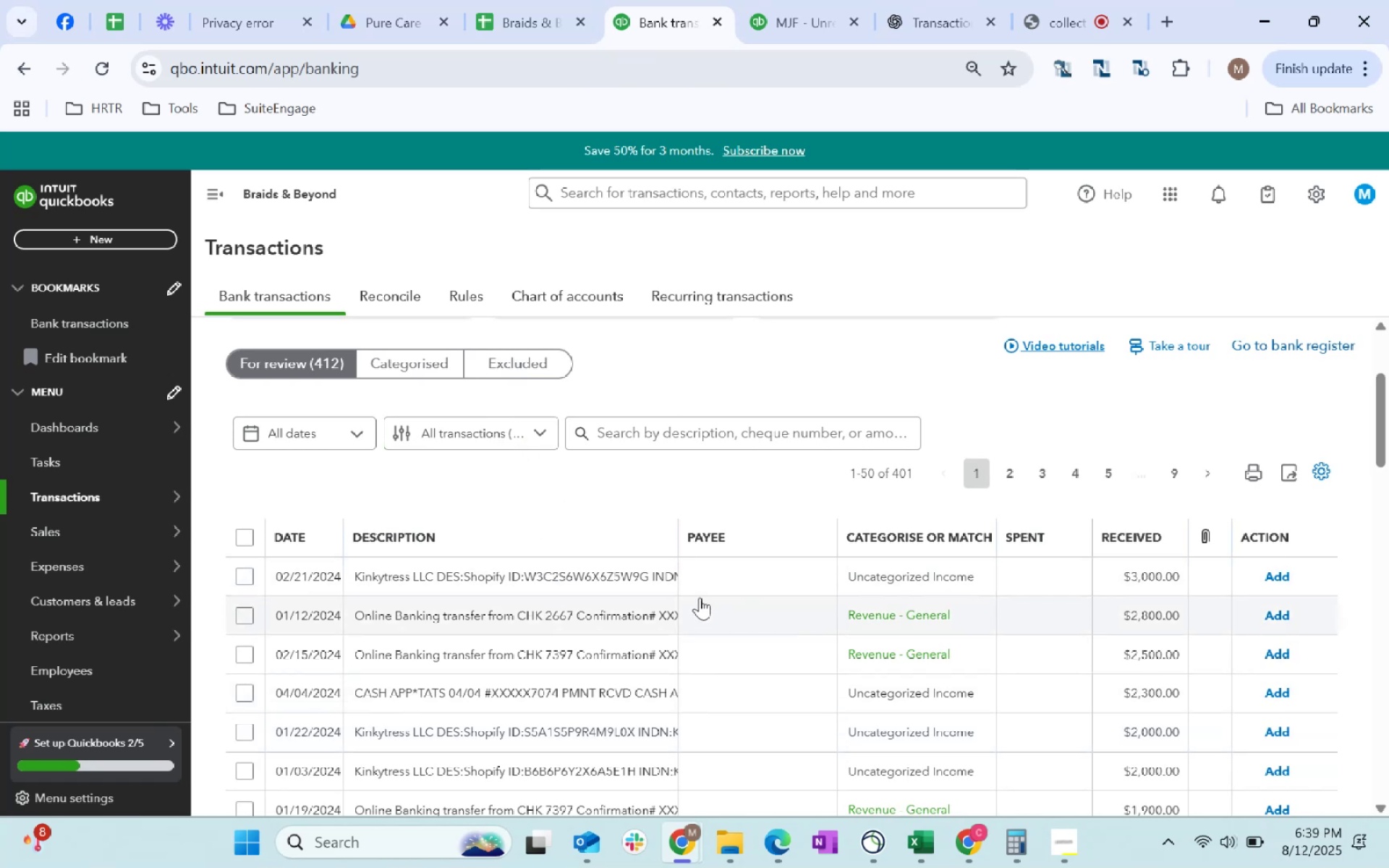 
wait(8.0)
 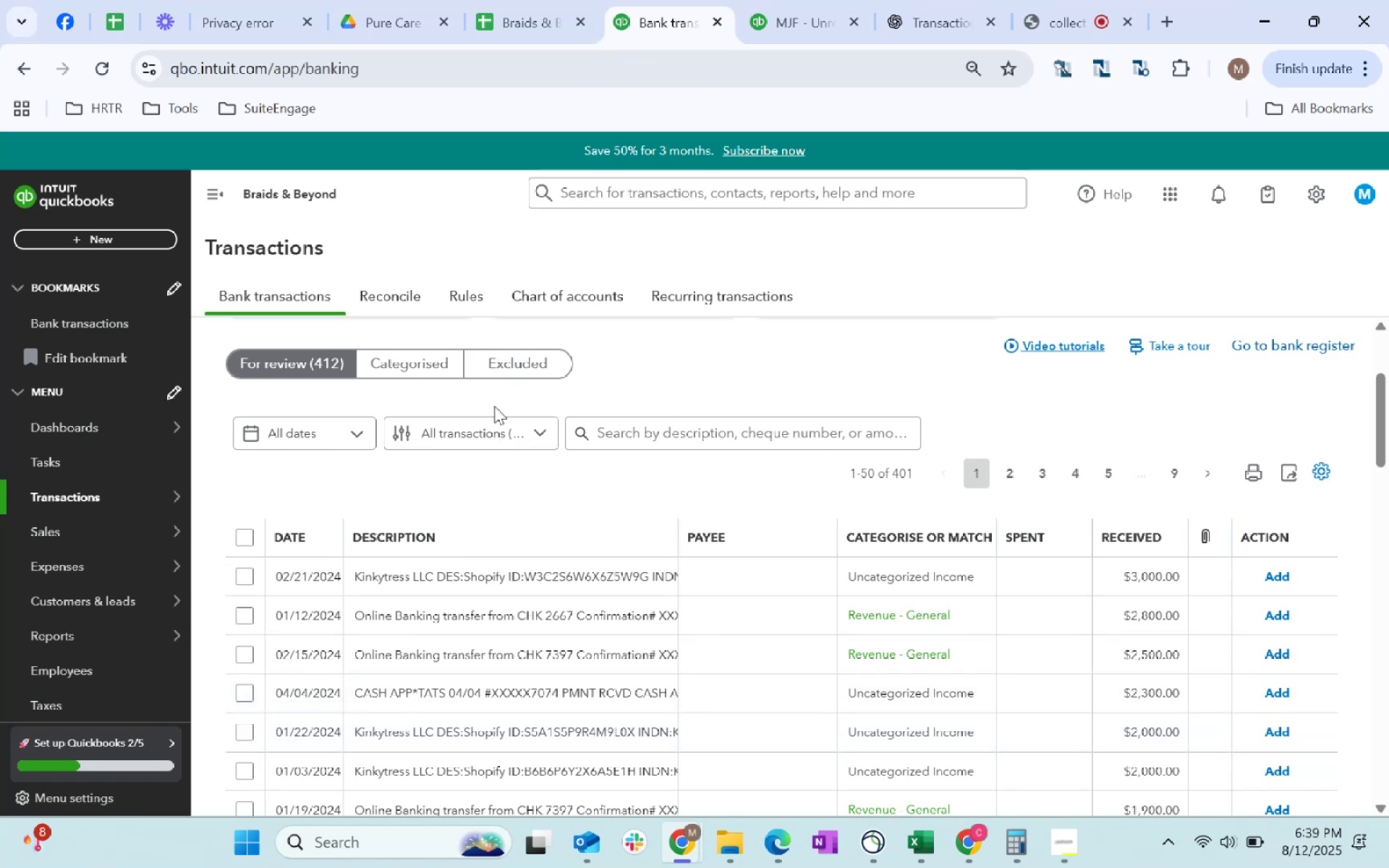 
left_click([462, 581])
 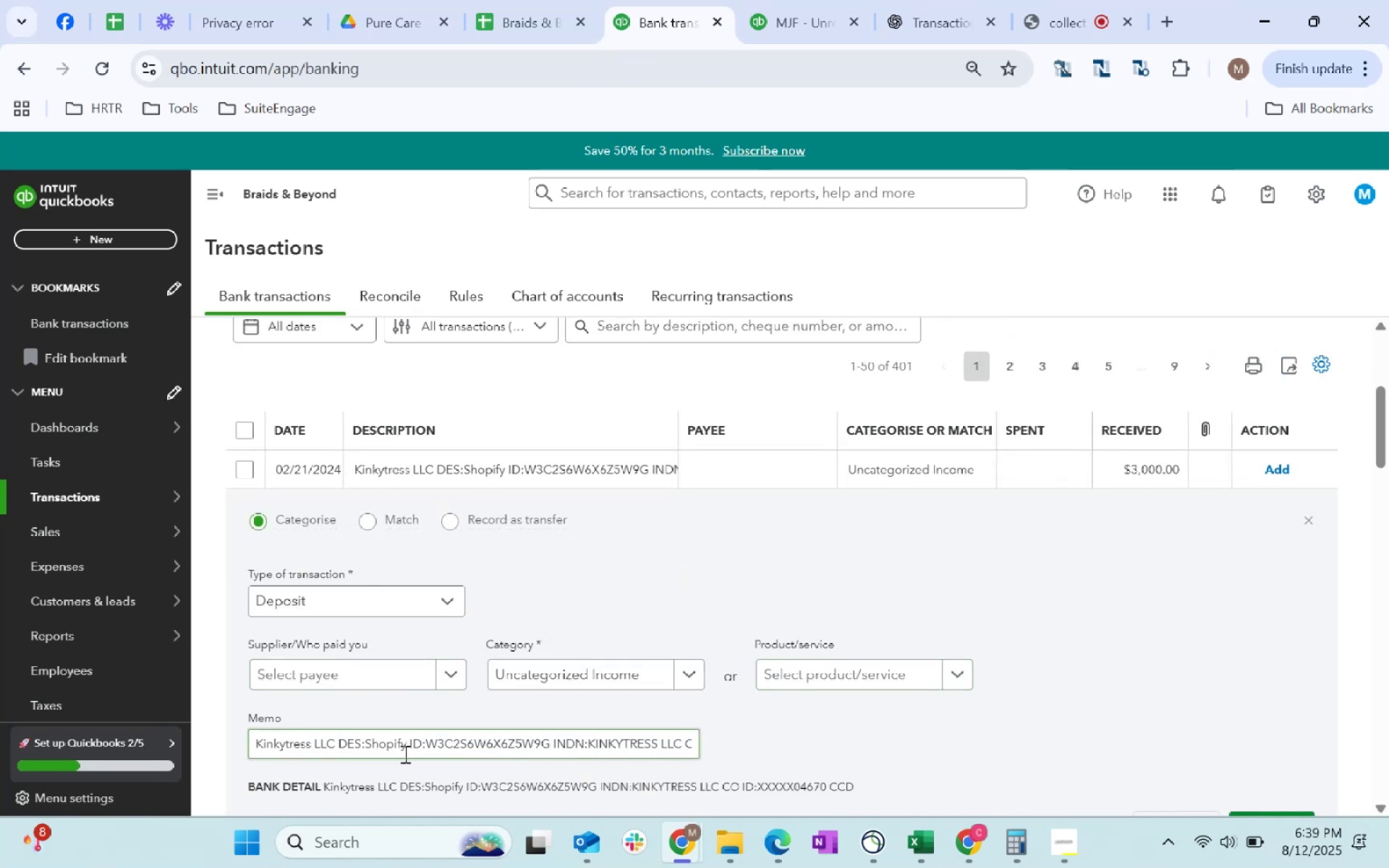 
left_click_drag(start_coordinate=[359, 744], to_coordinate=[224, 744])
 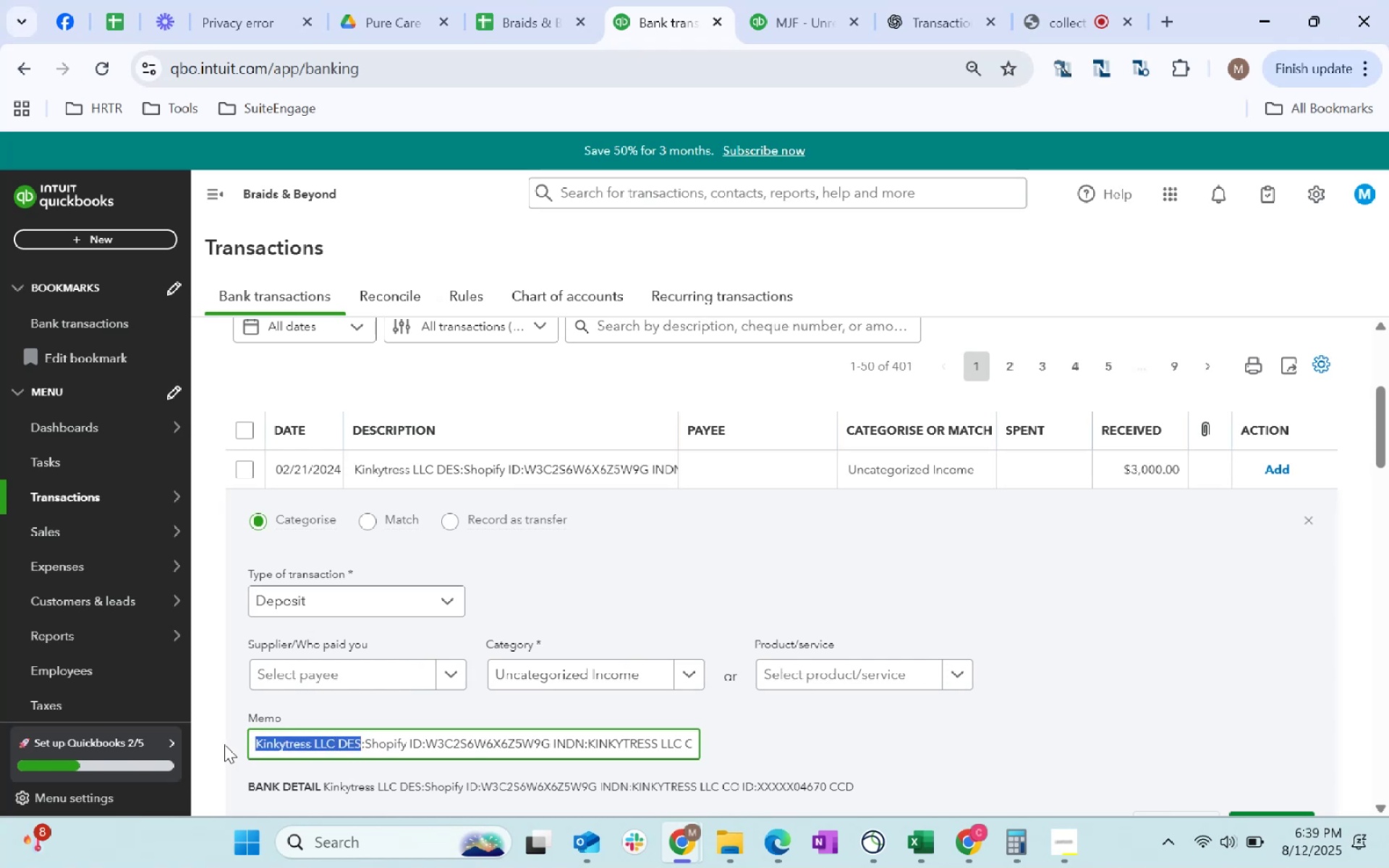 
key(Control+C)
 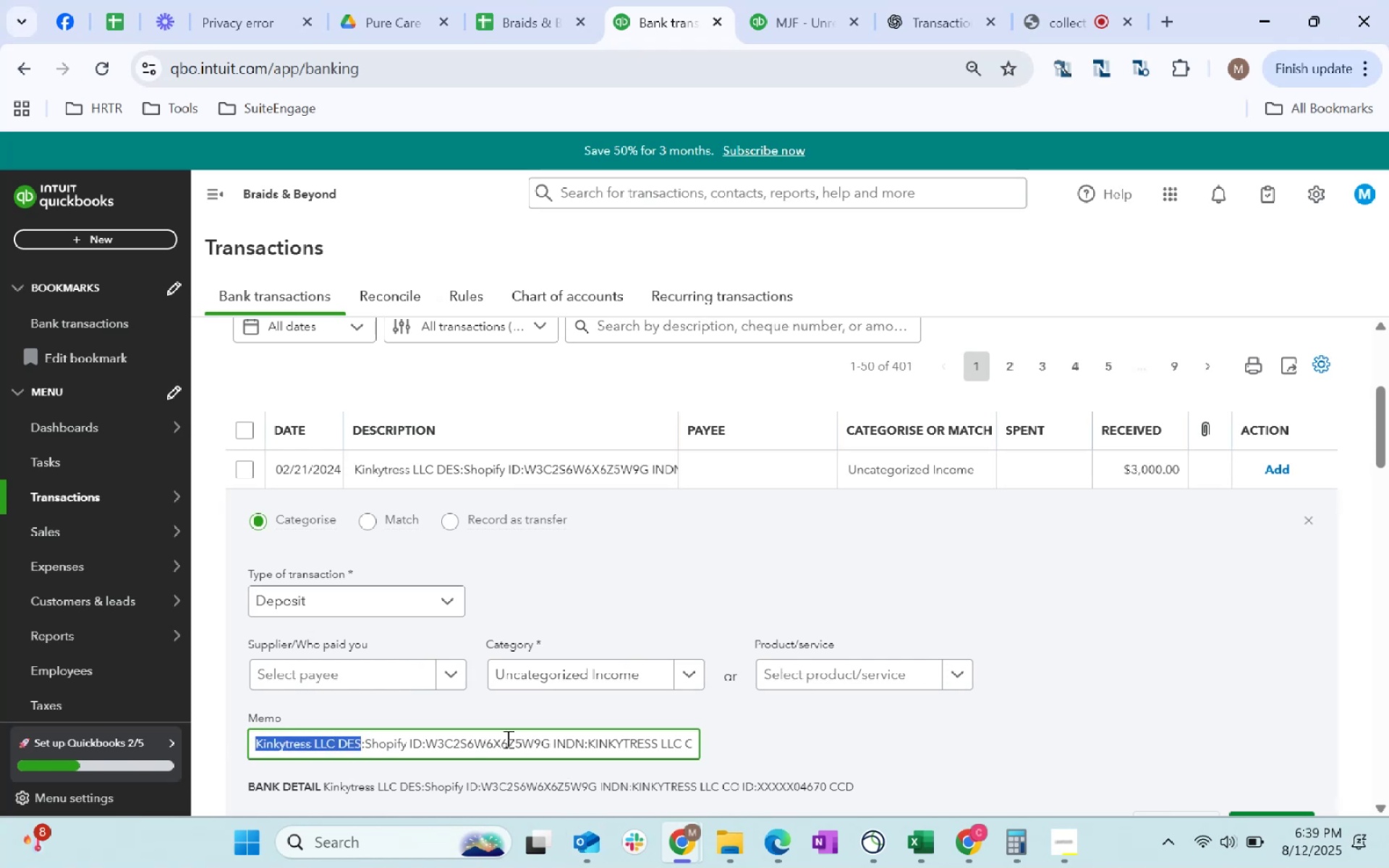 
key(Control+C)
 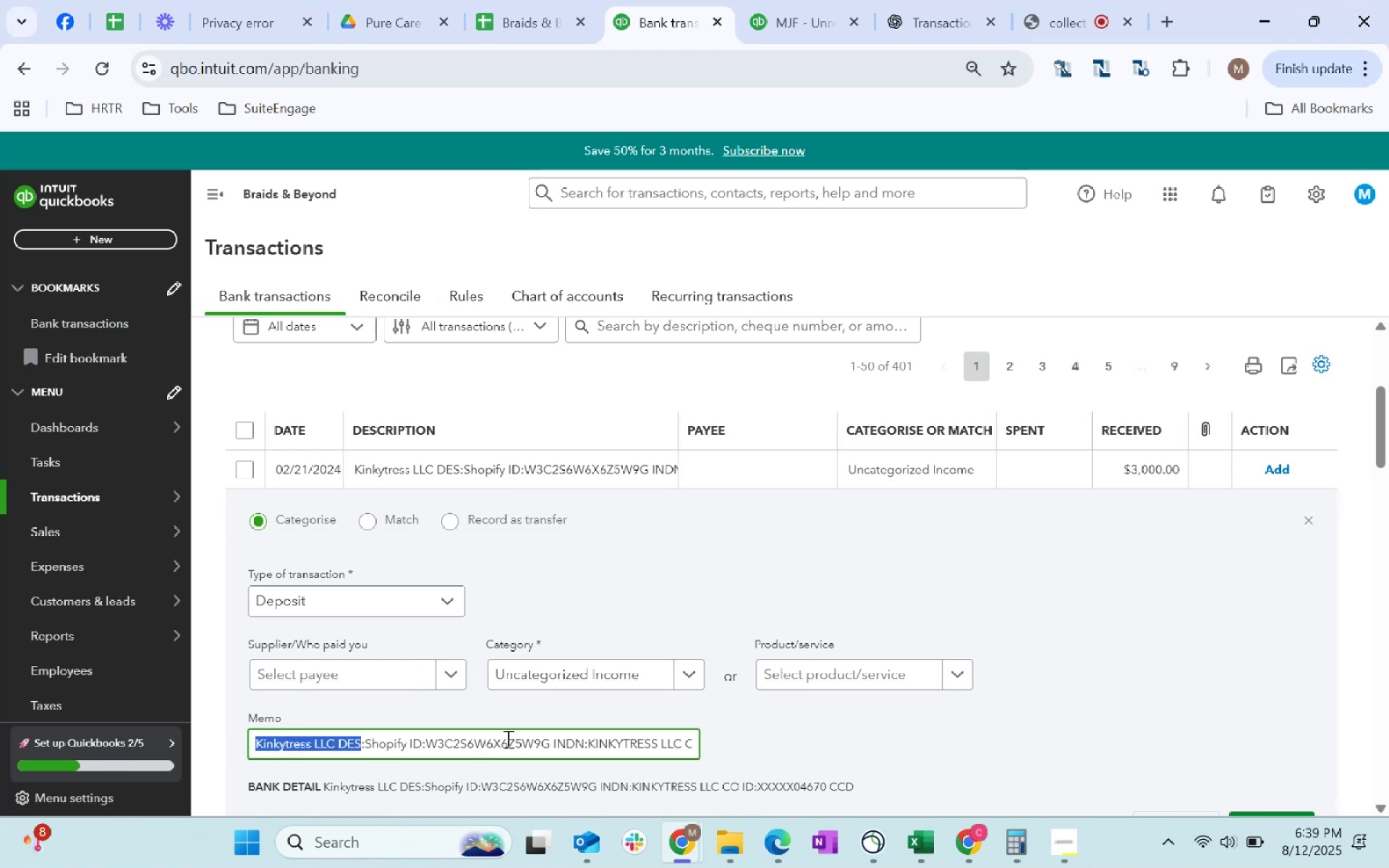 
key(Control+C)
 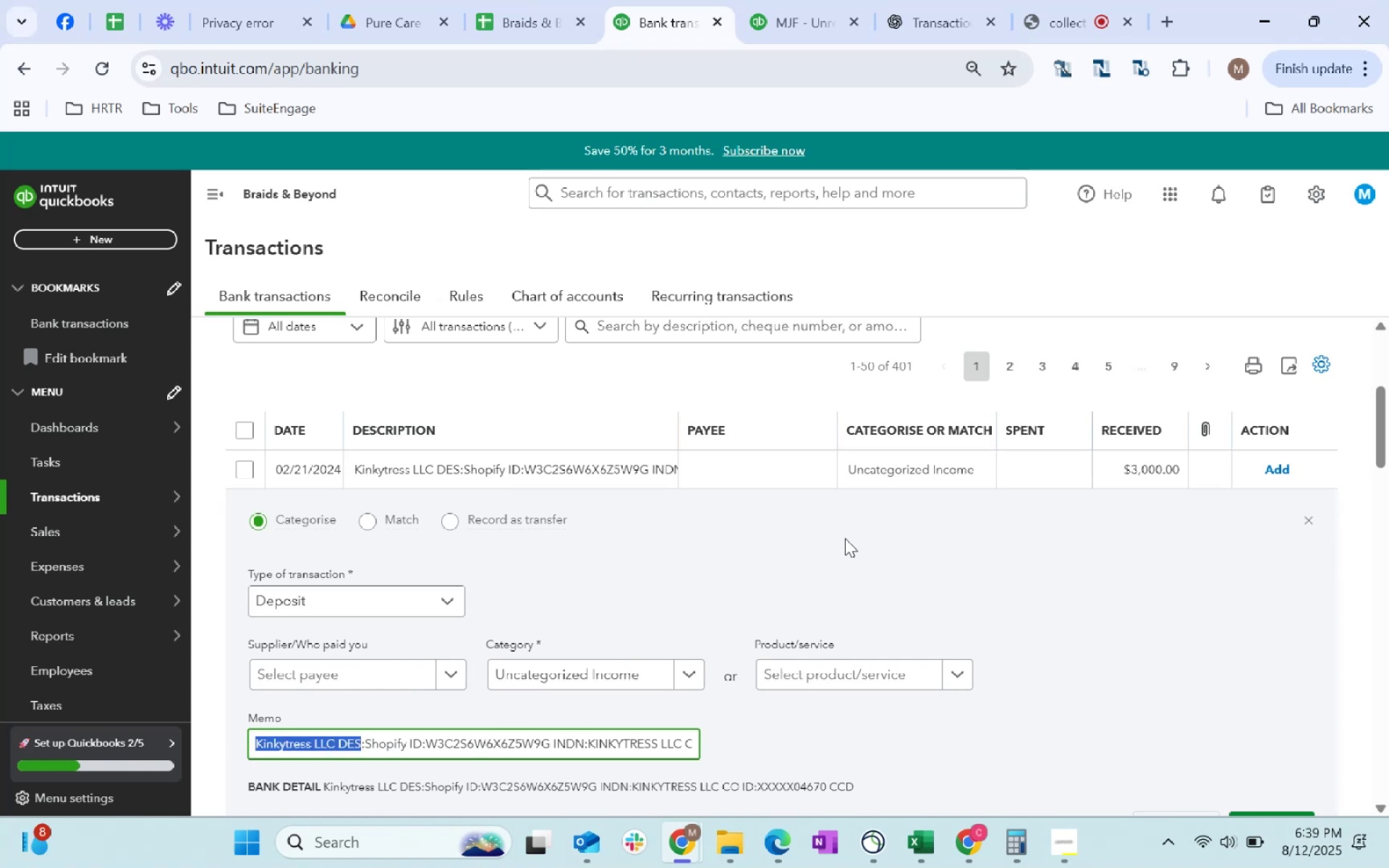 
key(Alt+AltLeft)
 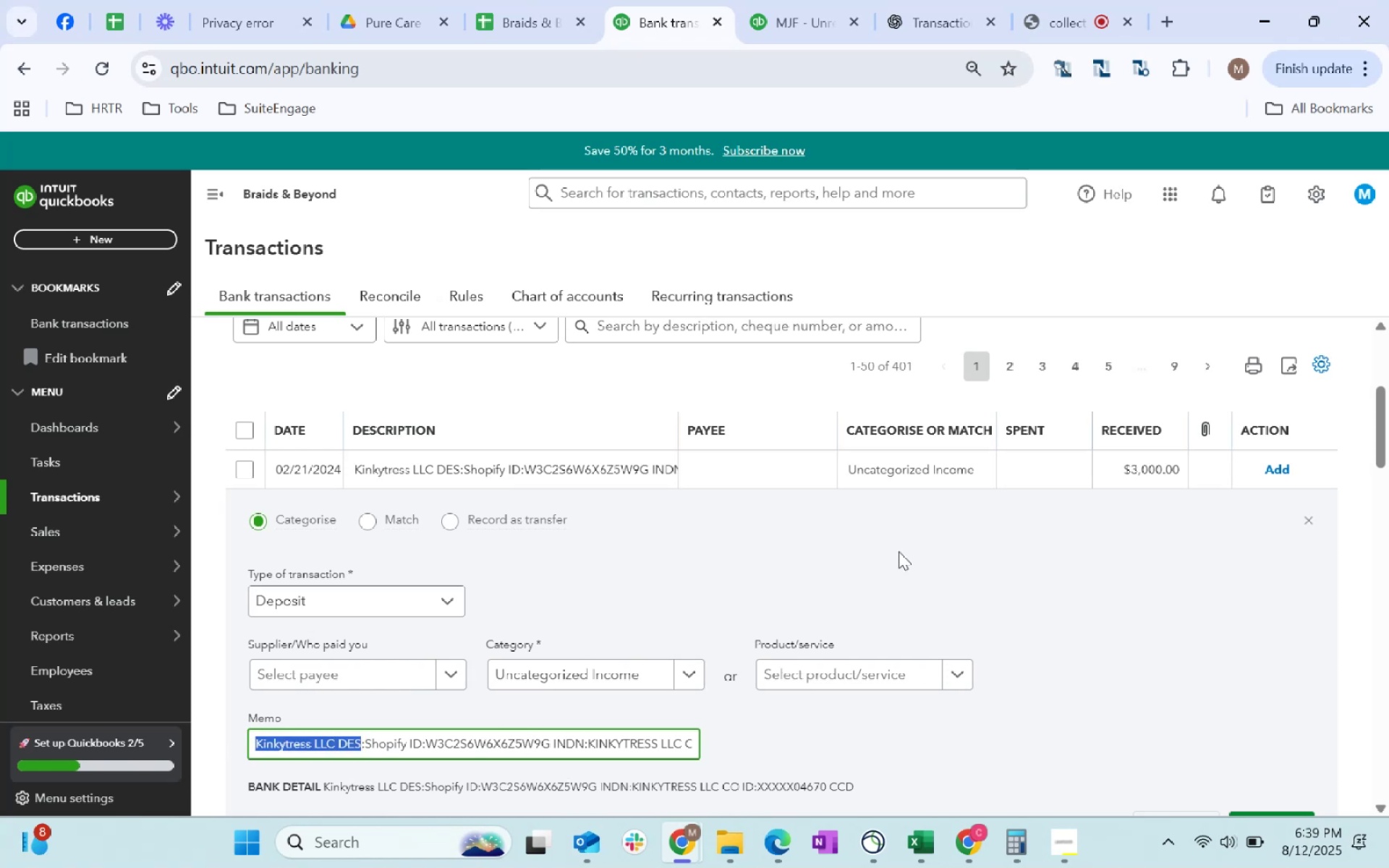 
key(Alt+Tab)
 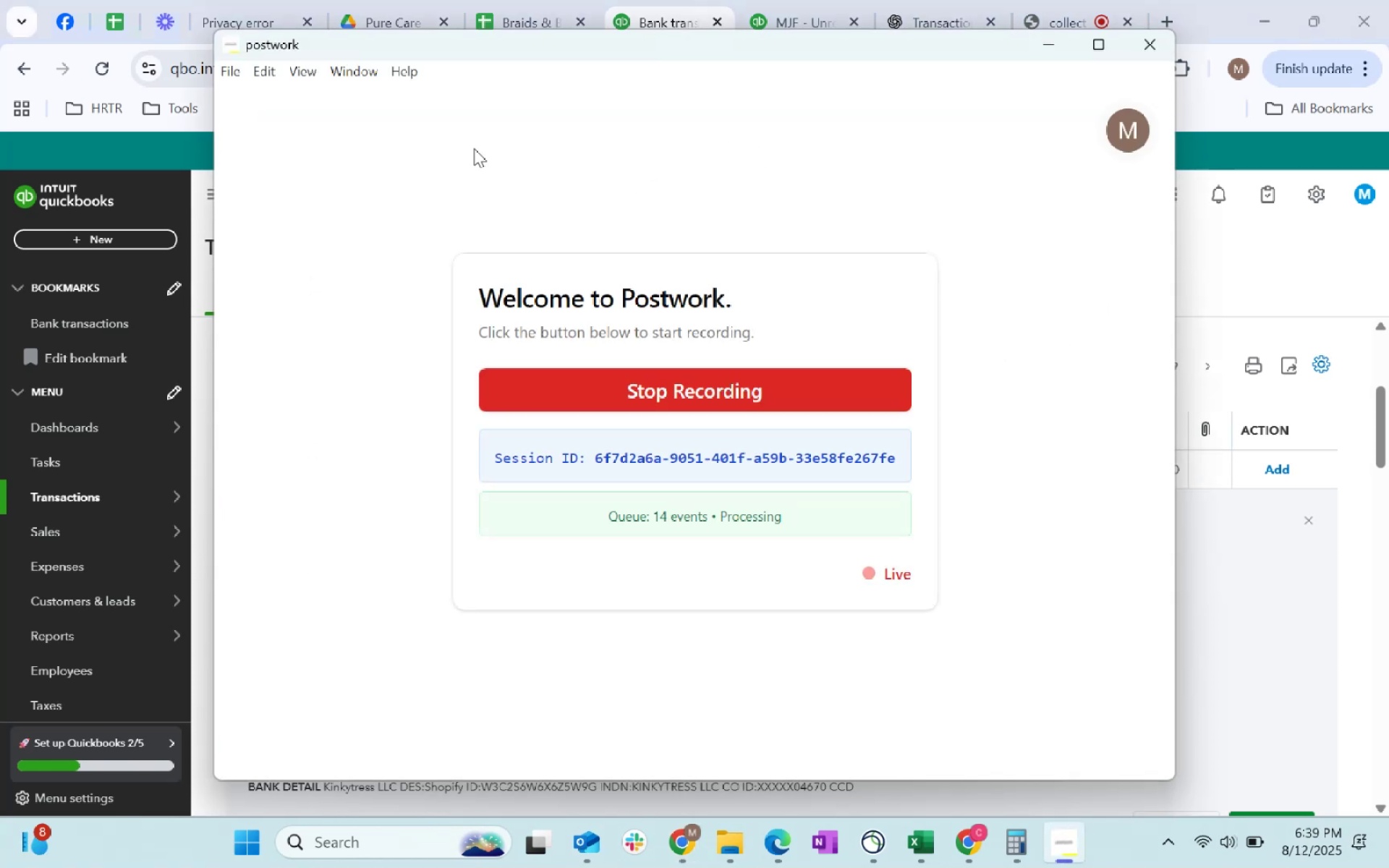 
key(Alt+AltLeft)
 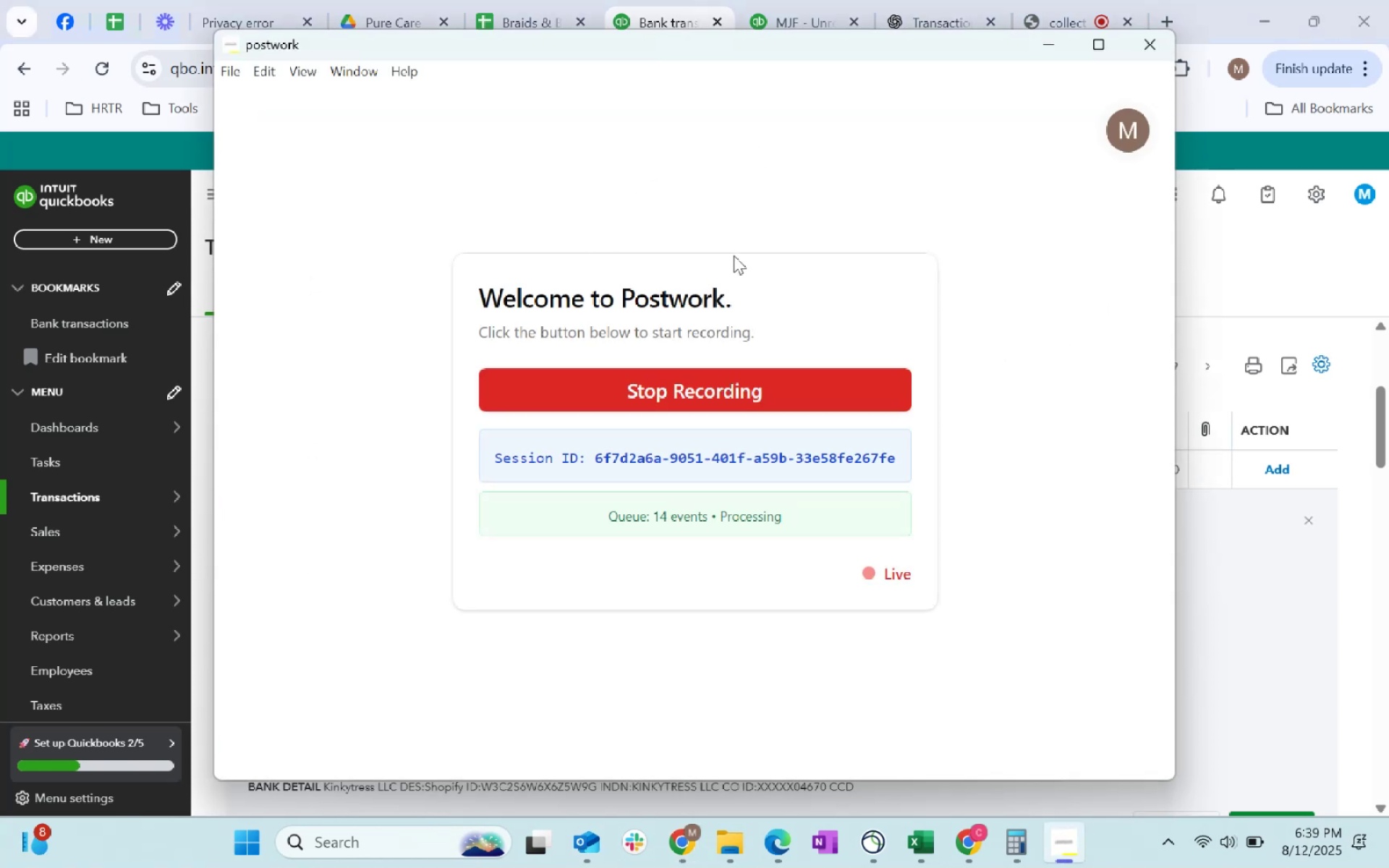 
key(Alt+Tab)
 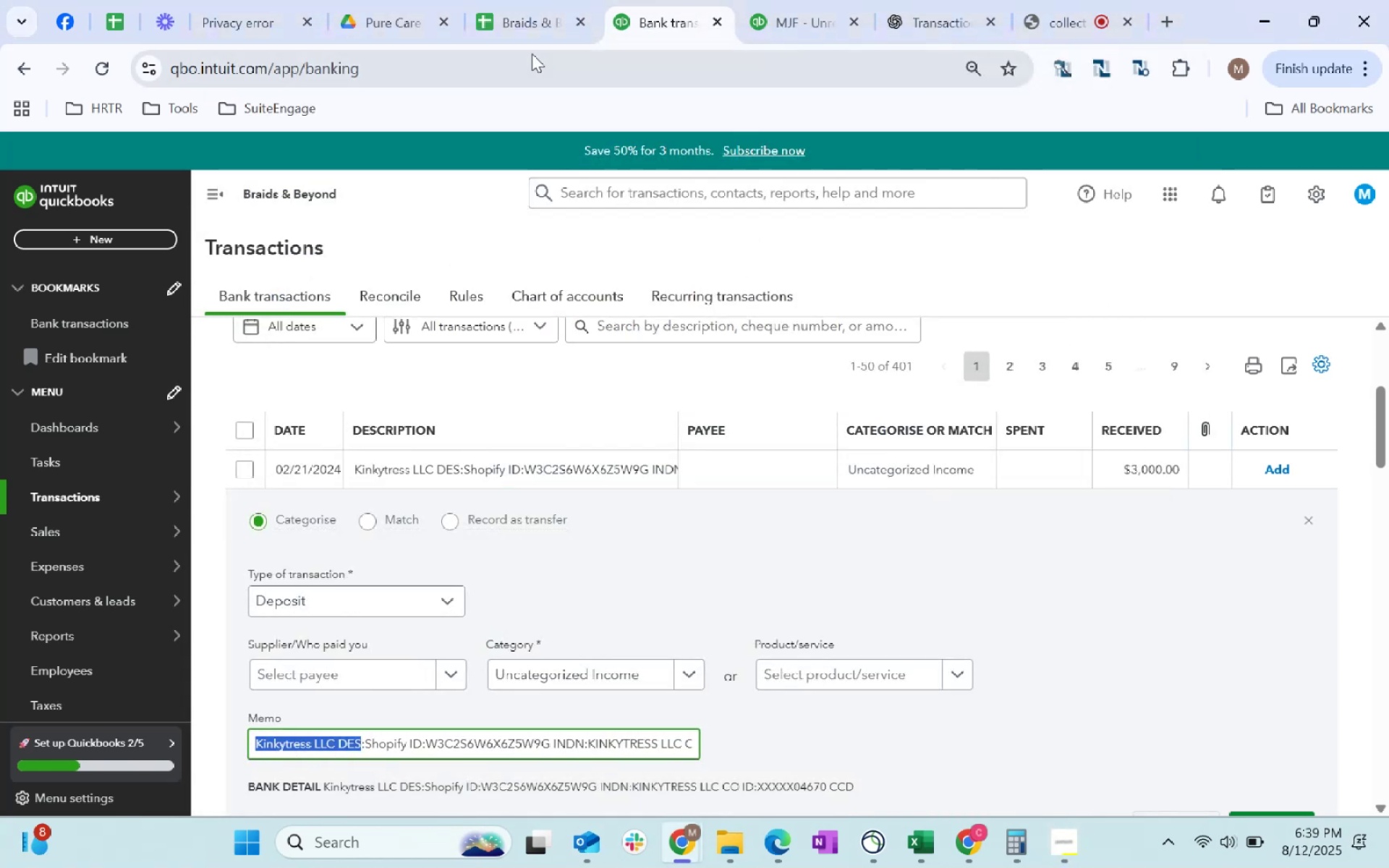 
key(Alt+Tab)
 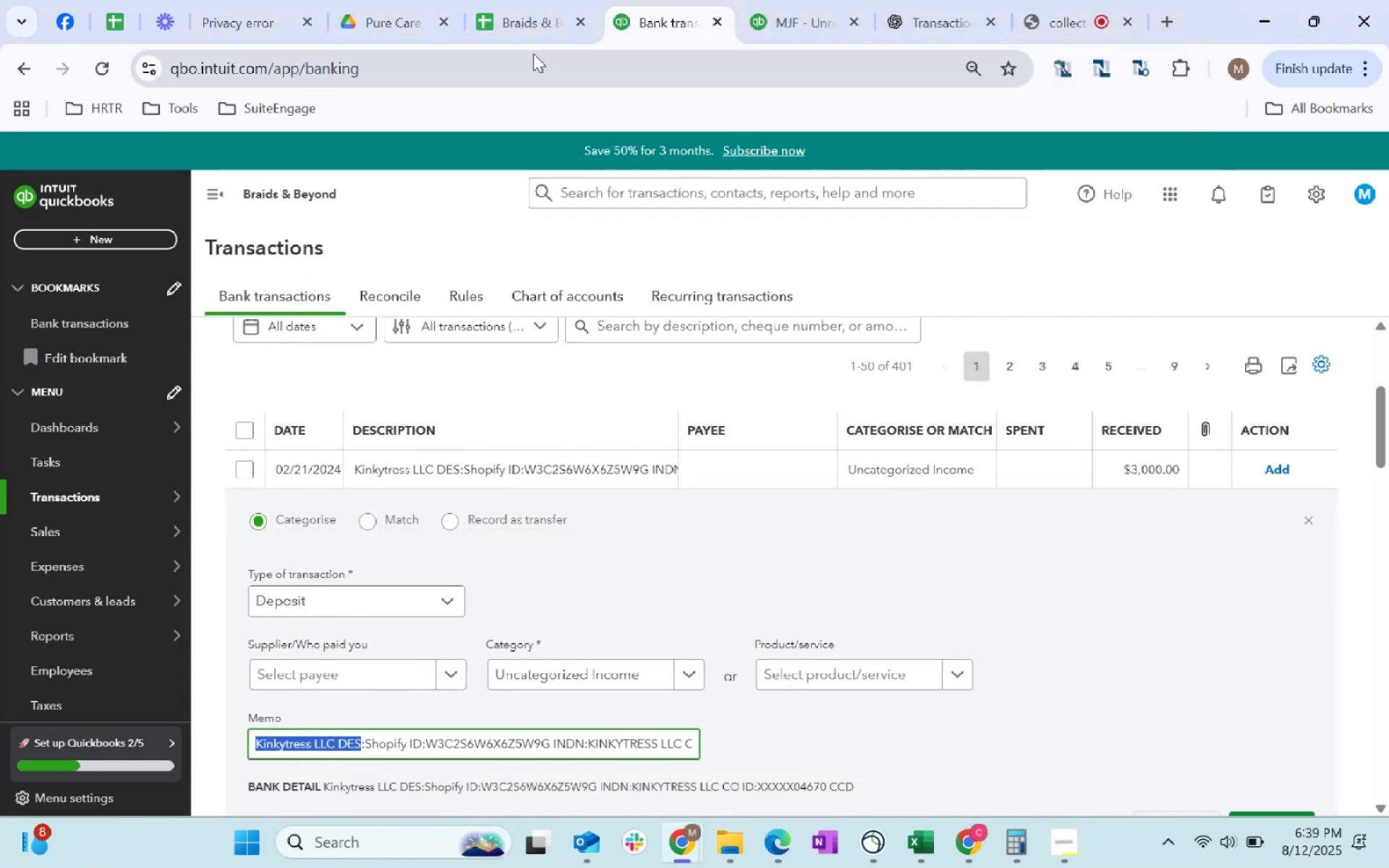 
key(Alt+Tab)
 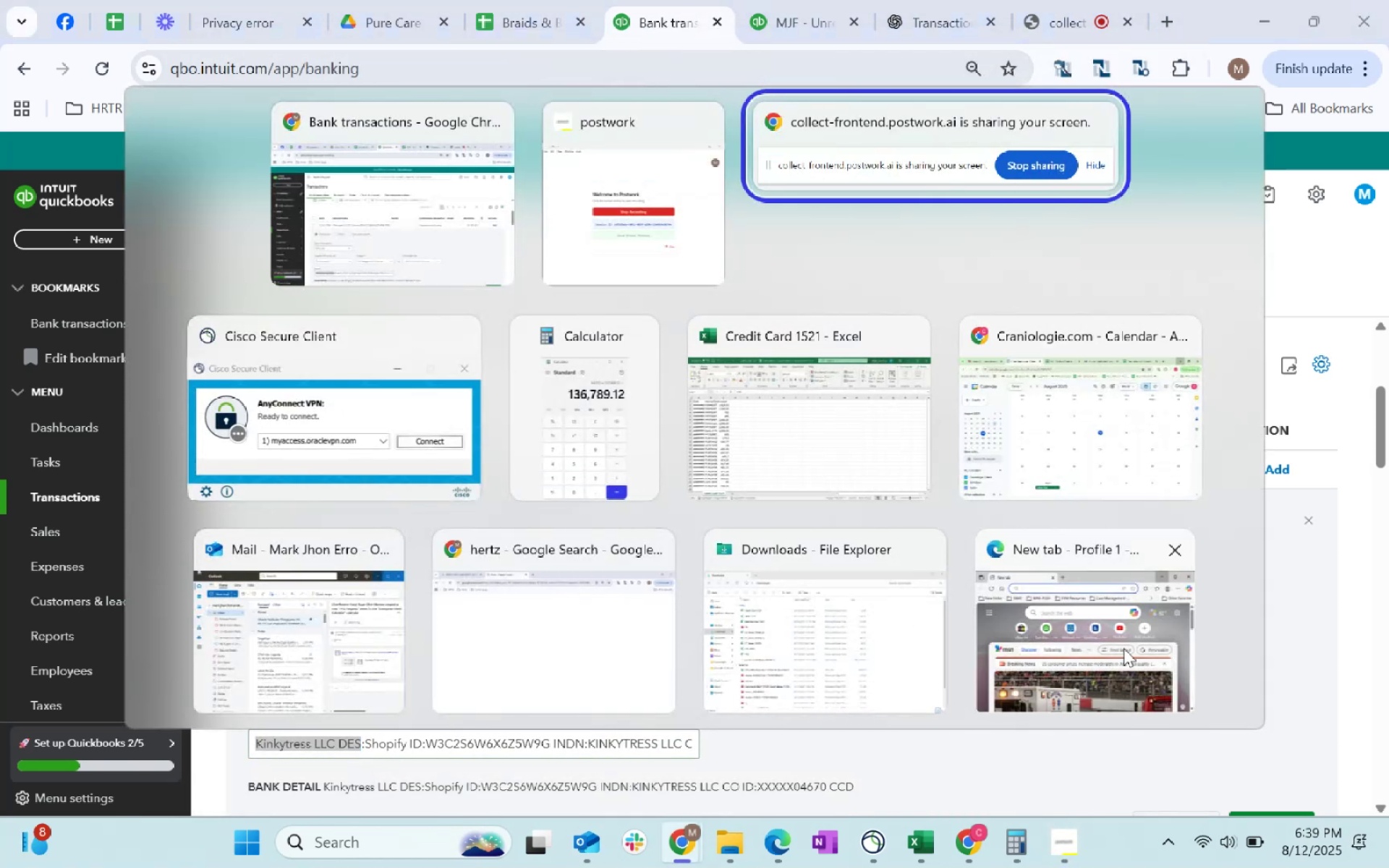 
left_click([1123, 648])
 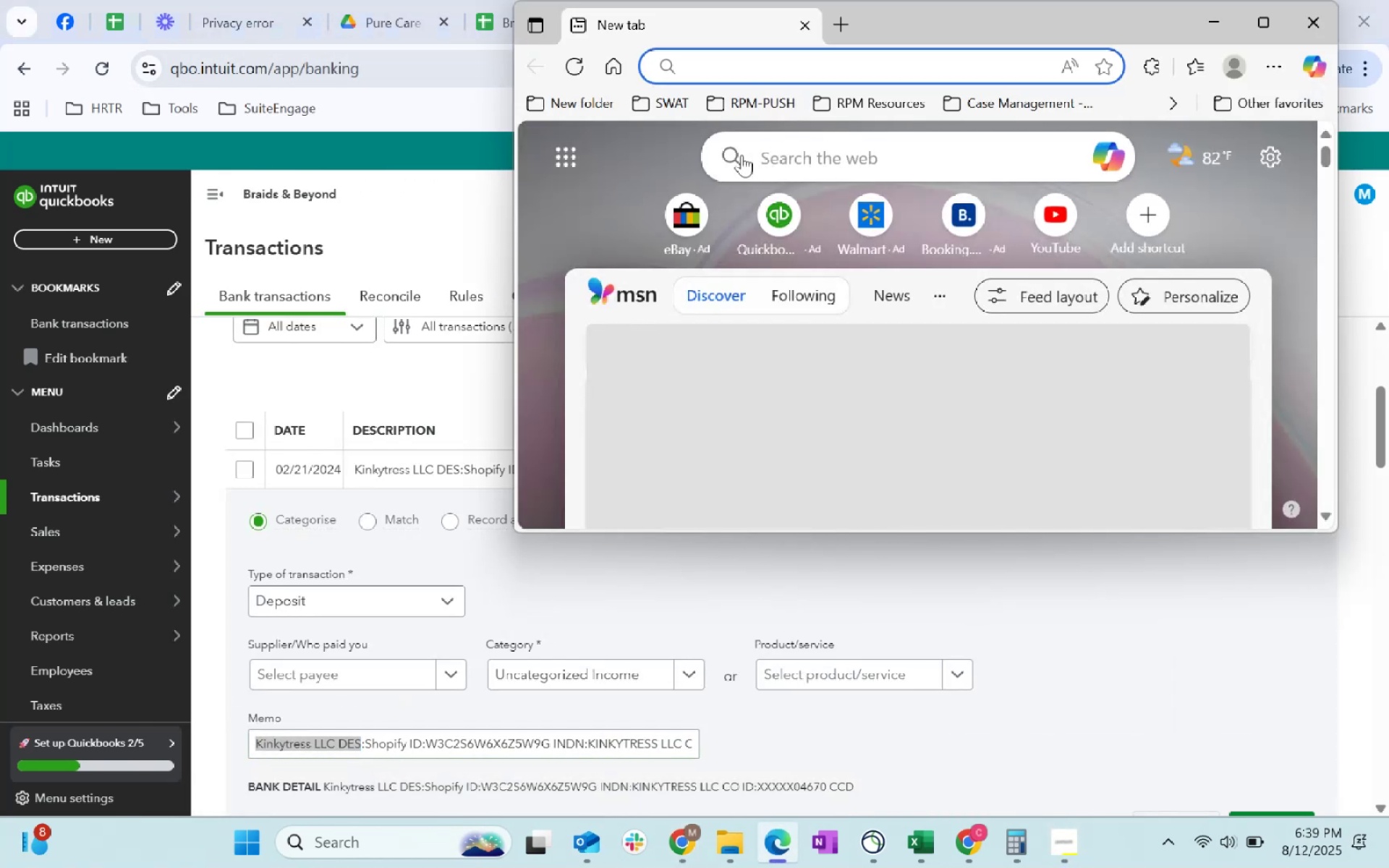 
key(Control+ControlLeft)
 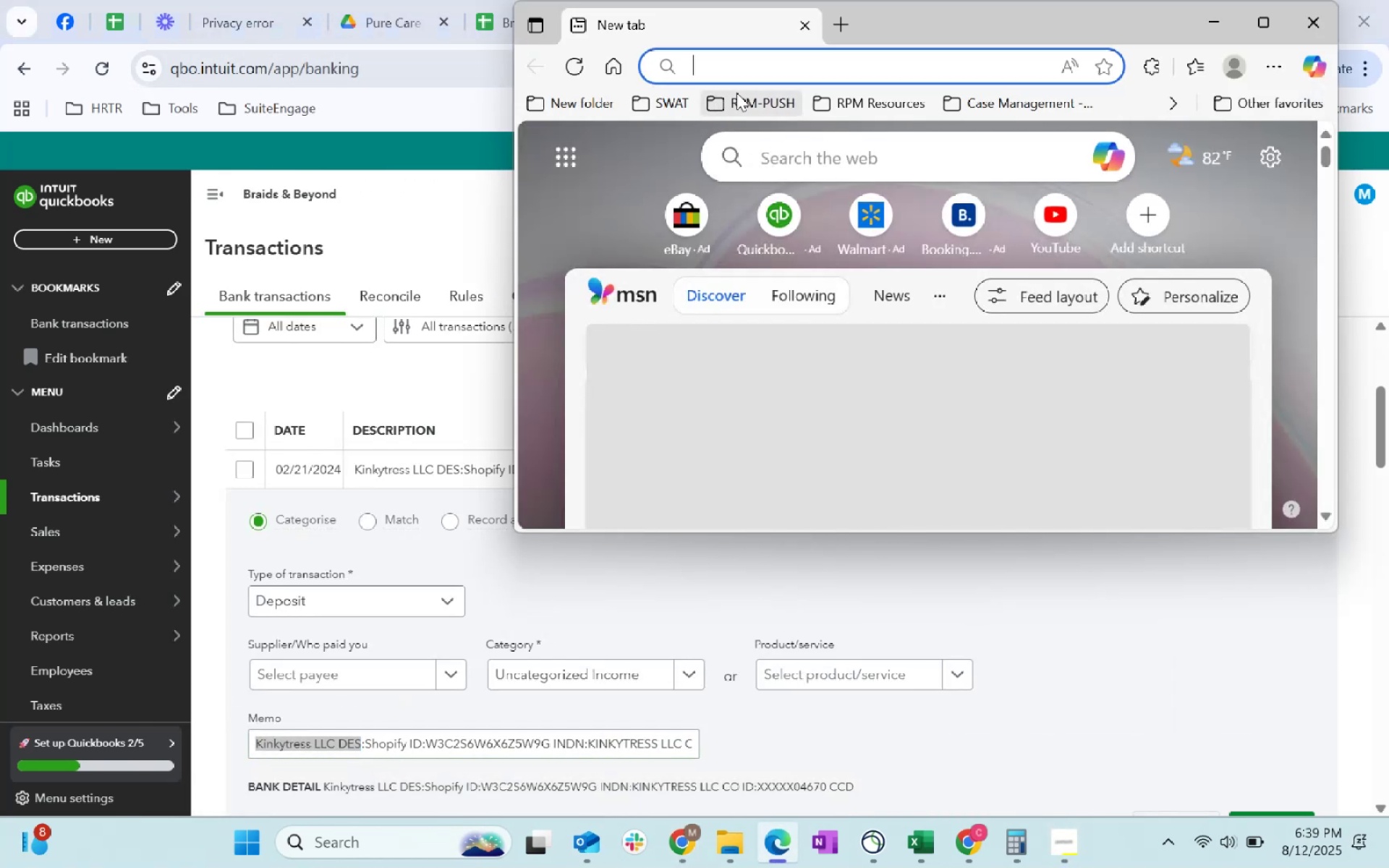 
key(Control+V)
 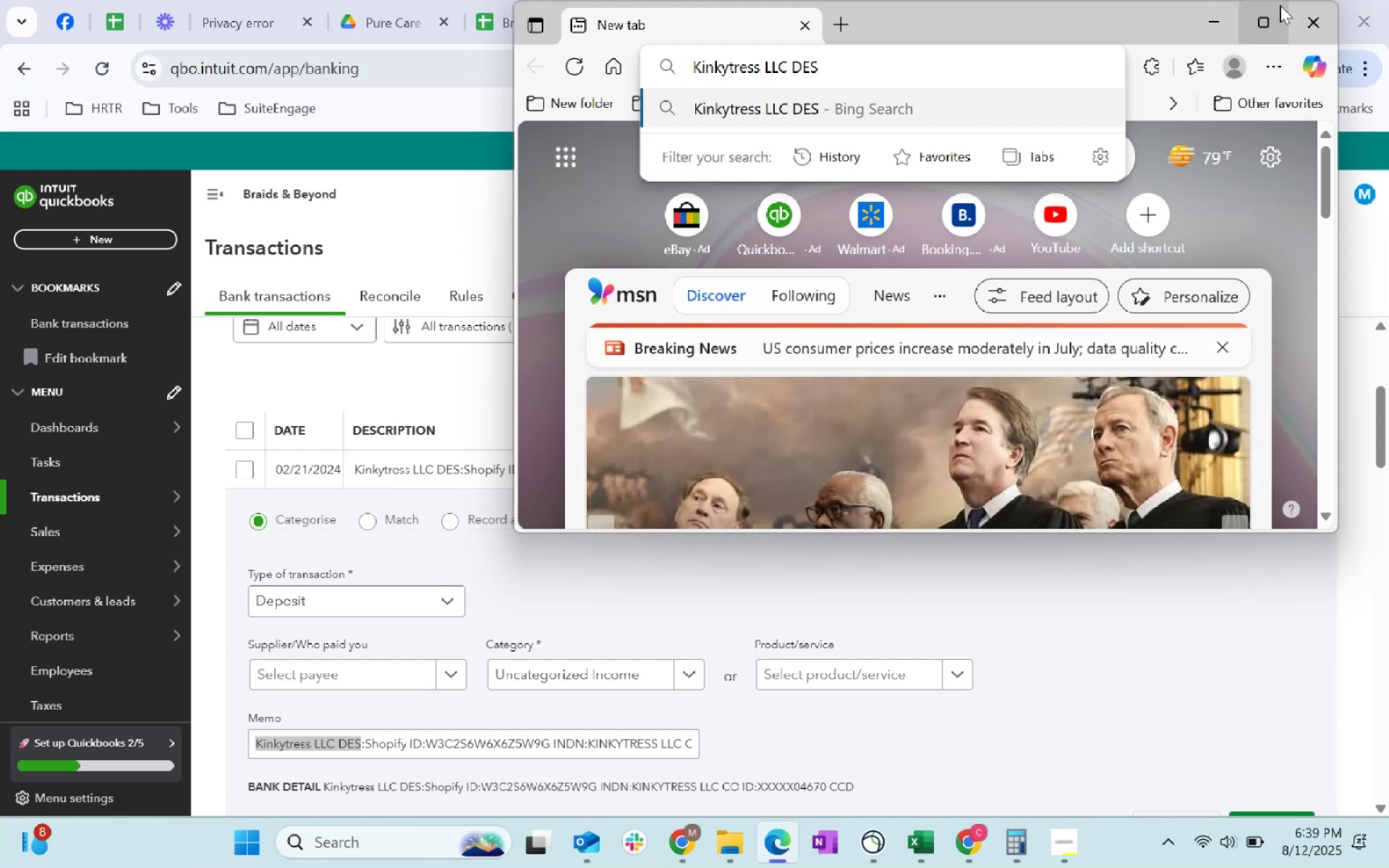 
left_click([1311, 14])
 